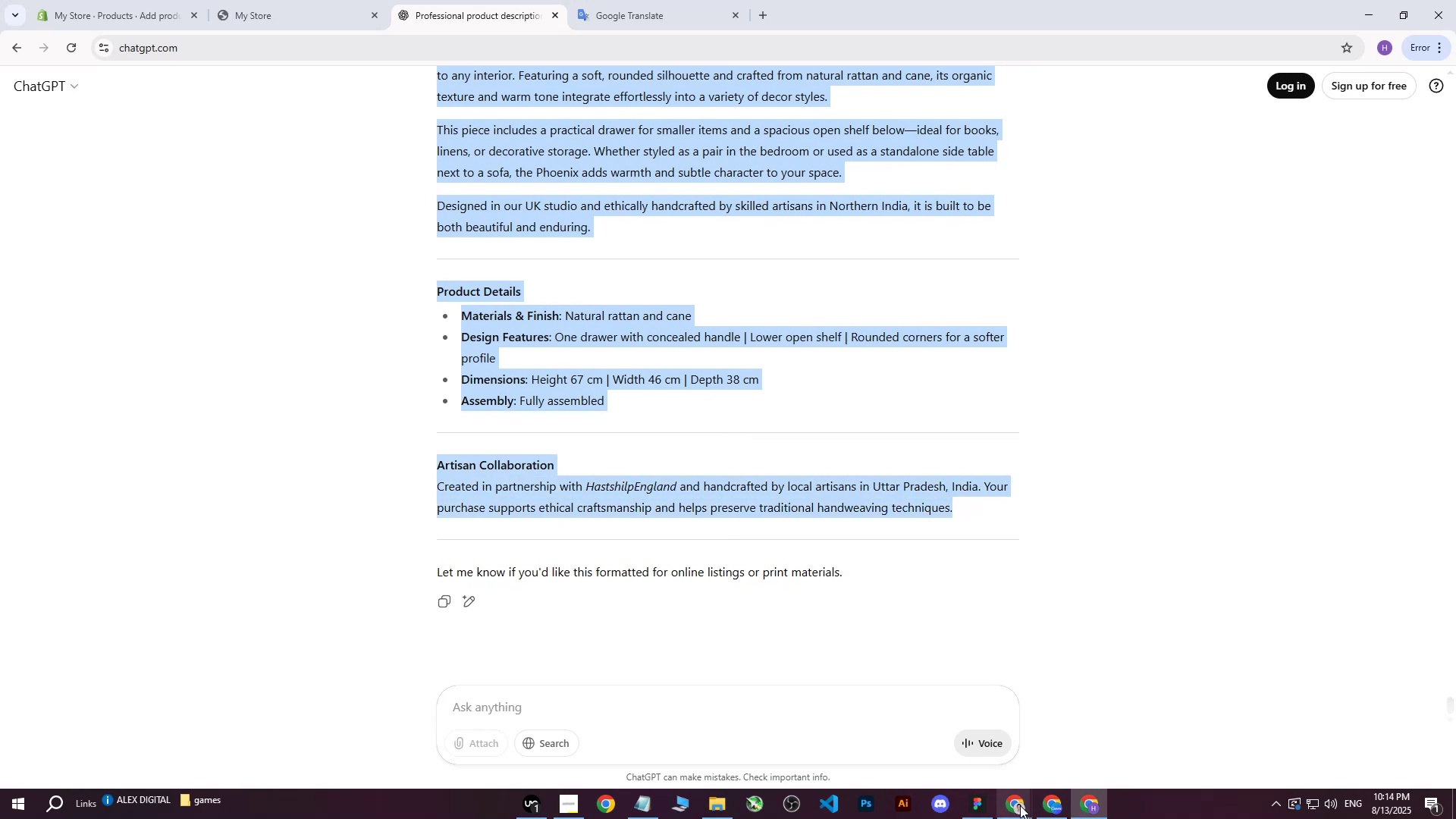 
left_click([1018, 806])
 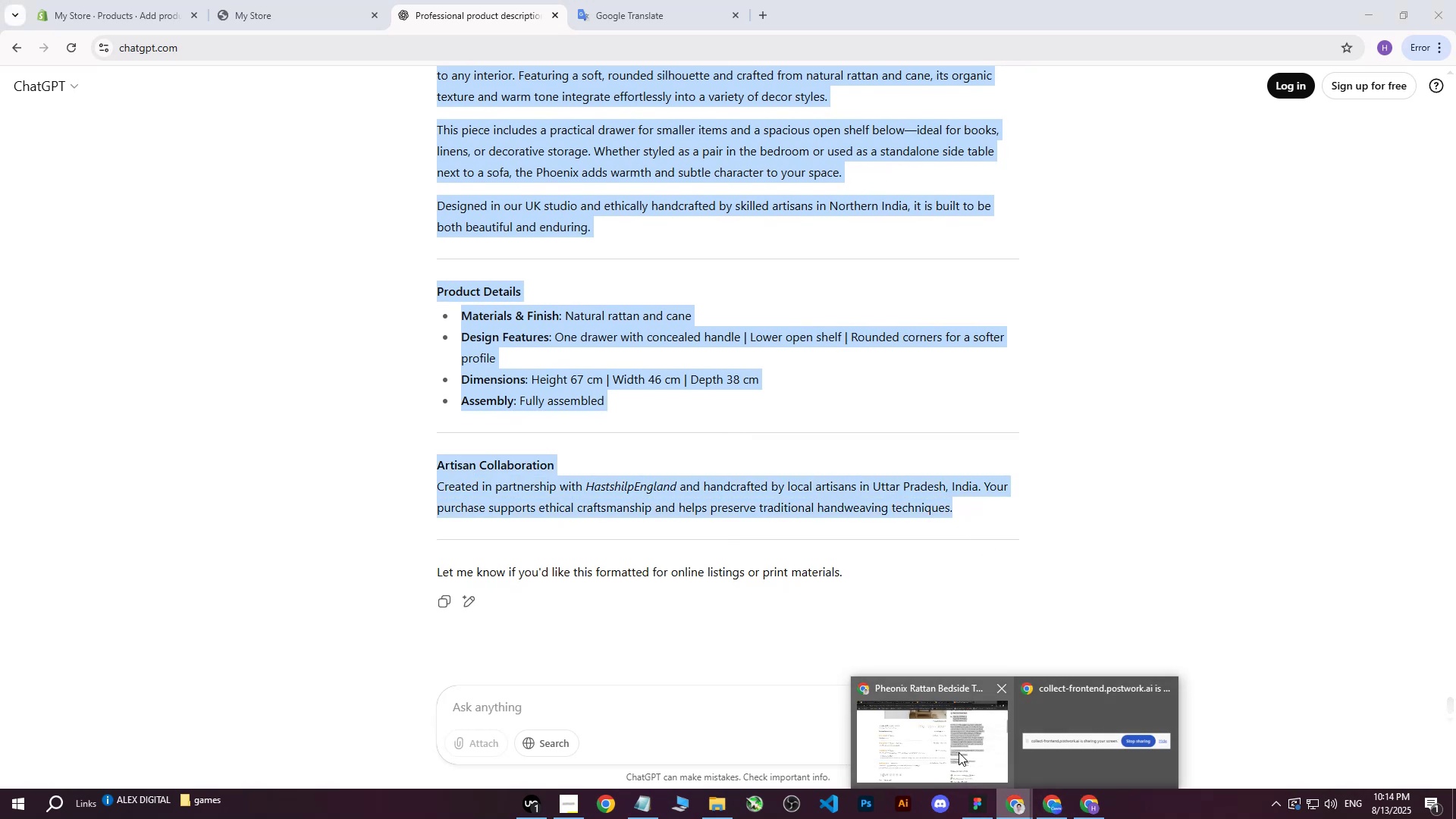 
left_click([958, 752])
 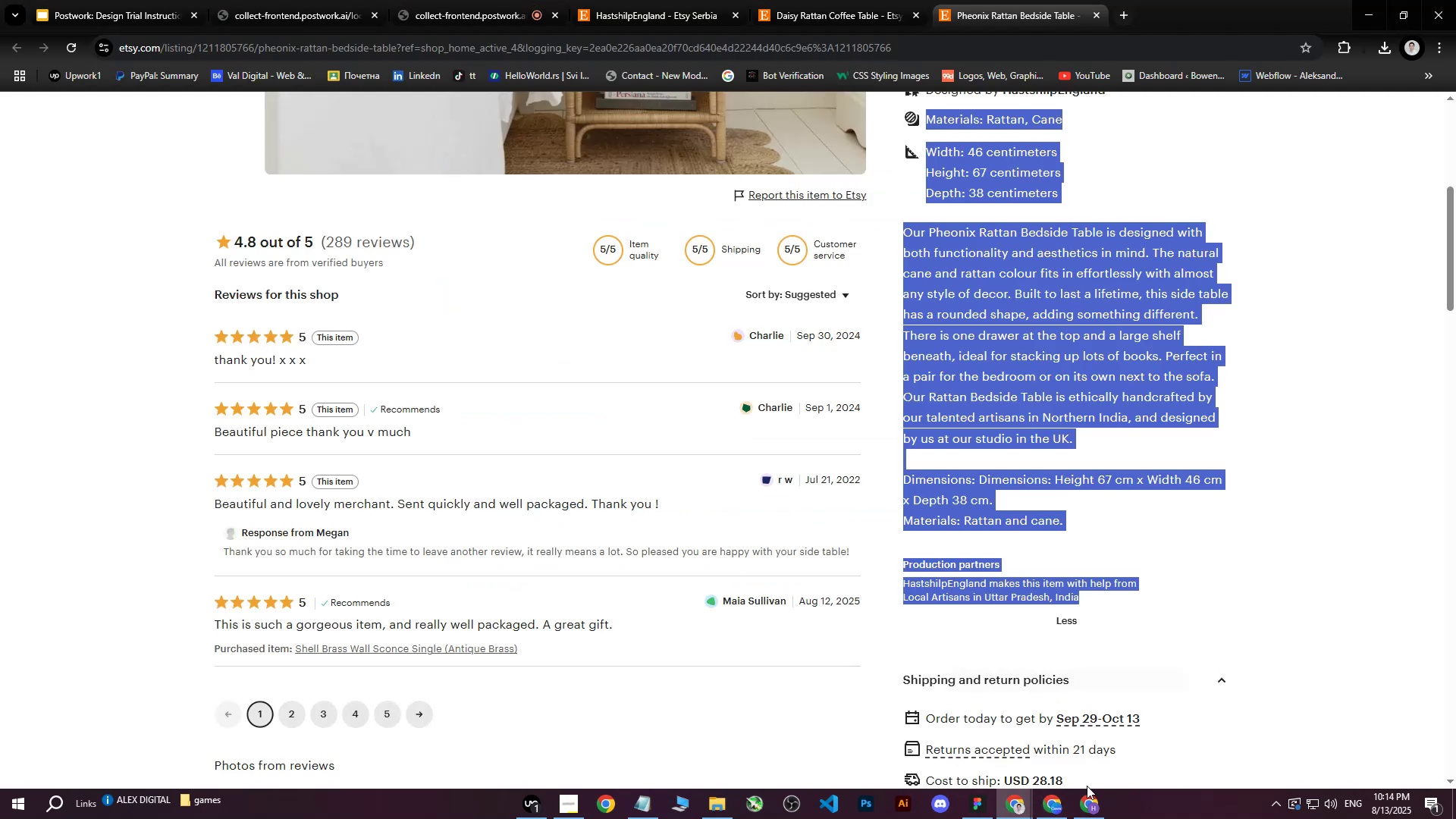 
left_click([1090, 817])
 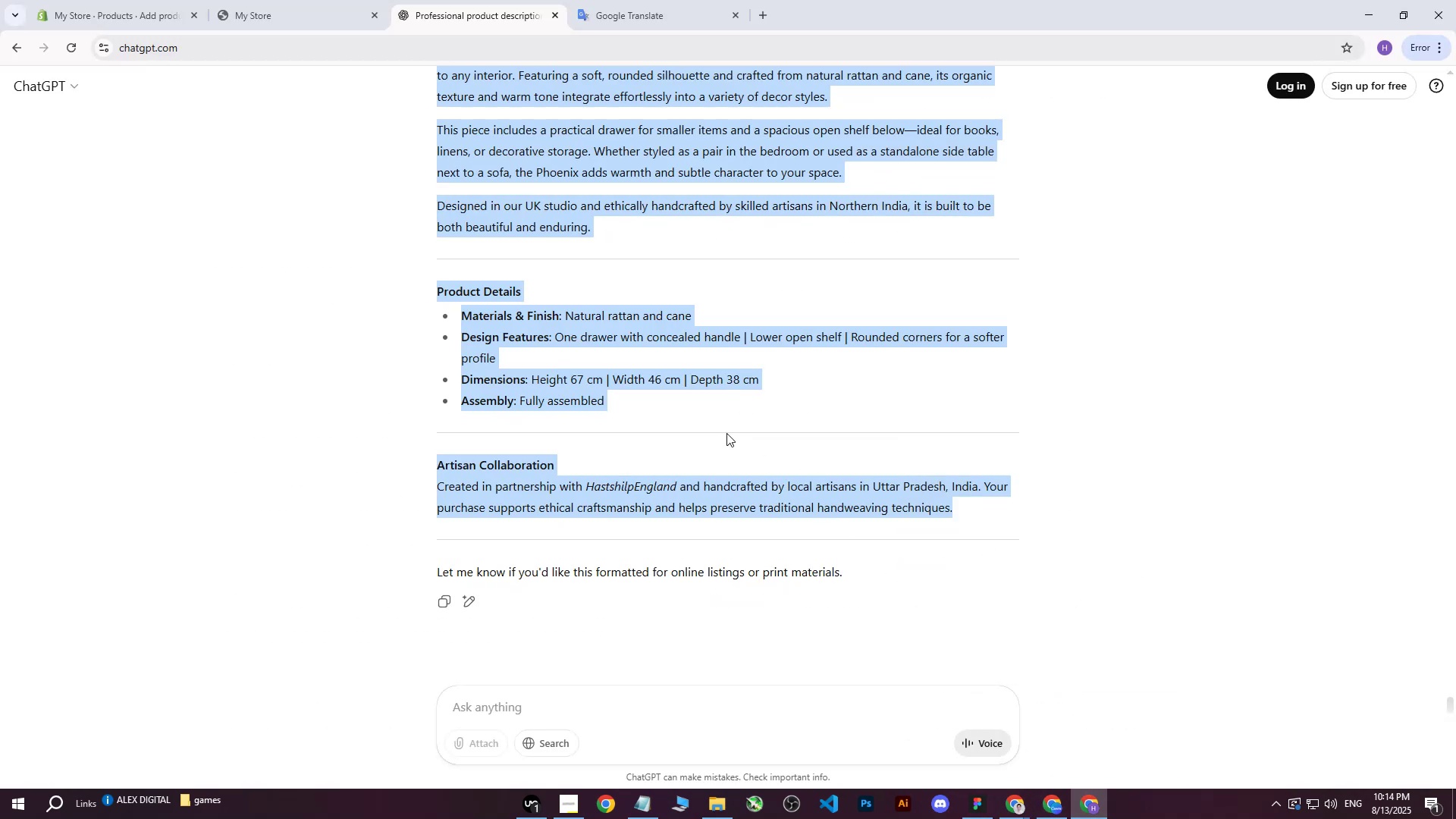 
scroll: coordinate [720, 436], scroll_direction: up, amount: 6.0
 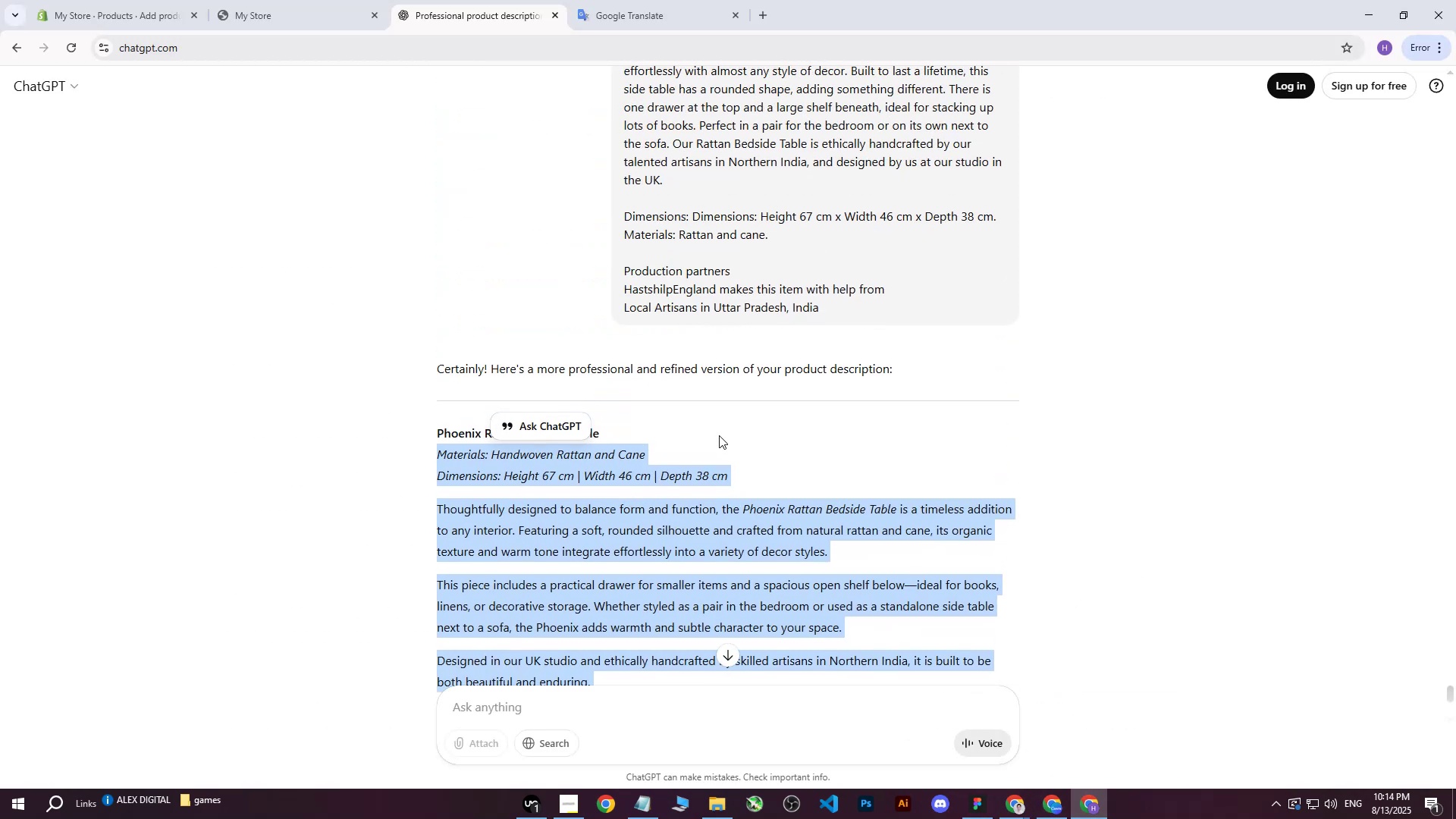 
wait(8.22)
 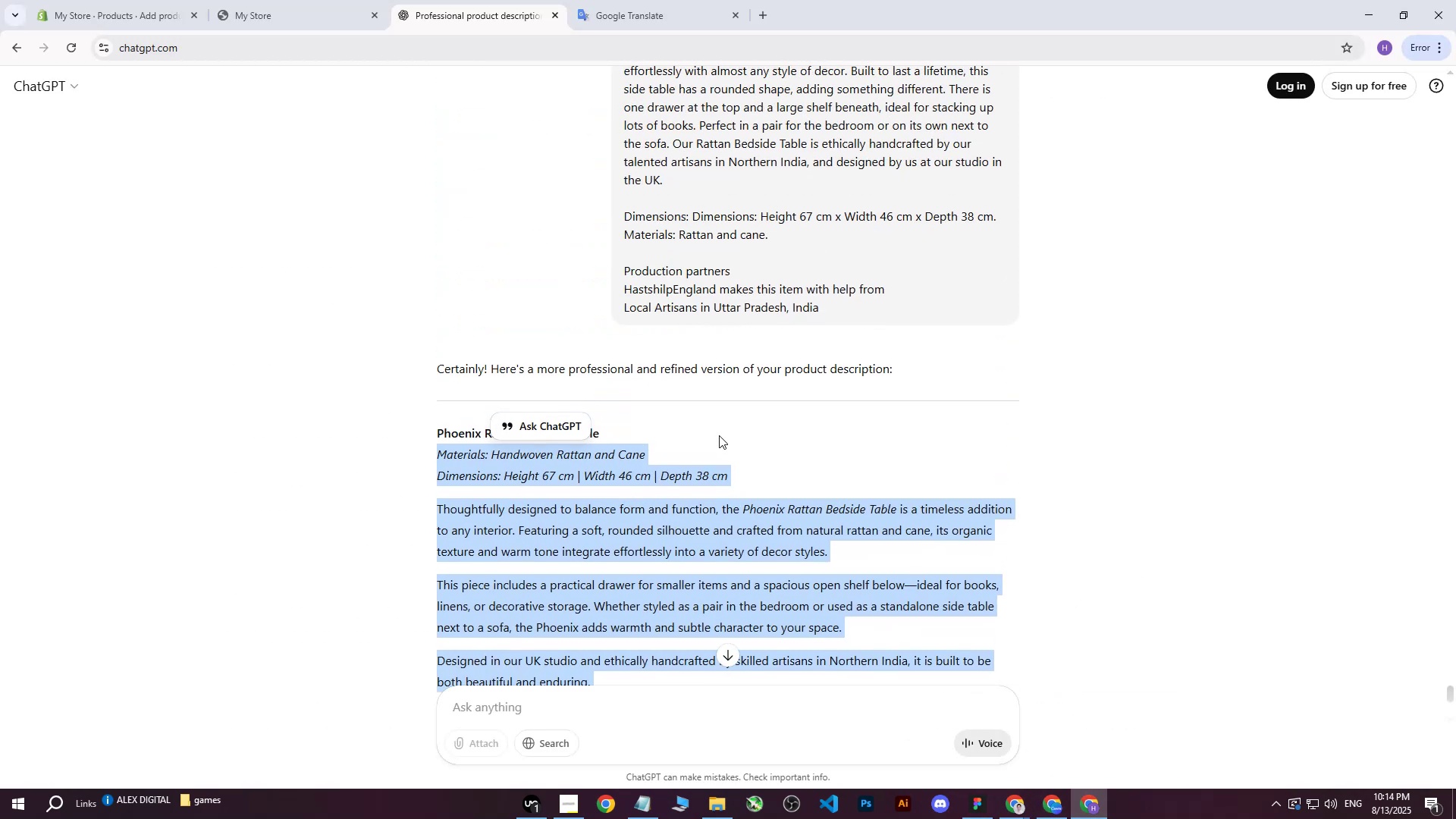 
scroll: coordinate [670, 431], scroll_direction: down, amount: 4.0
 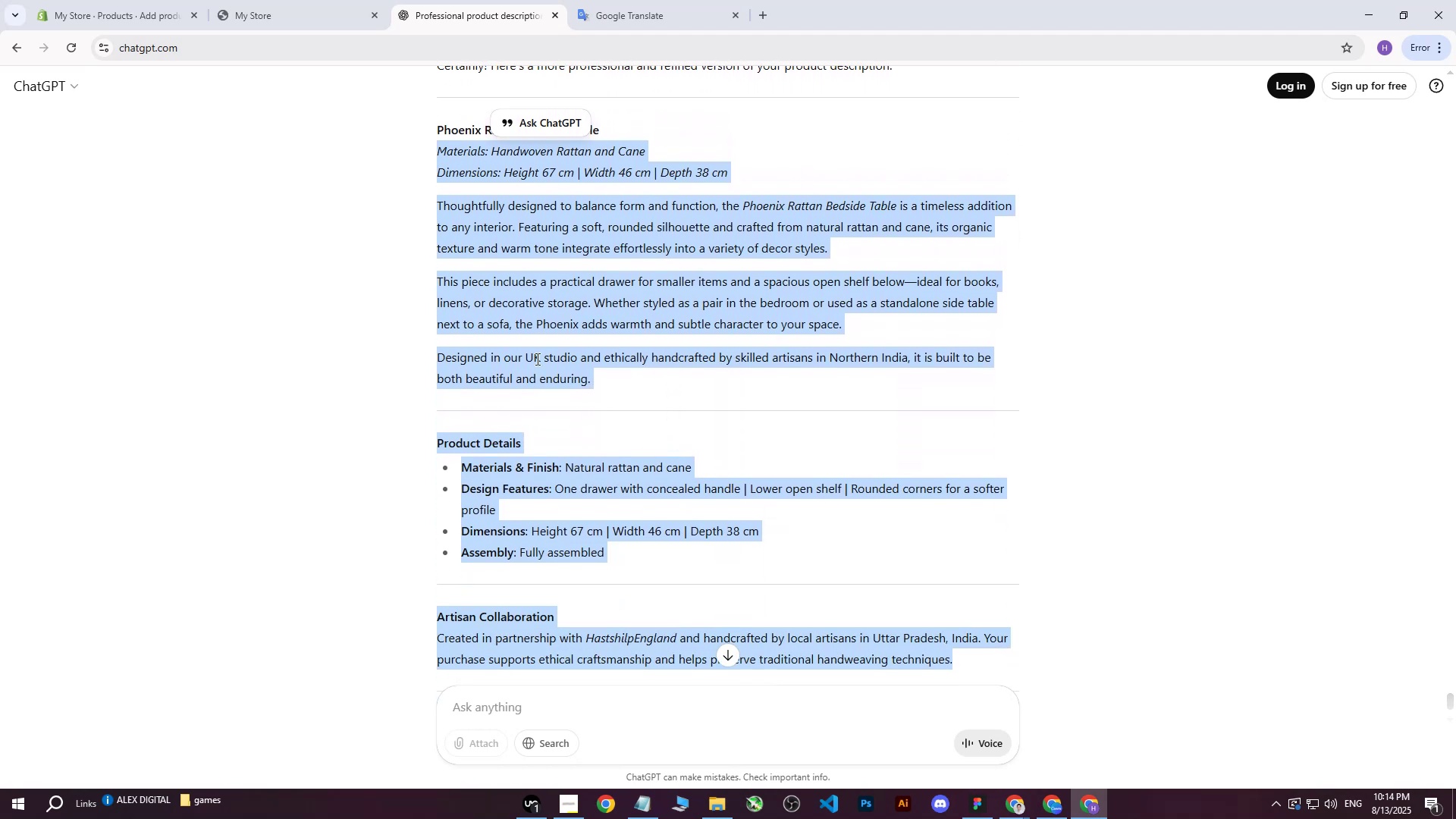 
scroll: coordinate [494, 323], scroll_direction: up, amount: 1.0
 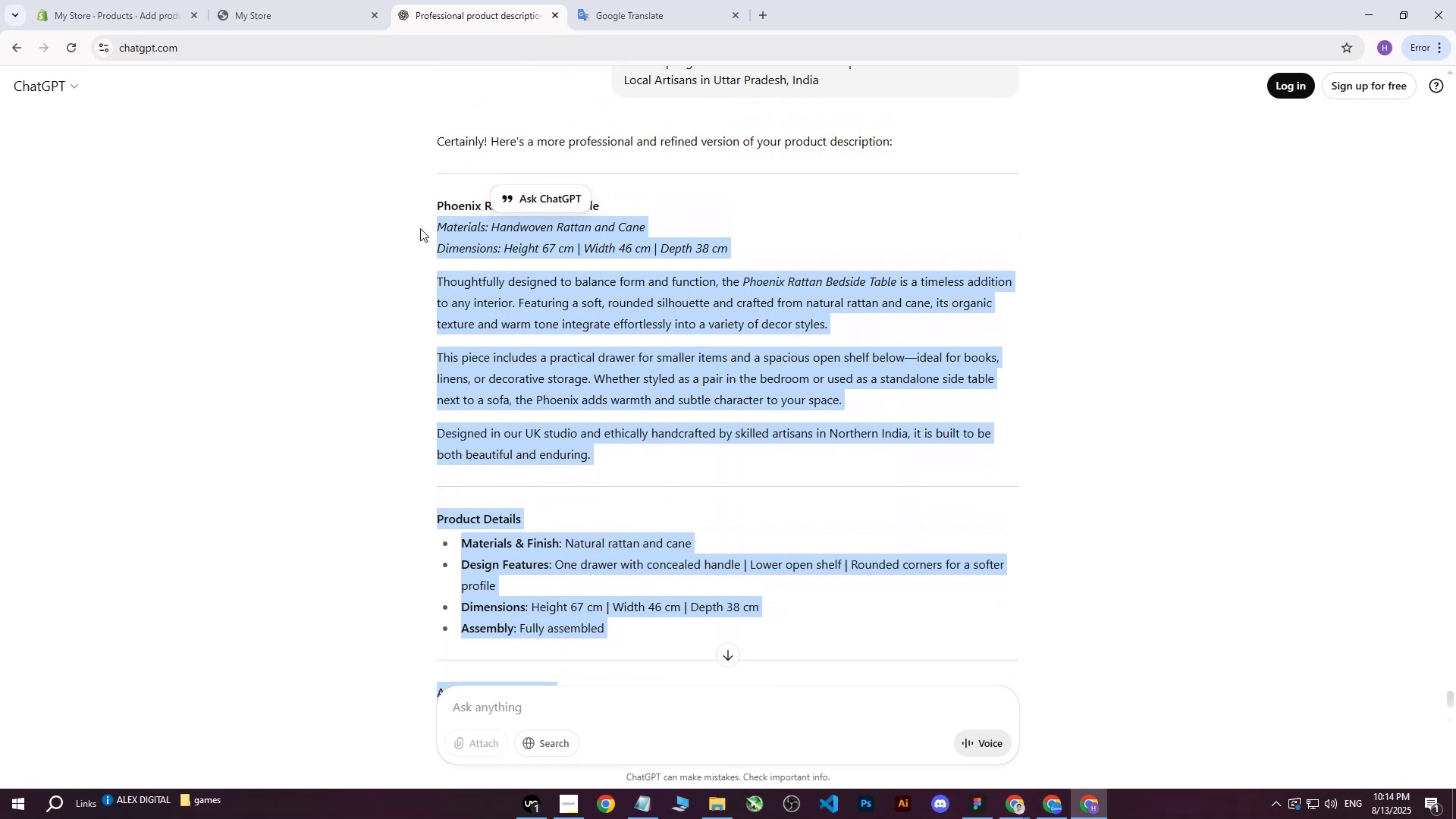 
left_click([416, 242])
 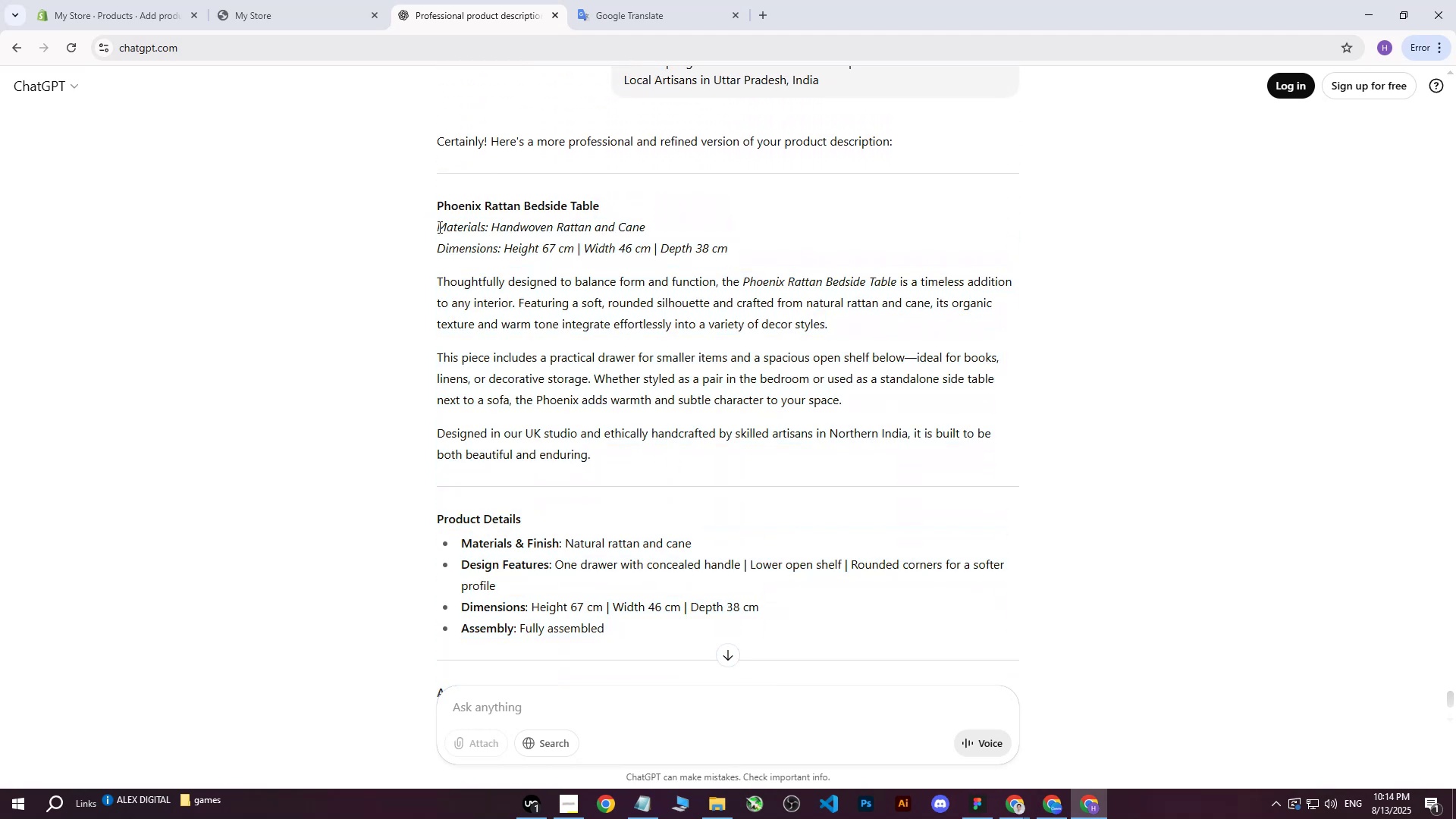 
left_click_drag(start_coordinate=[438, 227], to_coordinate=[968, 513])
 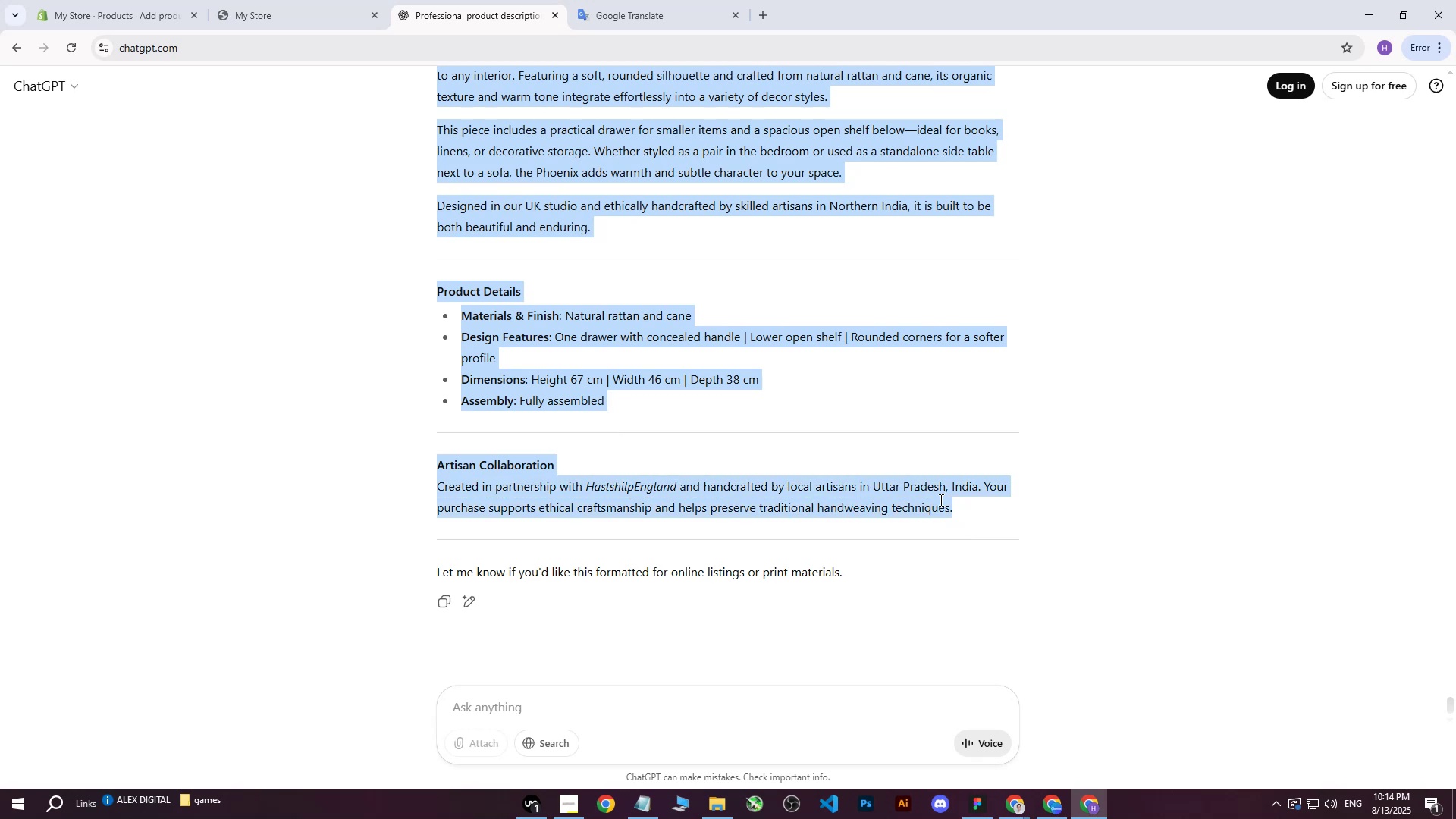 
scroll: coordinate [607, 428], scroll_direction: down, amount: 4.0
 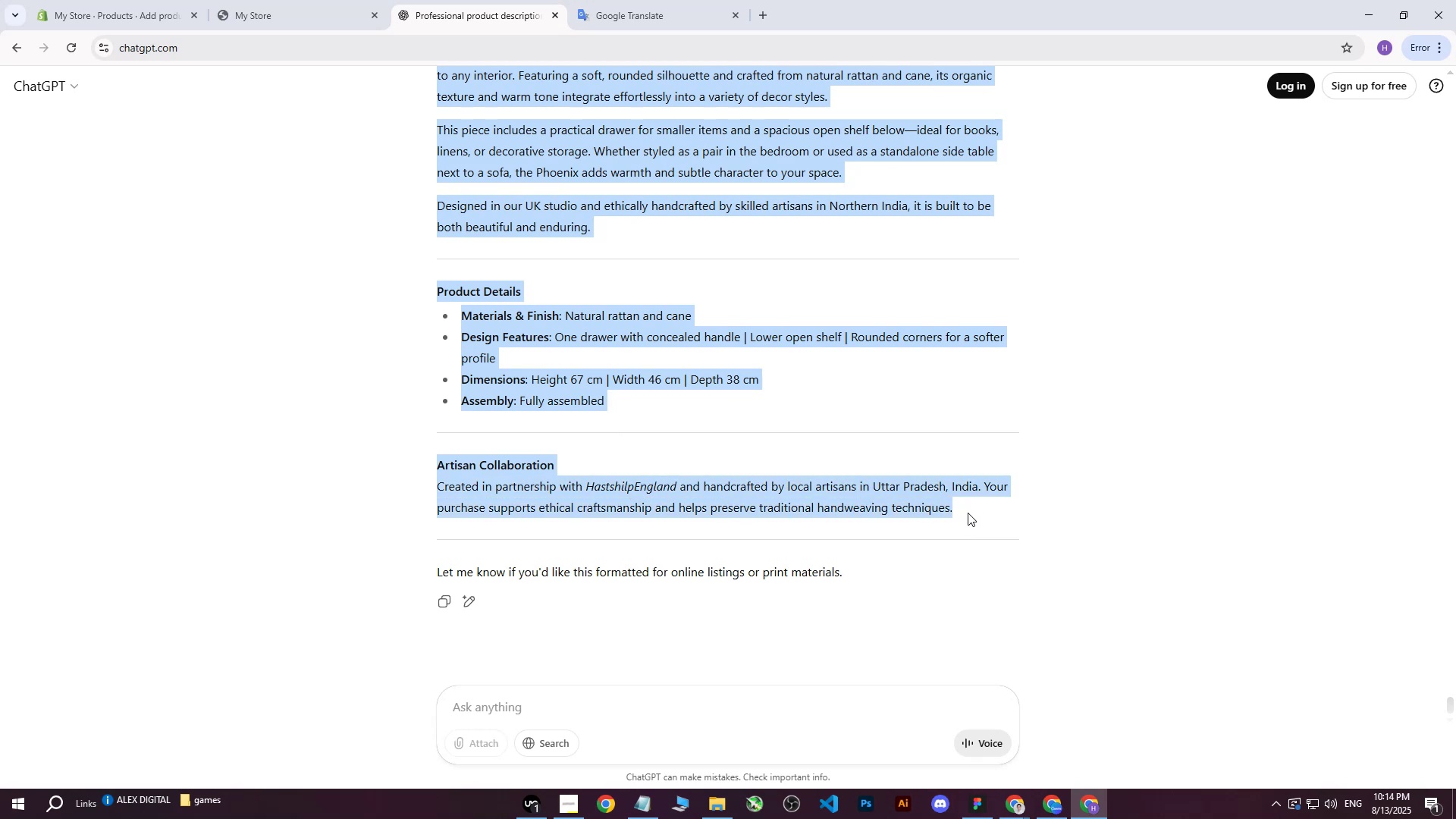 
key(Control+C)
 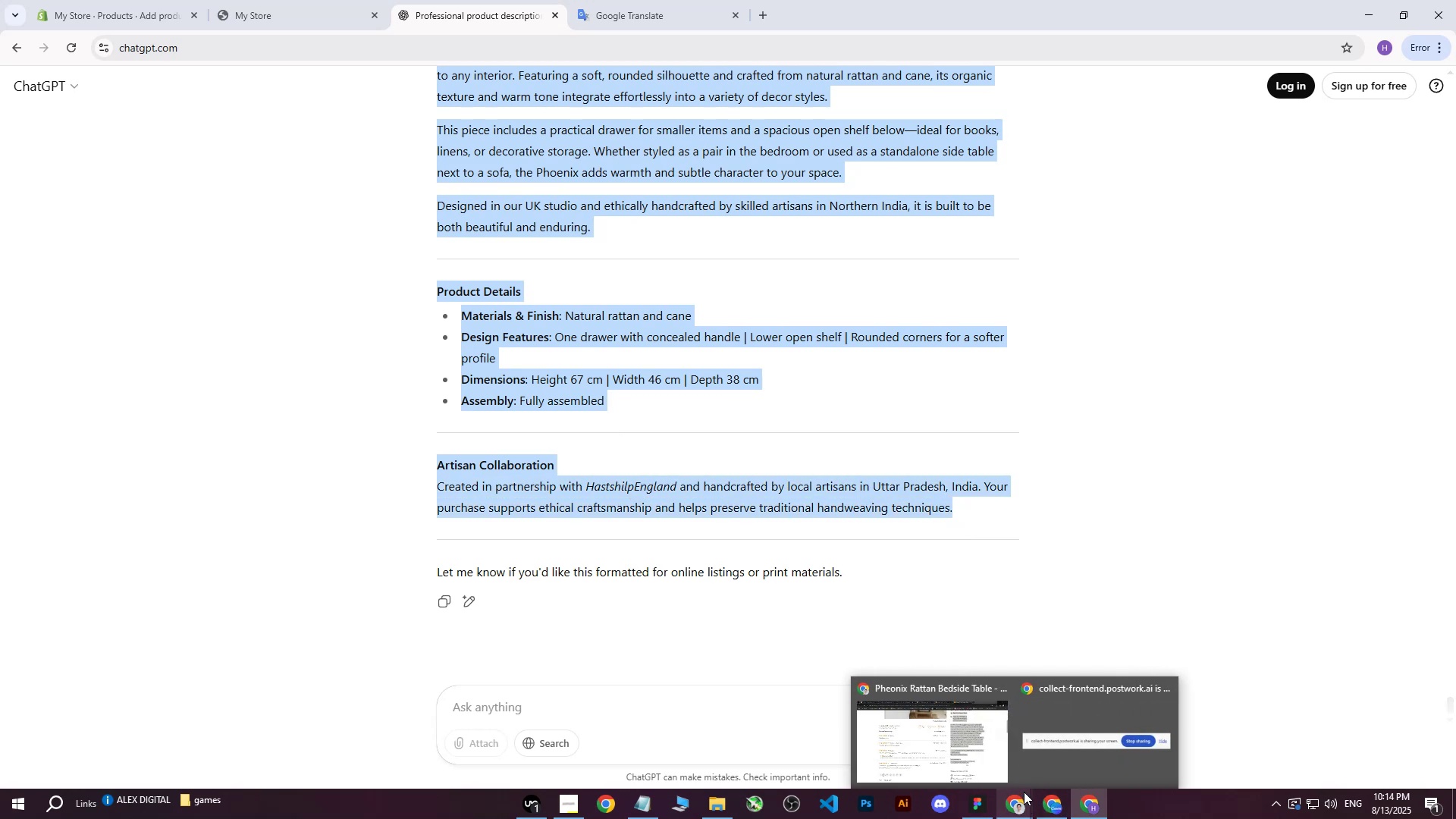 
wait(6.63)
 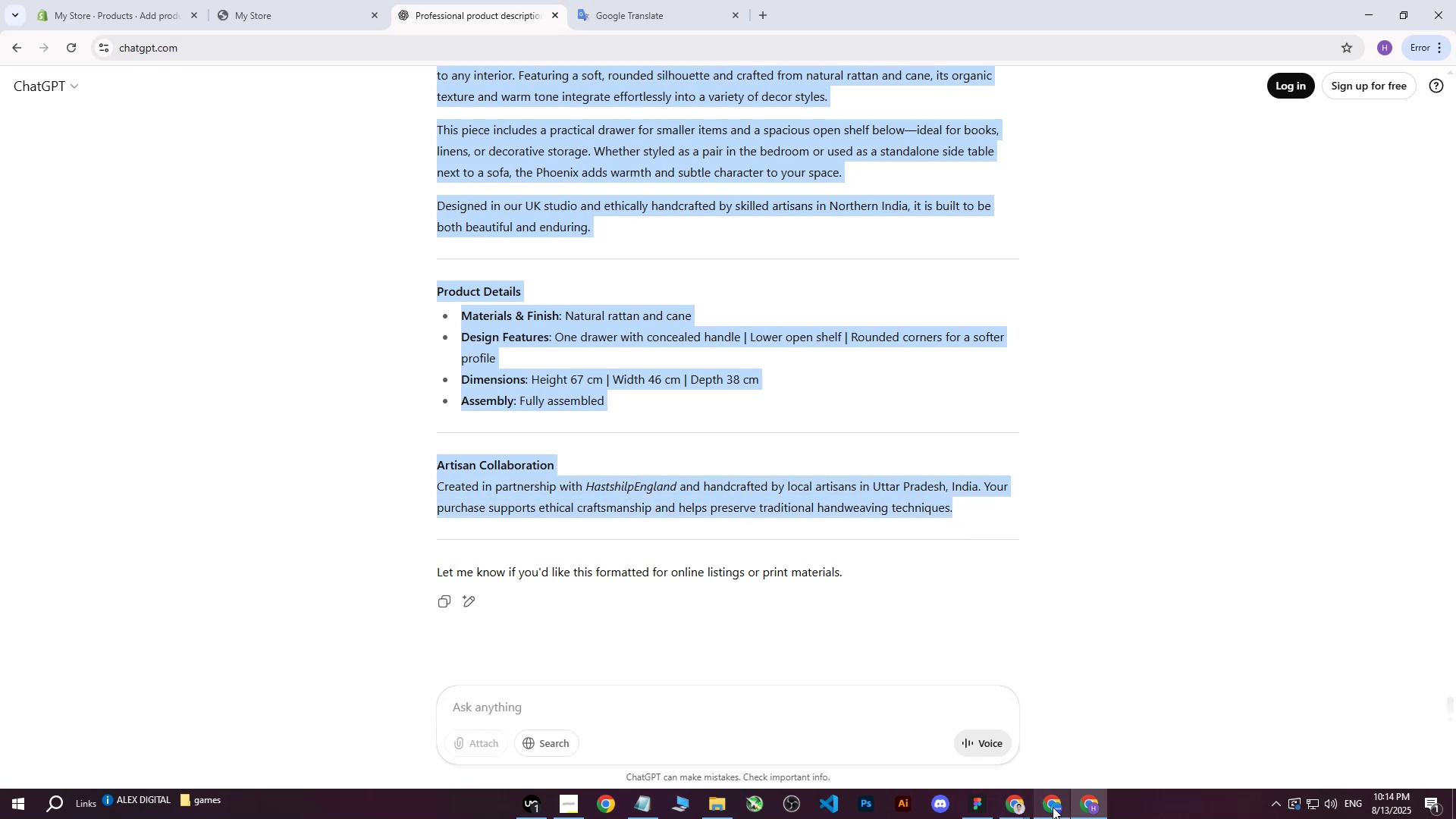 
left_click([909, 740])
 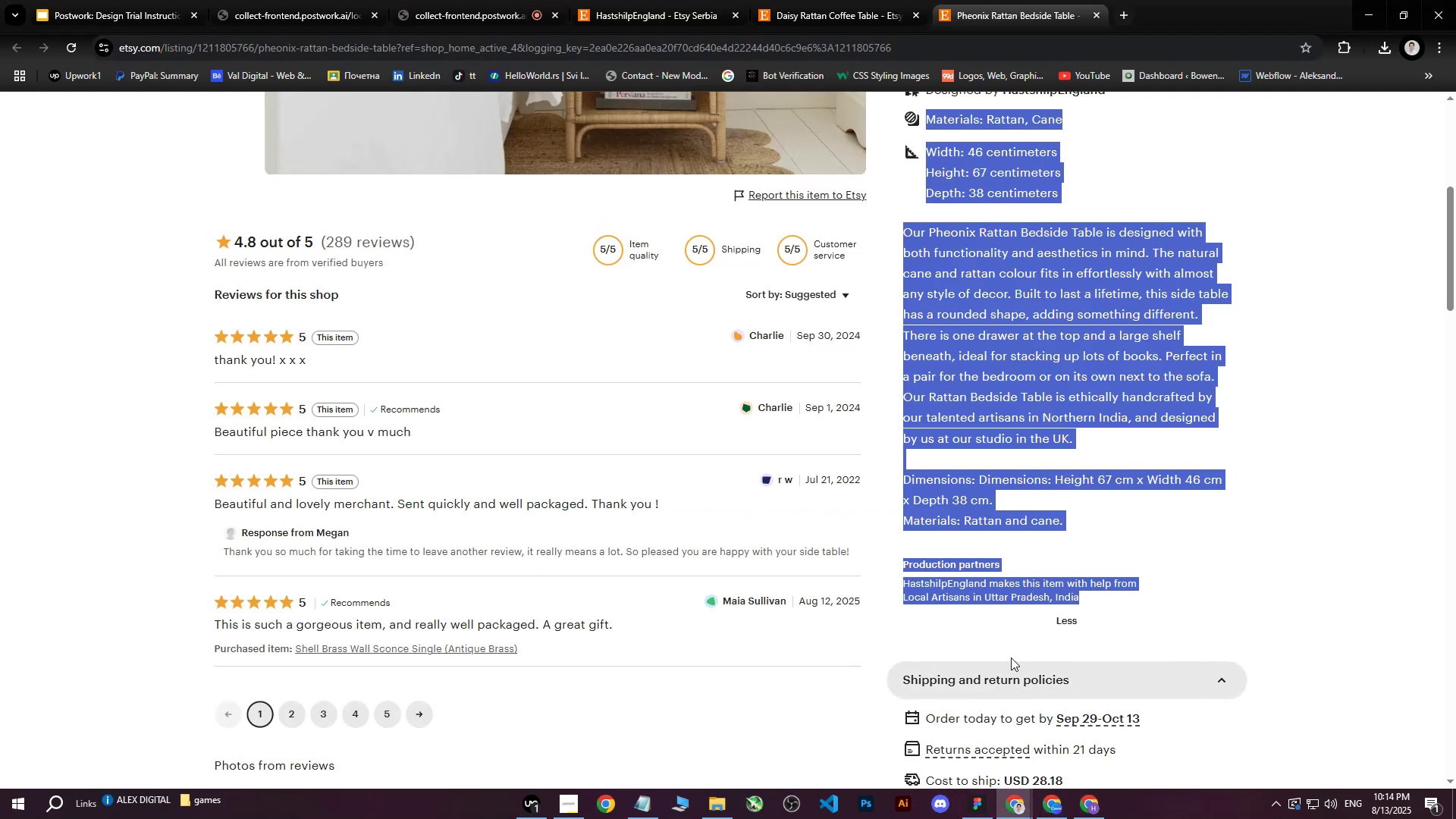 
scroll: coordinate [1022, 598], scroll_direction: up, amount: 4.0
 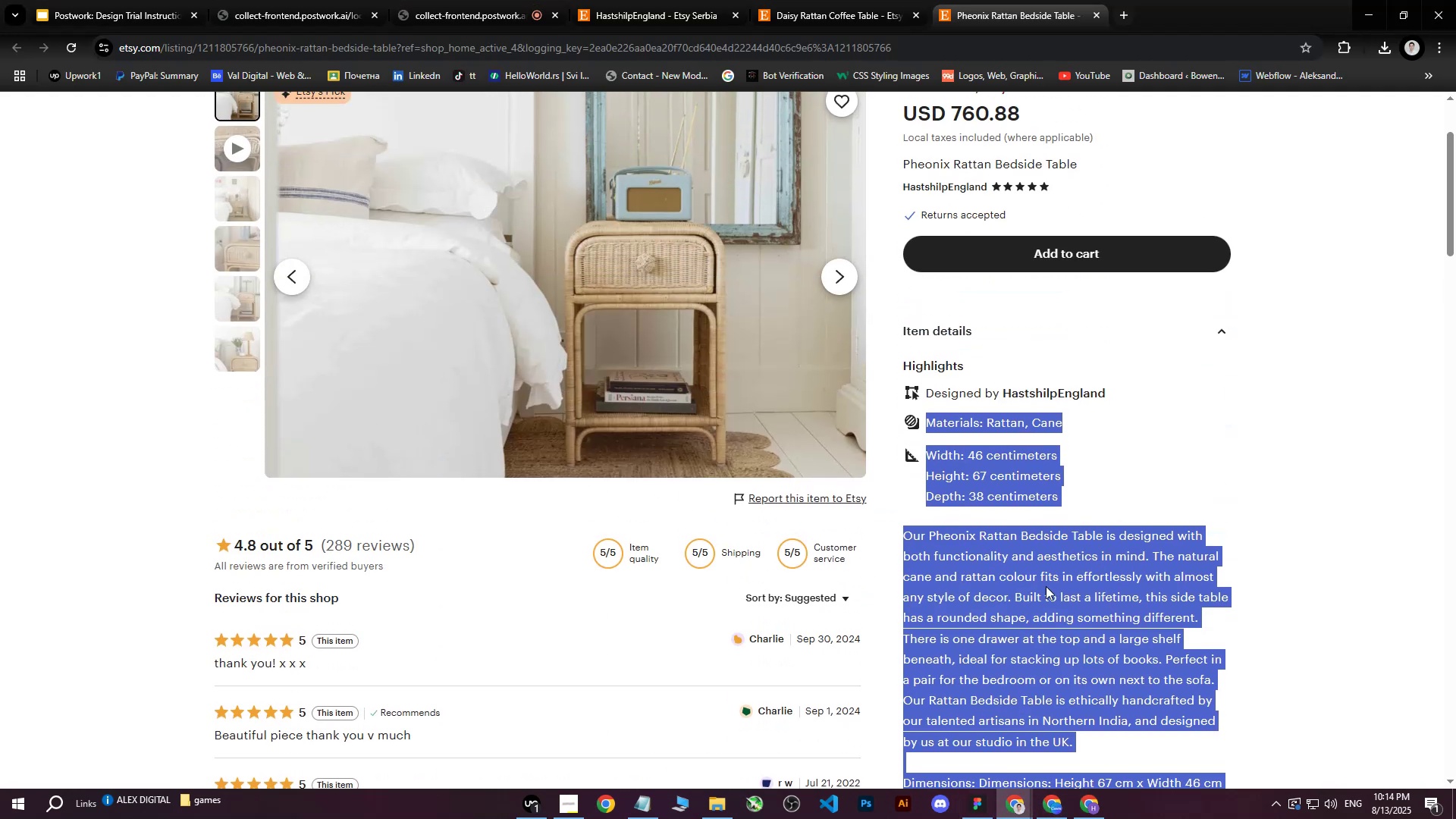 
scroll: coordinate [1043, 563], scroll_direction: none, amount: 0.0
 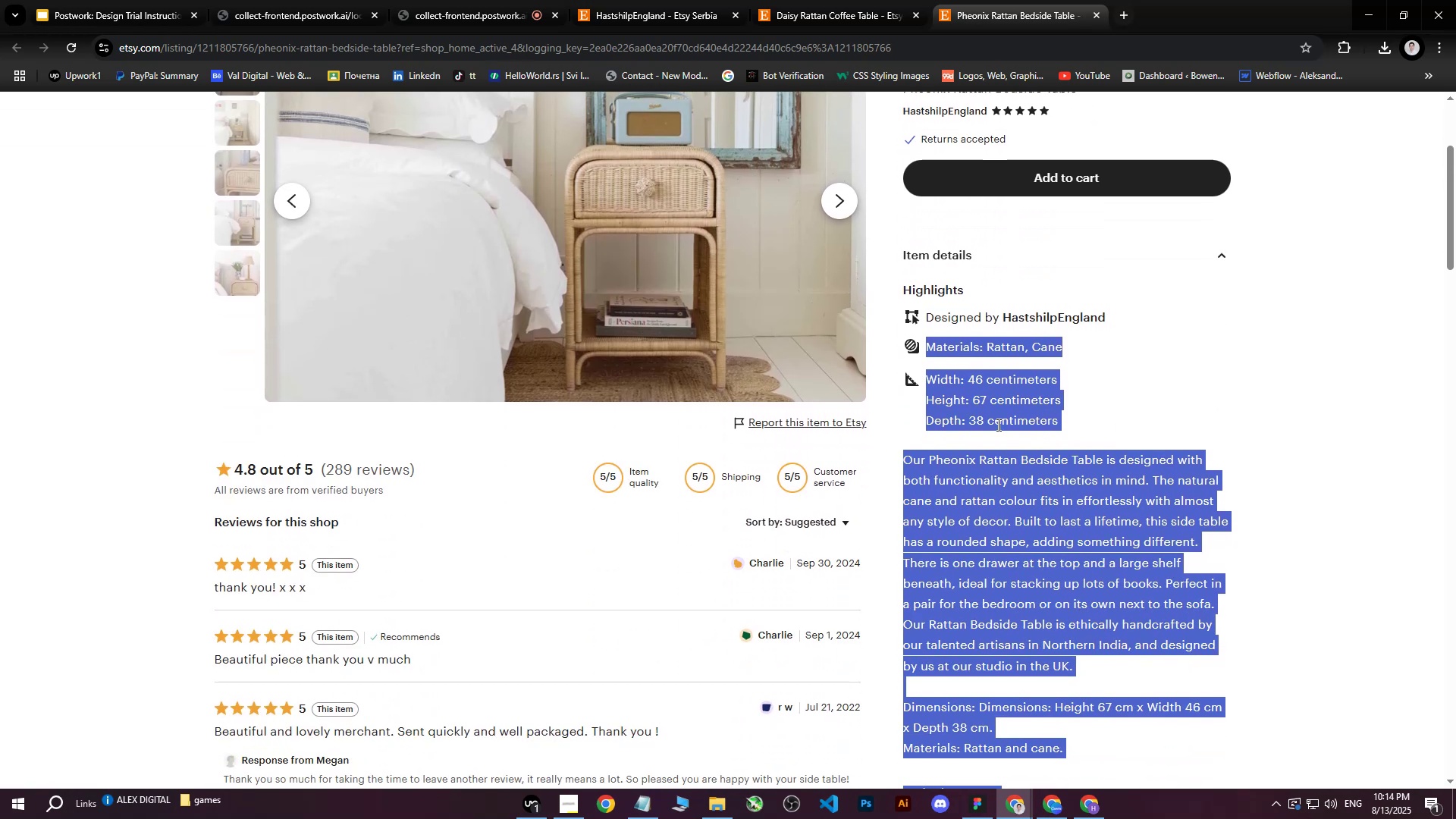 
left_click([982, 386])
 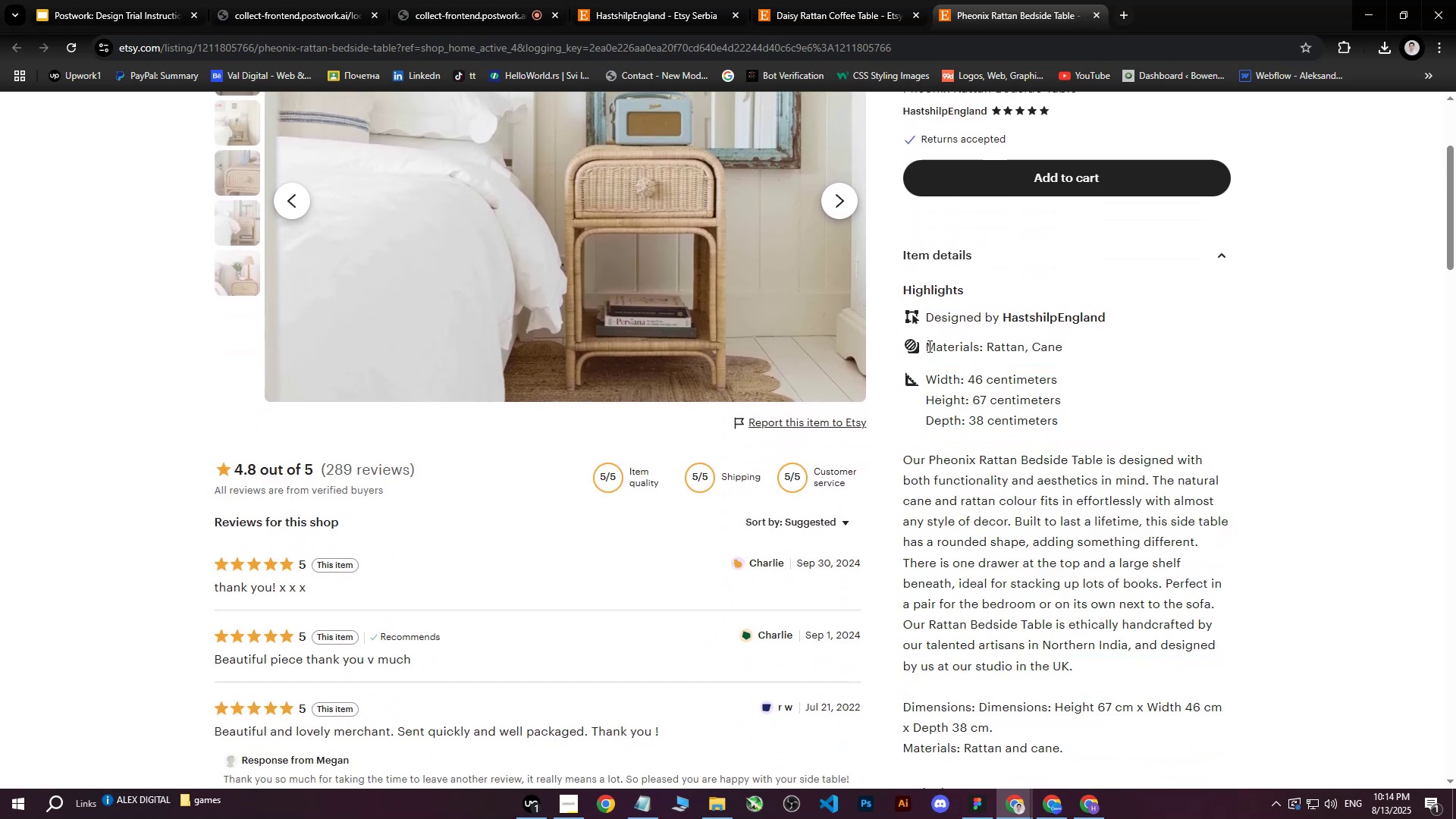 
left_click_drag(start_coordinate=[928, 344], to_coordinate=[1124, 601])
 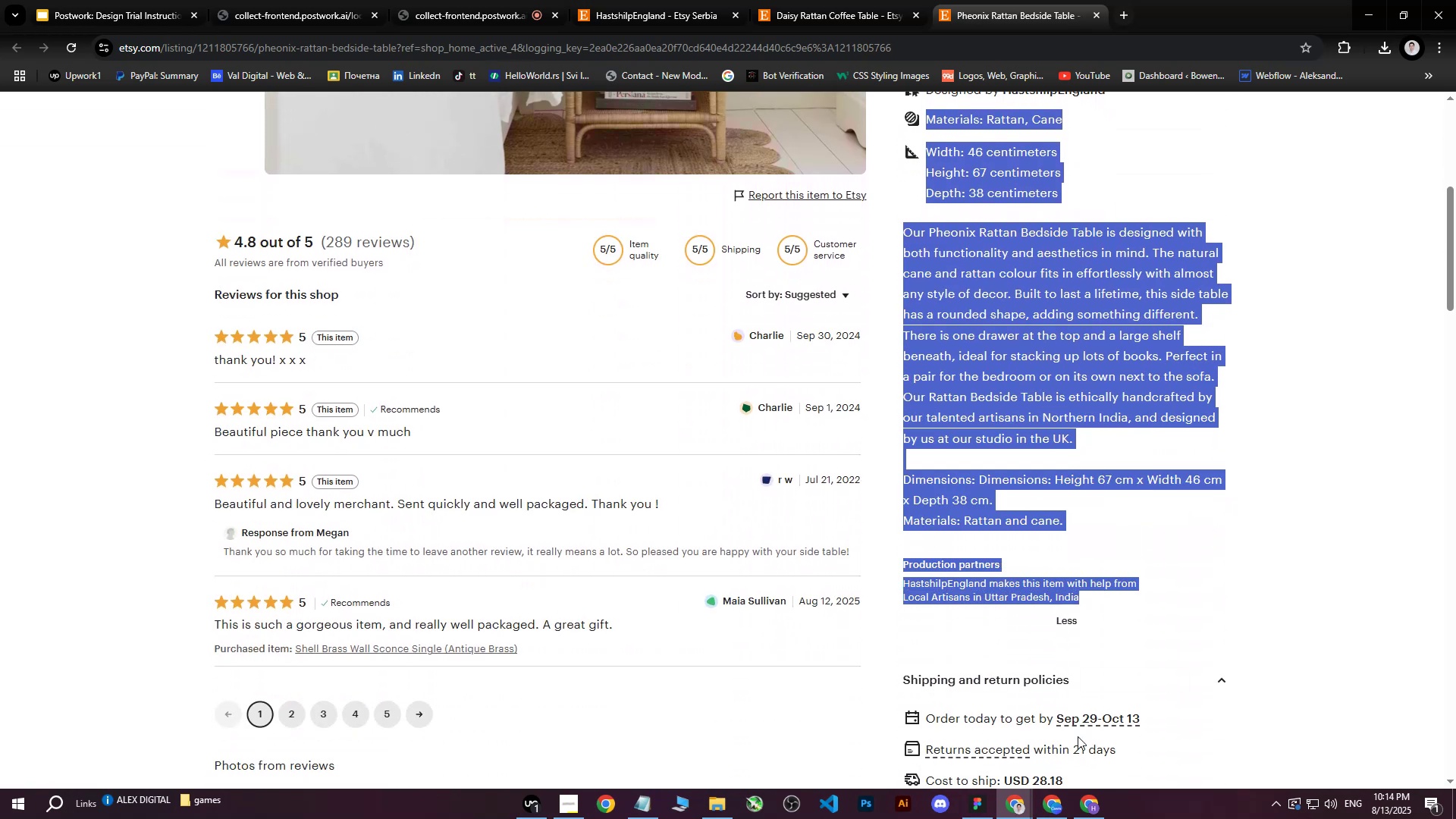 
scroll: coordinate [1153, 469], scroll_direction: down, amount: 3.0
 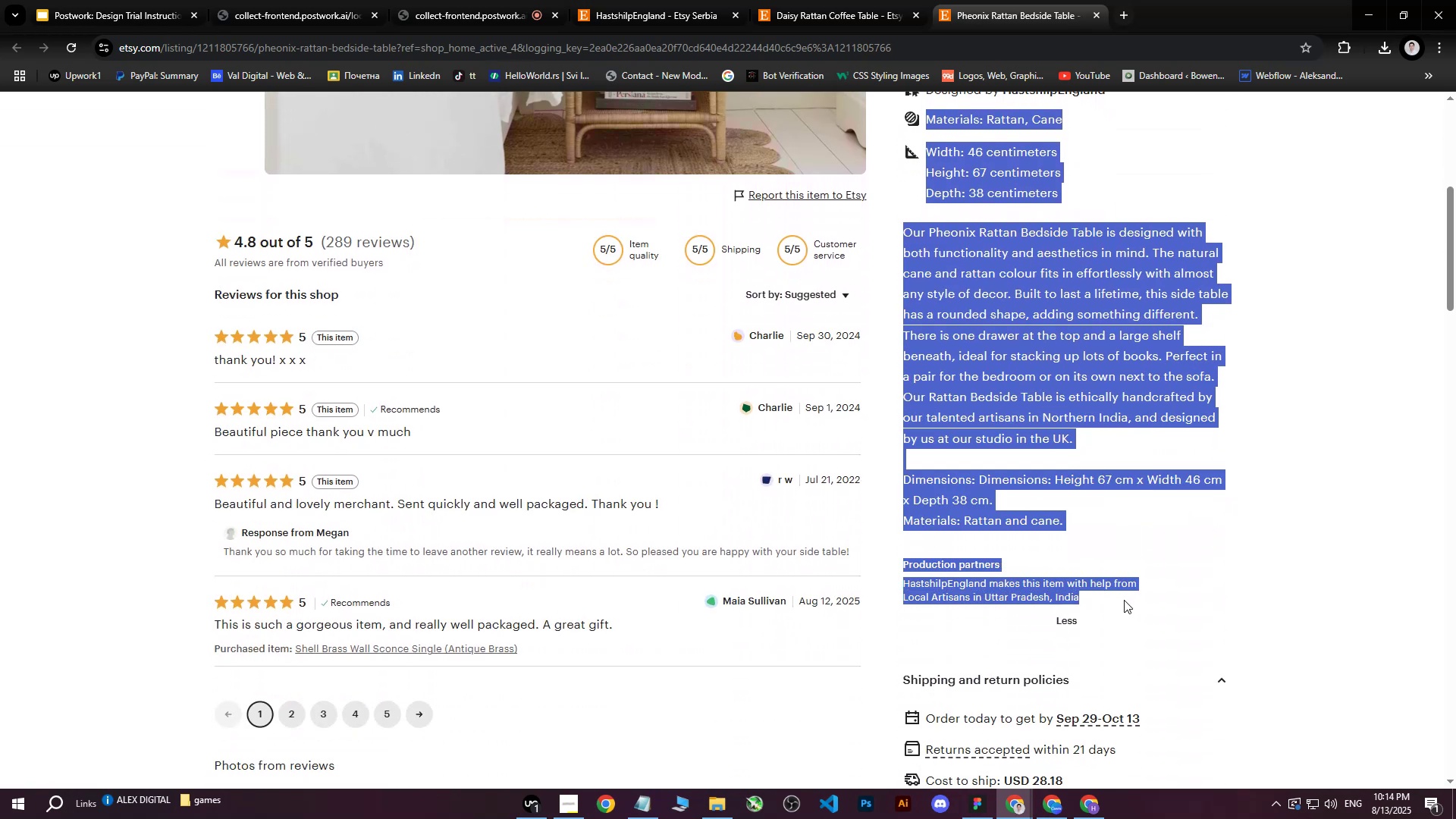 
key(Control+C)
 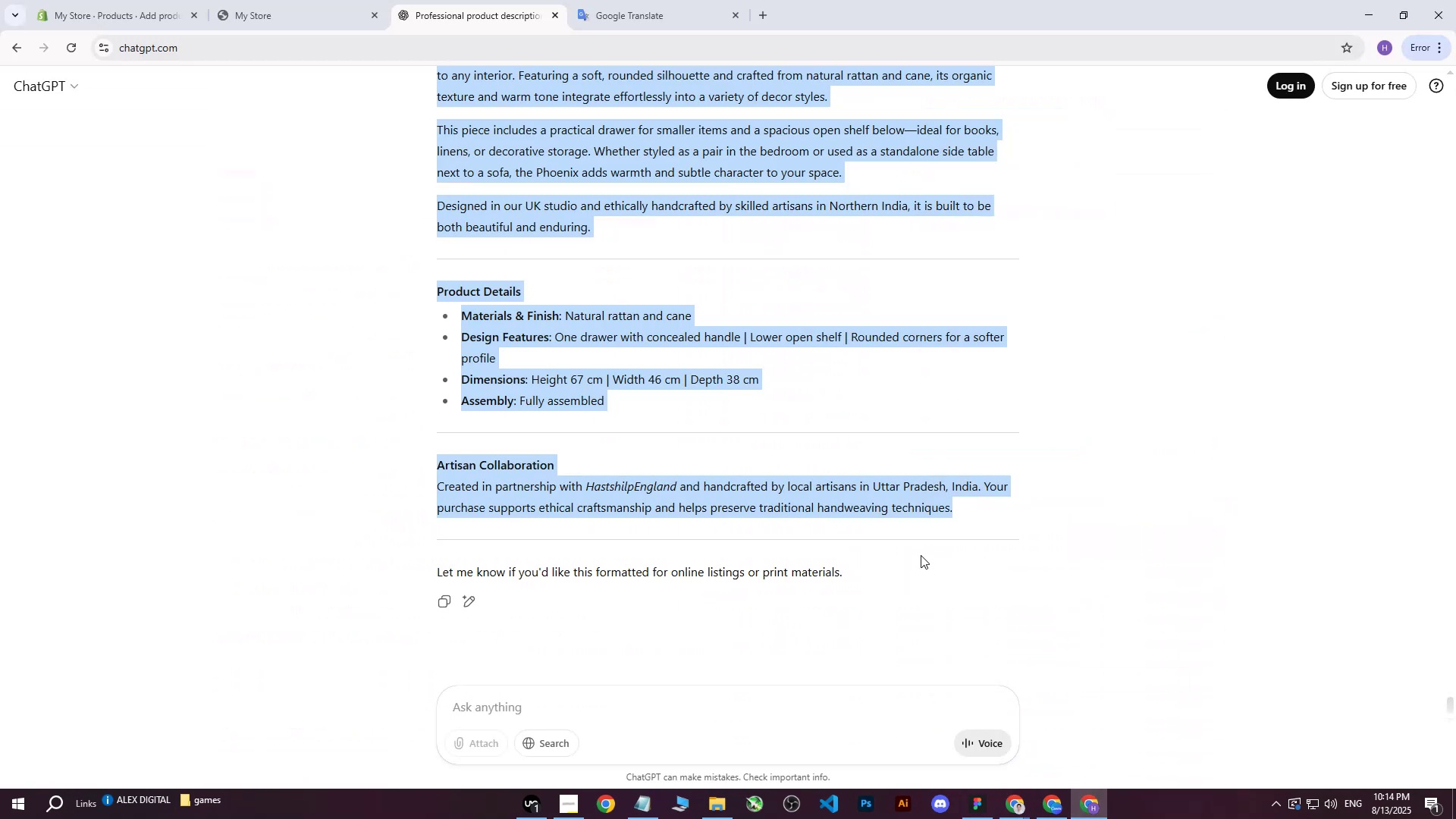 
scroll: coordinate [914, 549], scroll_direction: up, amount: 5.0
 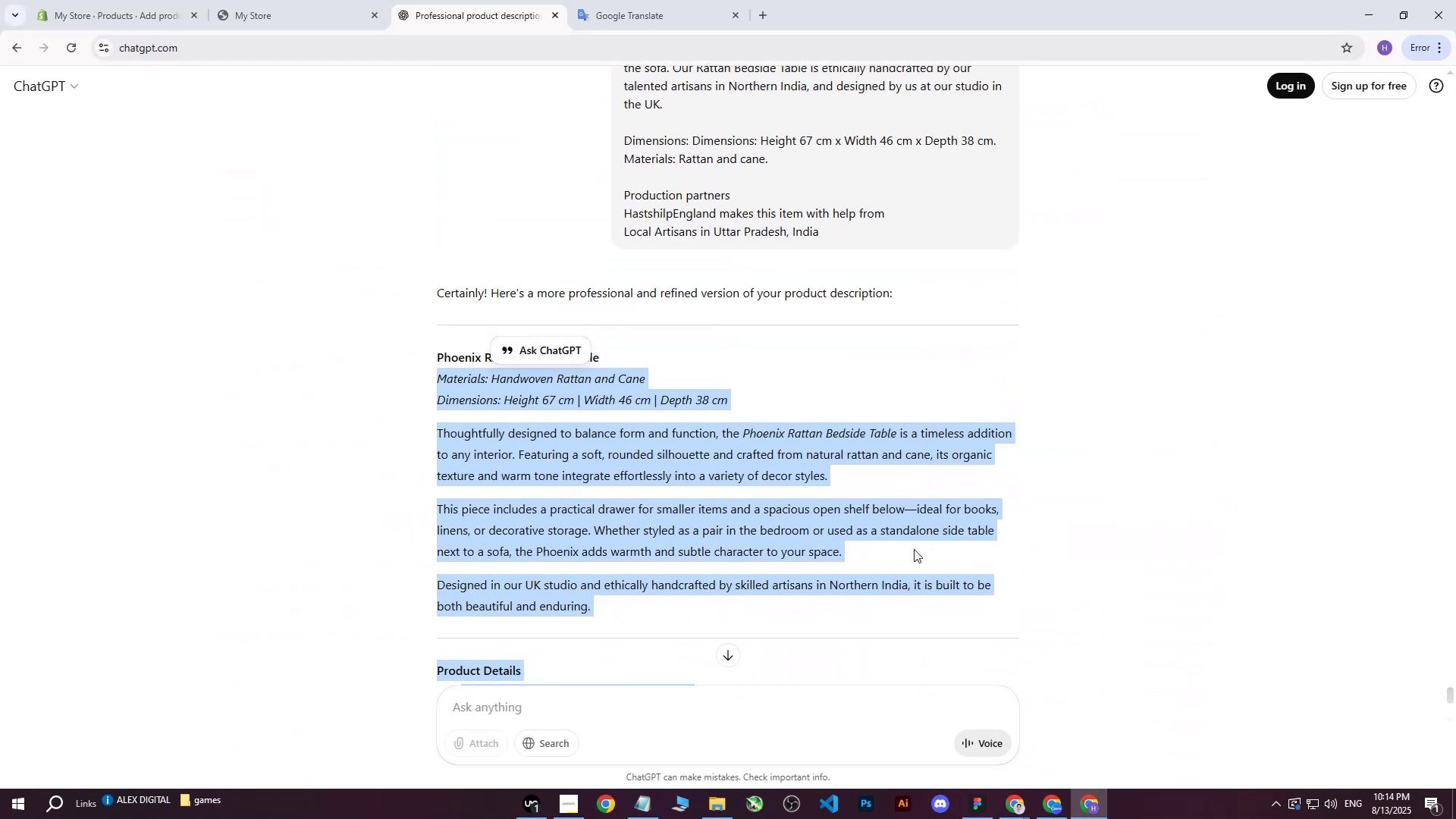 
scroll: coordinate [822, 540], scroll_direction: down, amount: 6.0
 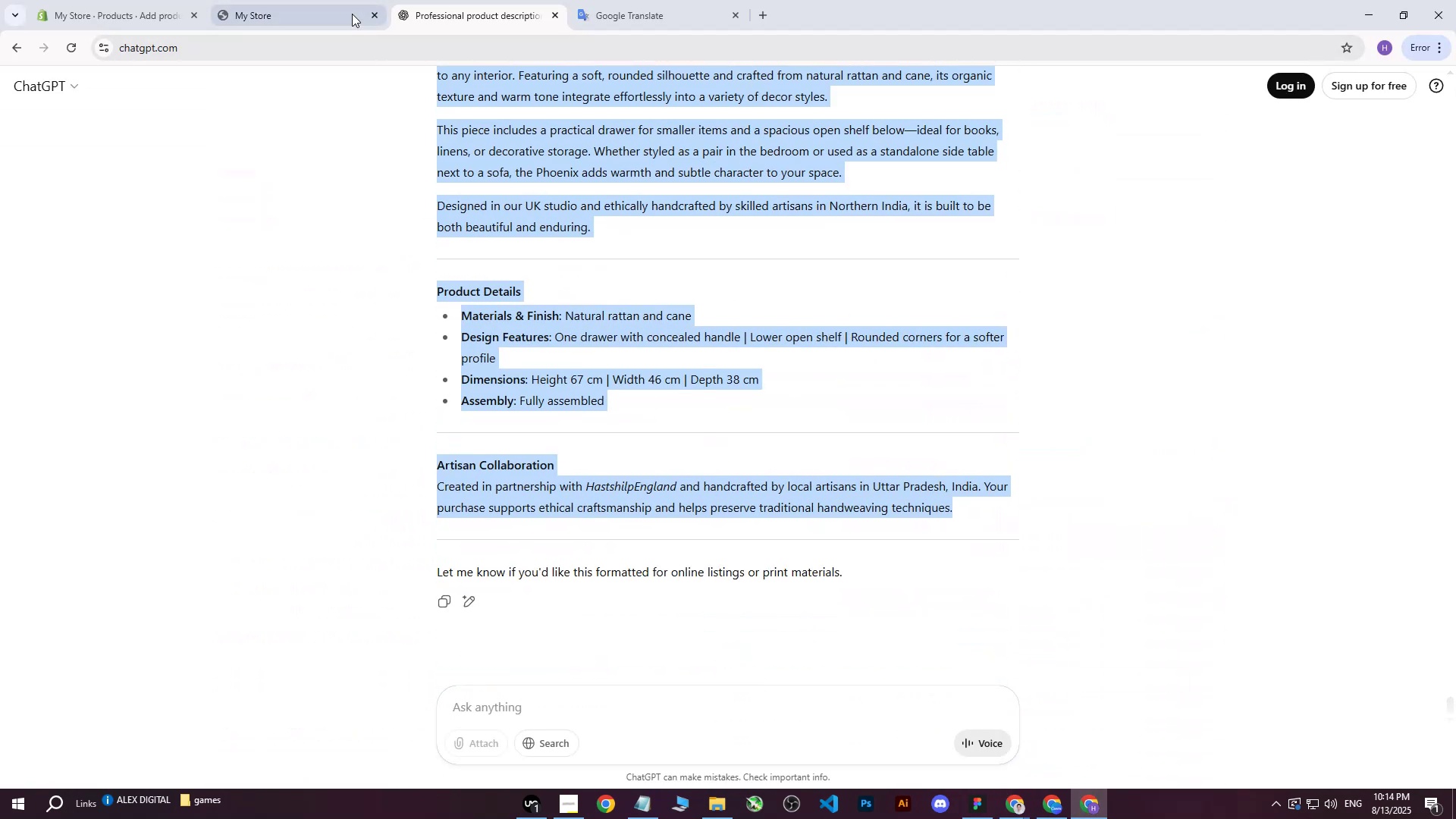 
left_click([275, 0])
 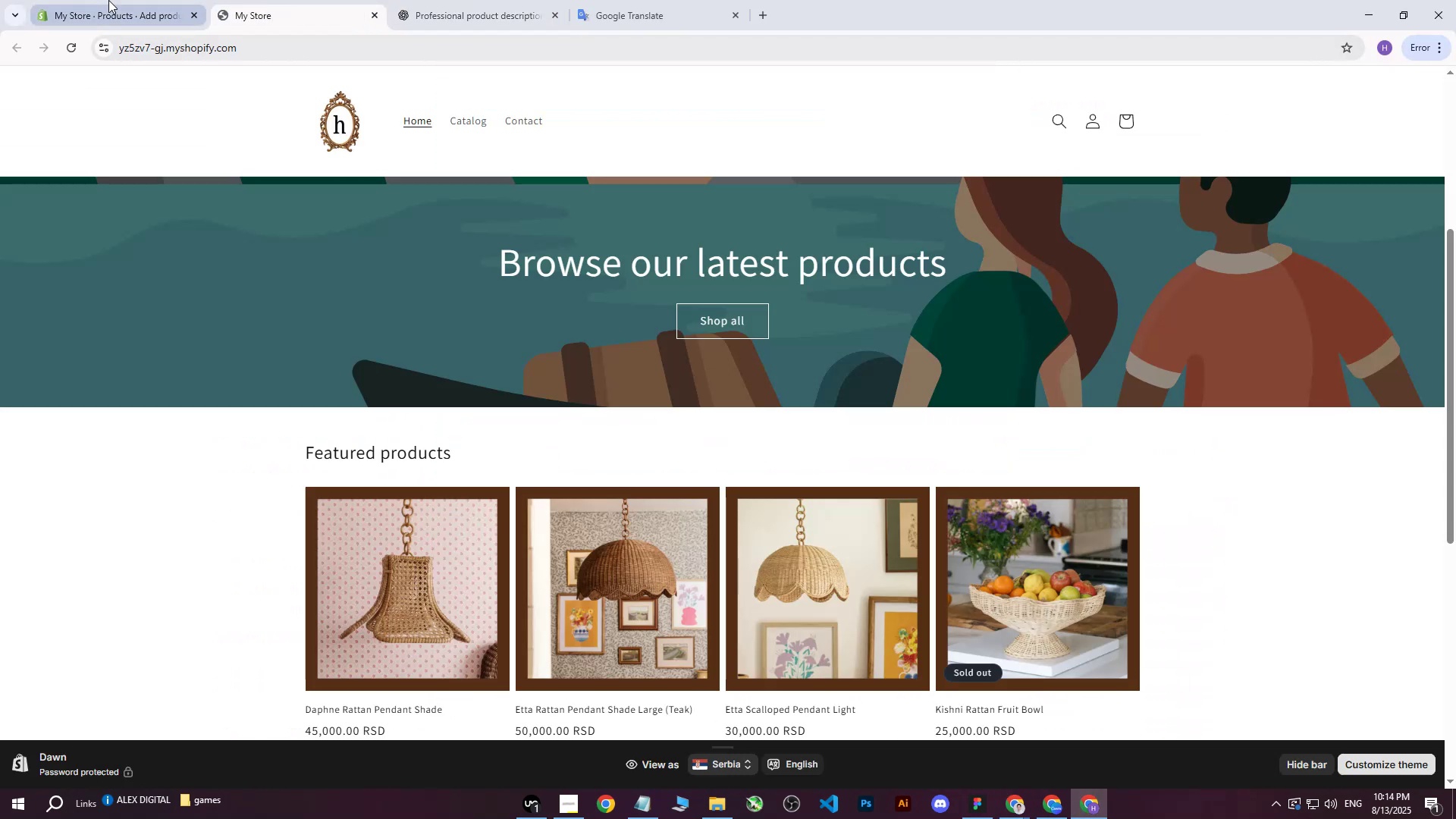 
left_click([108, 0])
 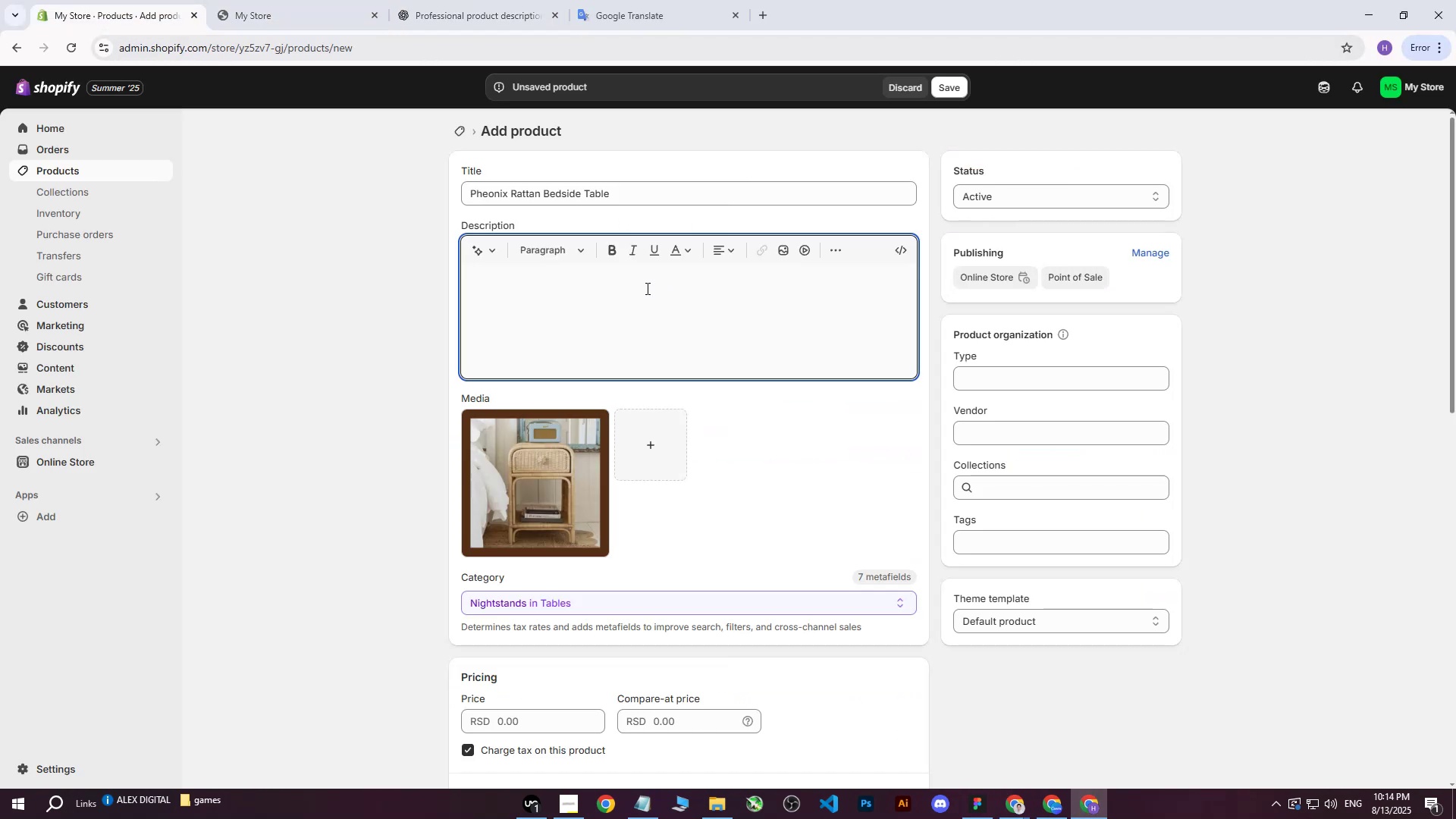 
key(Control+ControlLeft)
 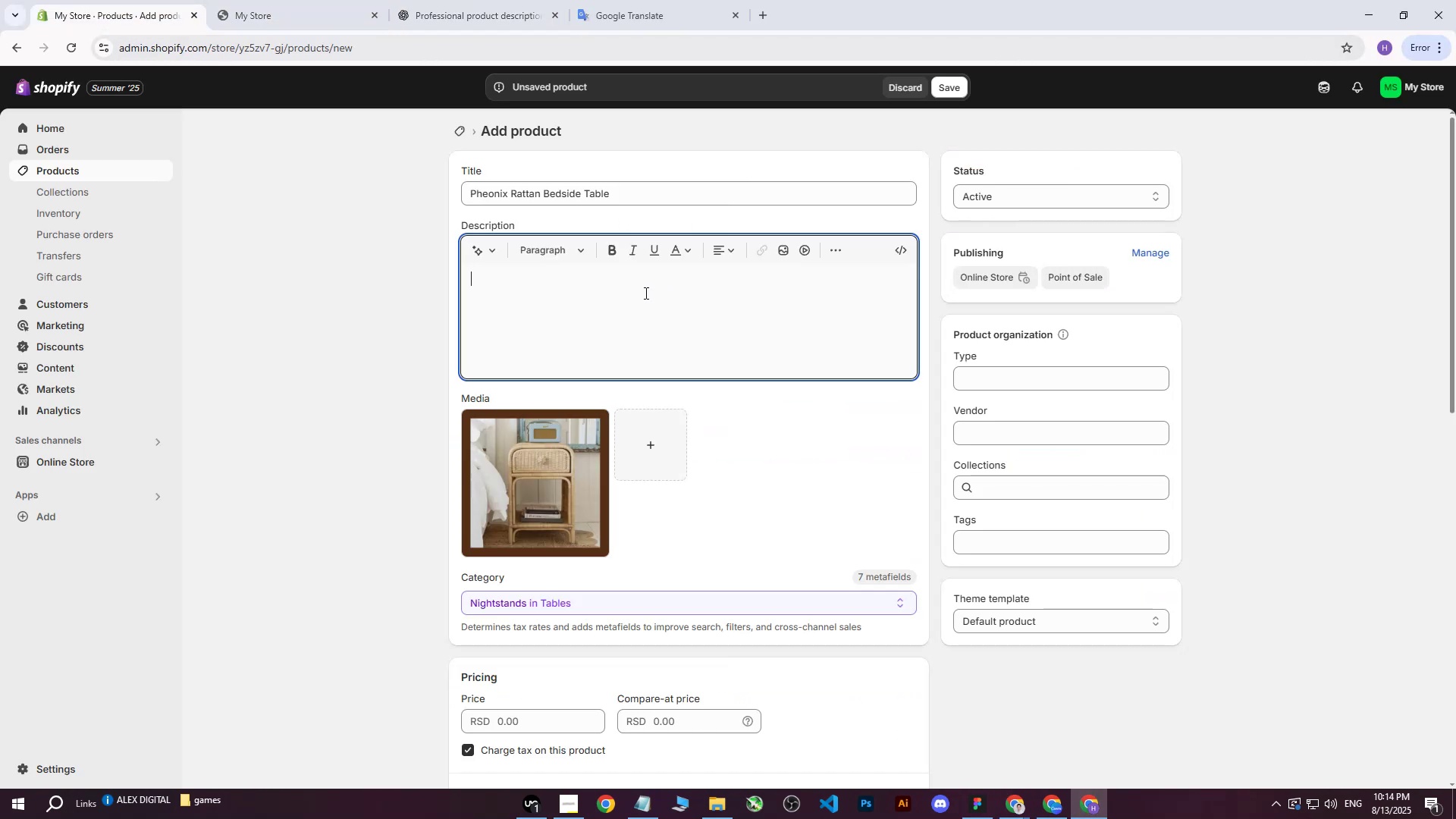 
key(Control+V)
 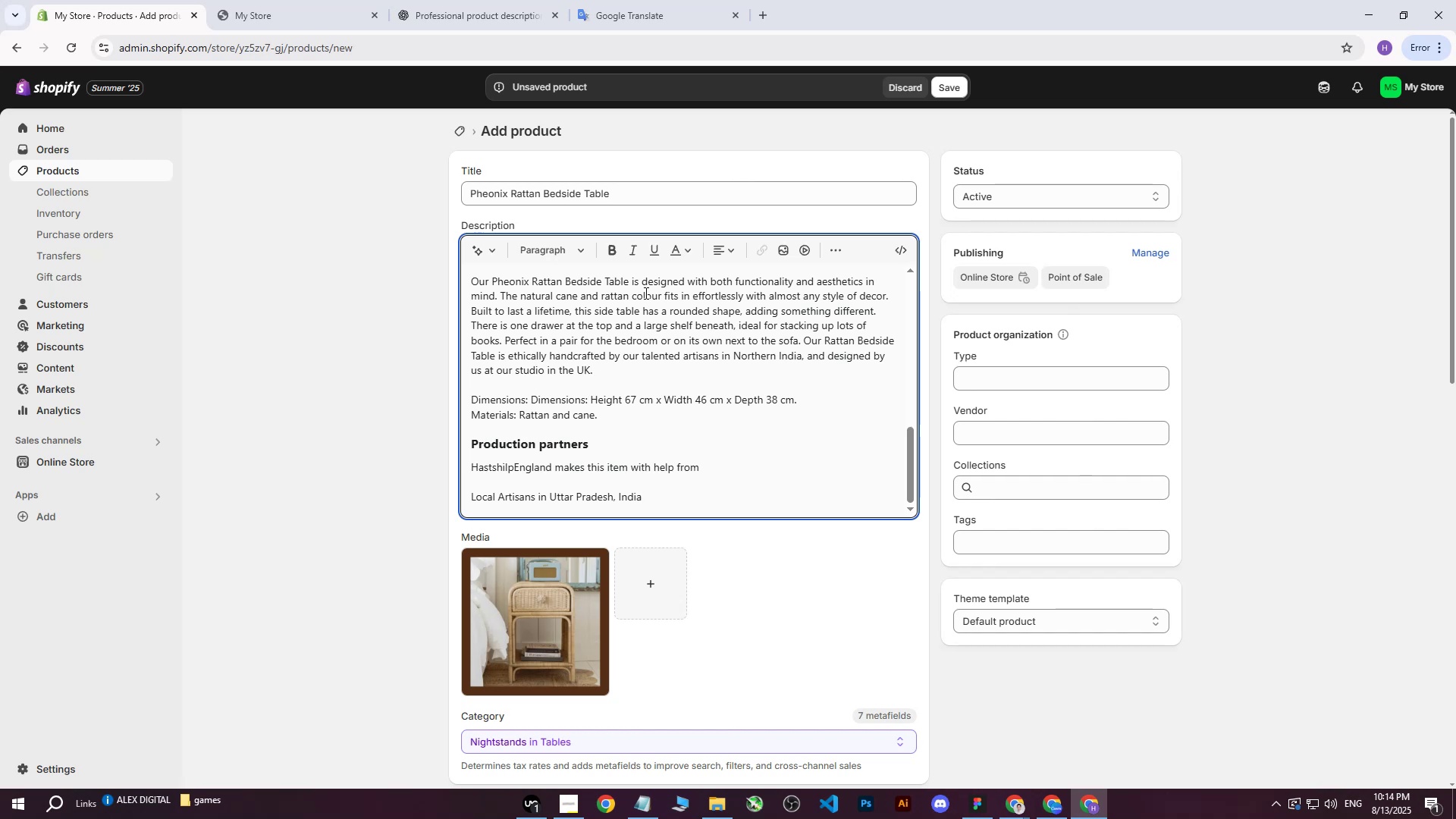 
scroll: coordinate [654, 310], scroll_direction: up, amount: 6.0
 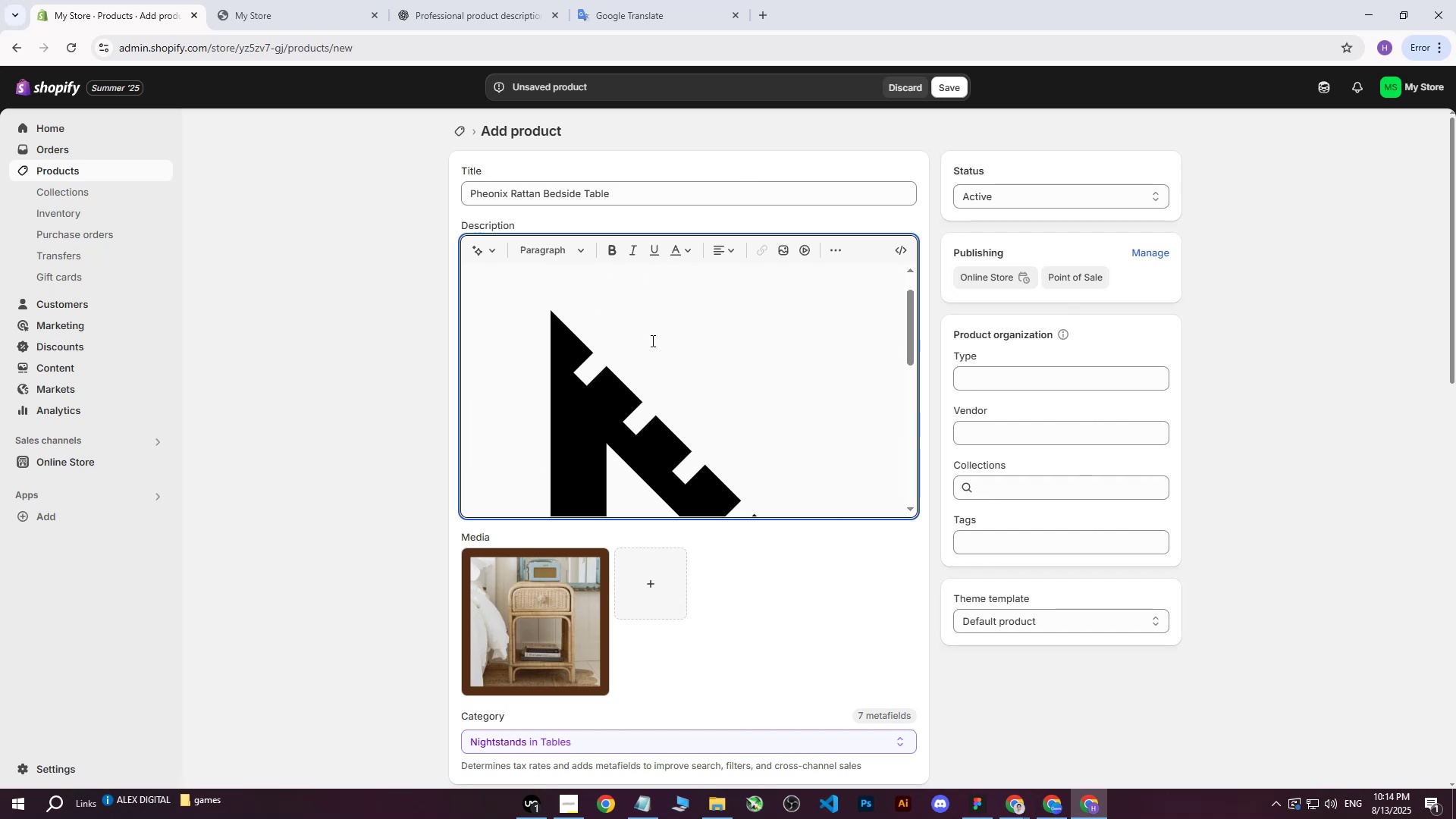 
scroll: coordinate [664, 363], scroll_direction: down, amount: 9.0
 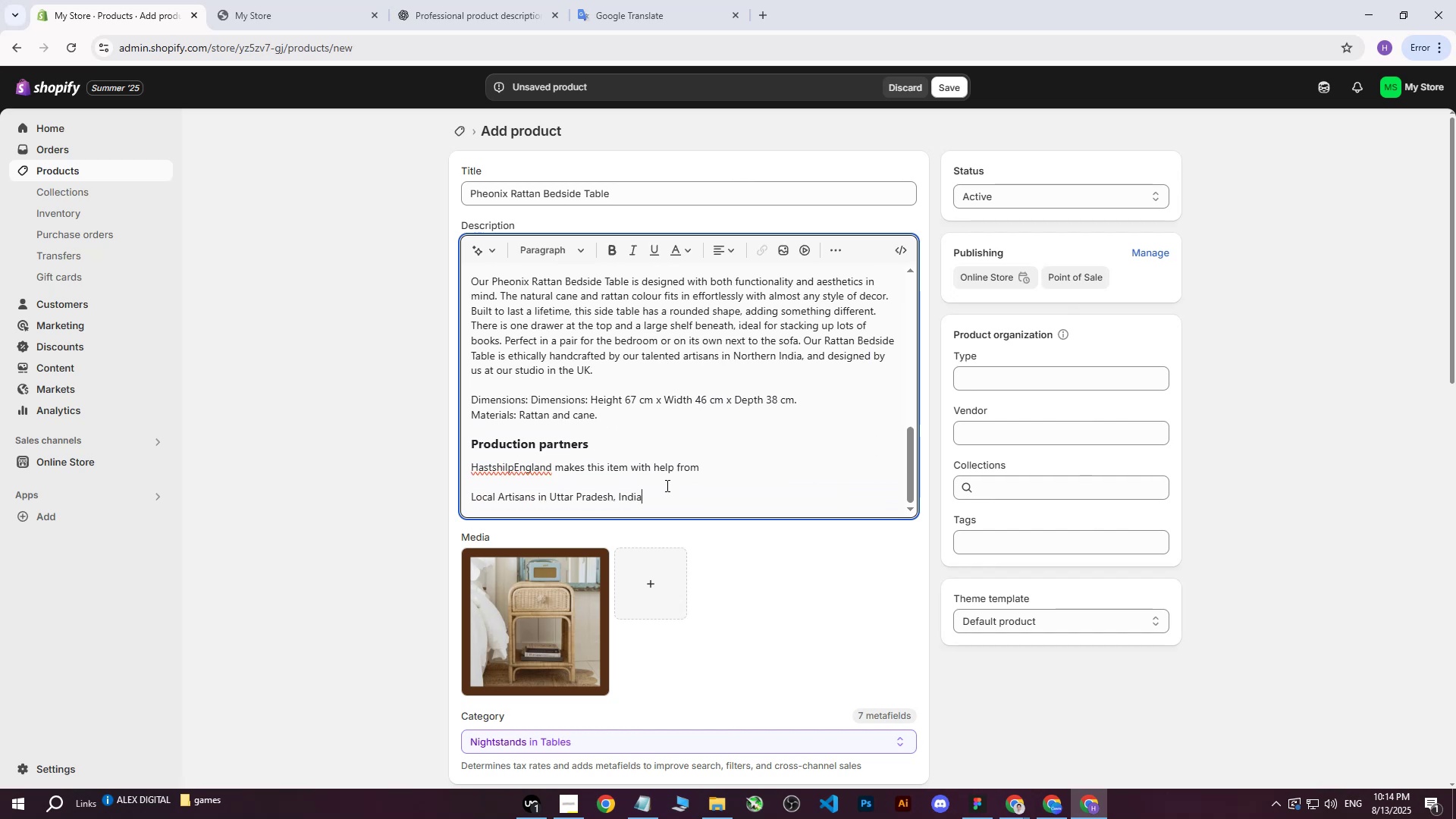 
left_click_drag(start_coordinate=[679, 499], to_coordinate=[445, 246])
 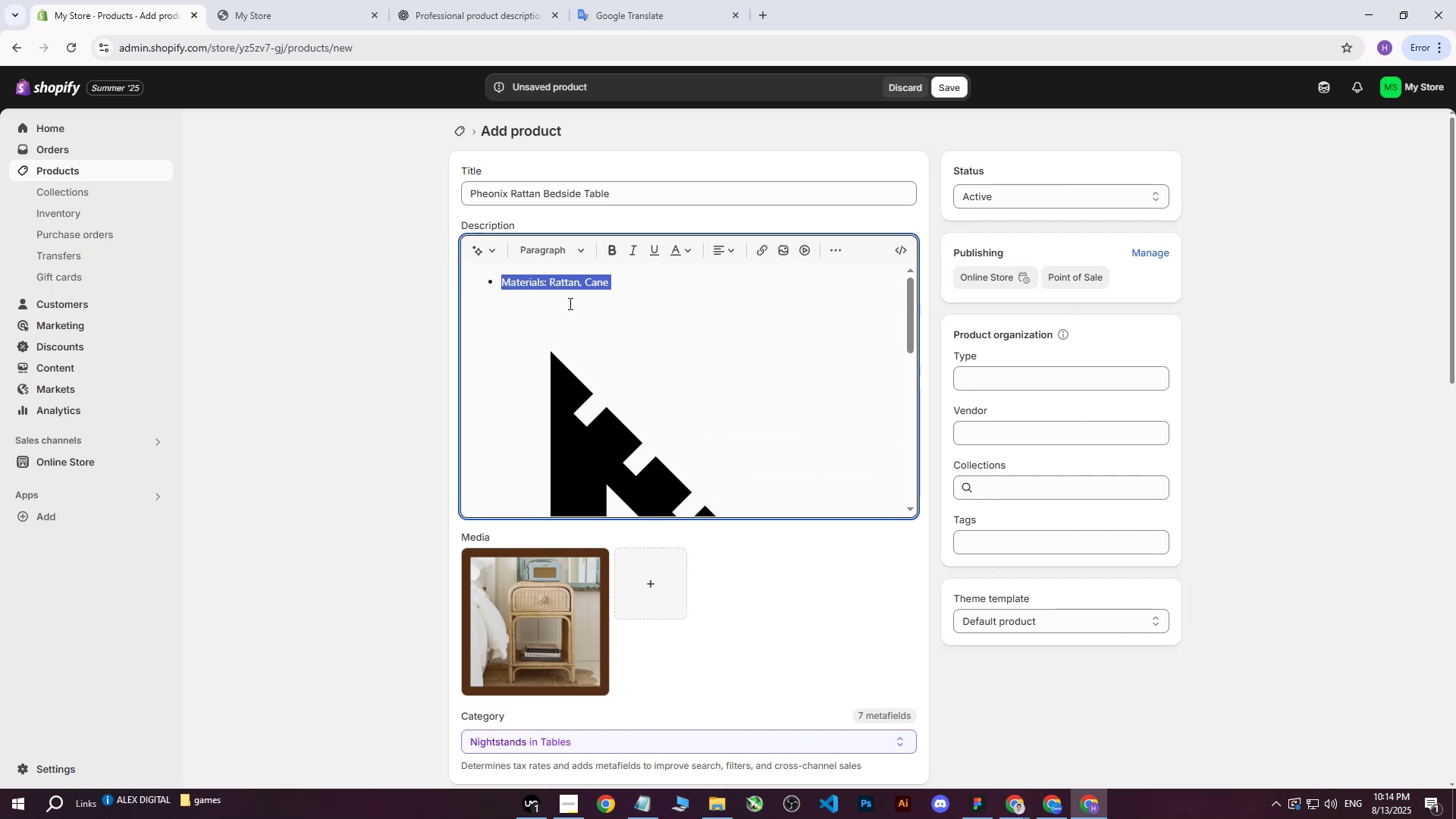 
key(Backspace)
 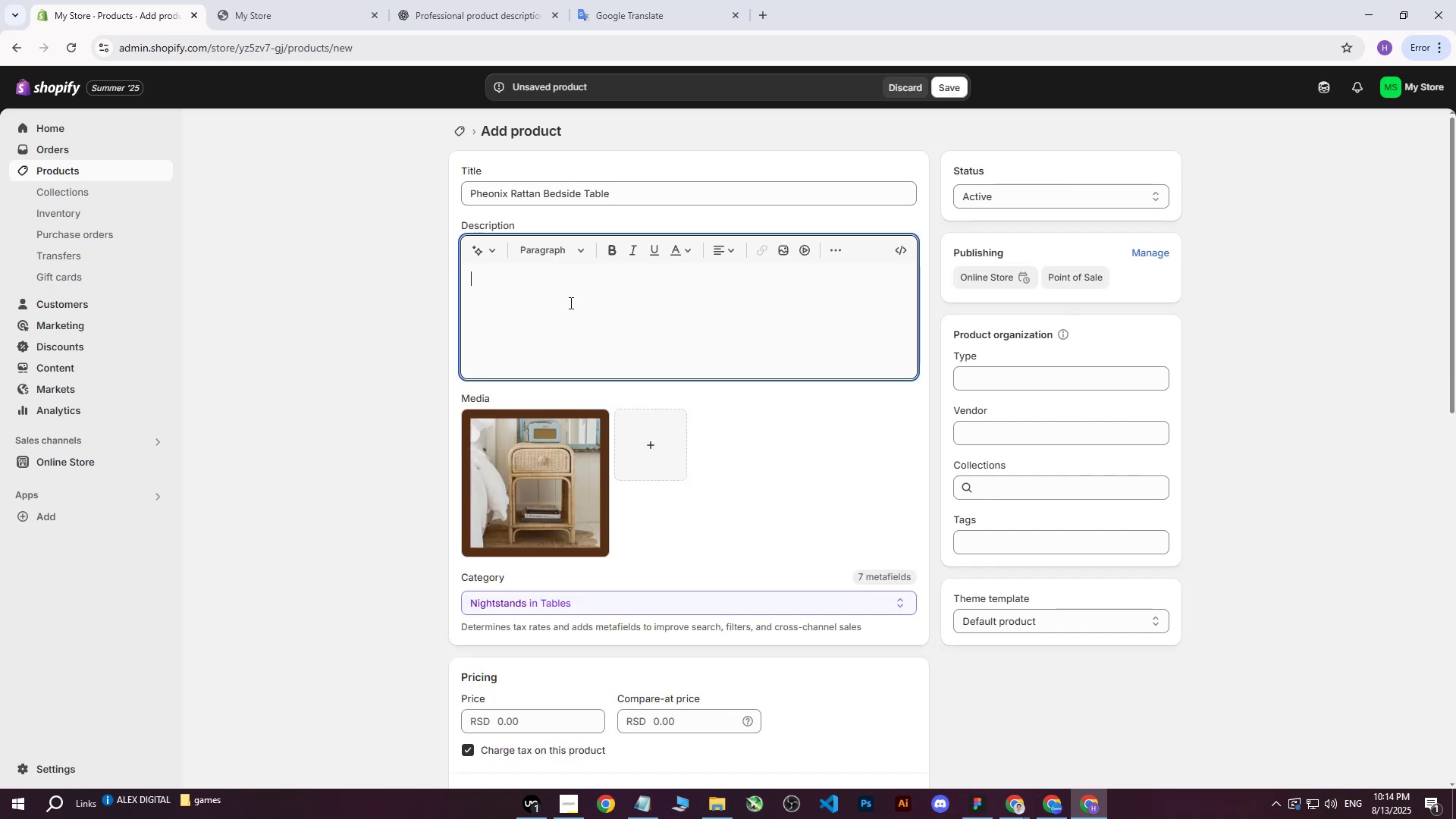 
key(Backspace)
 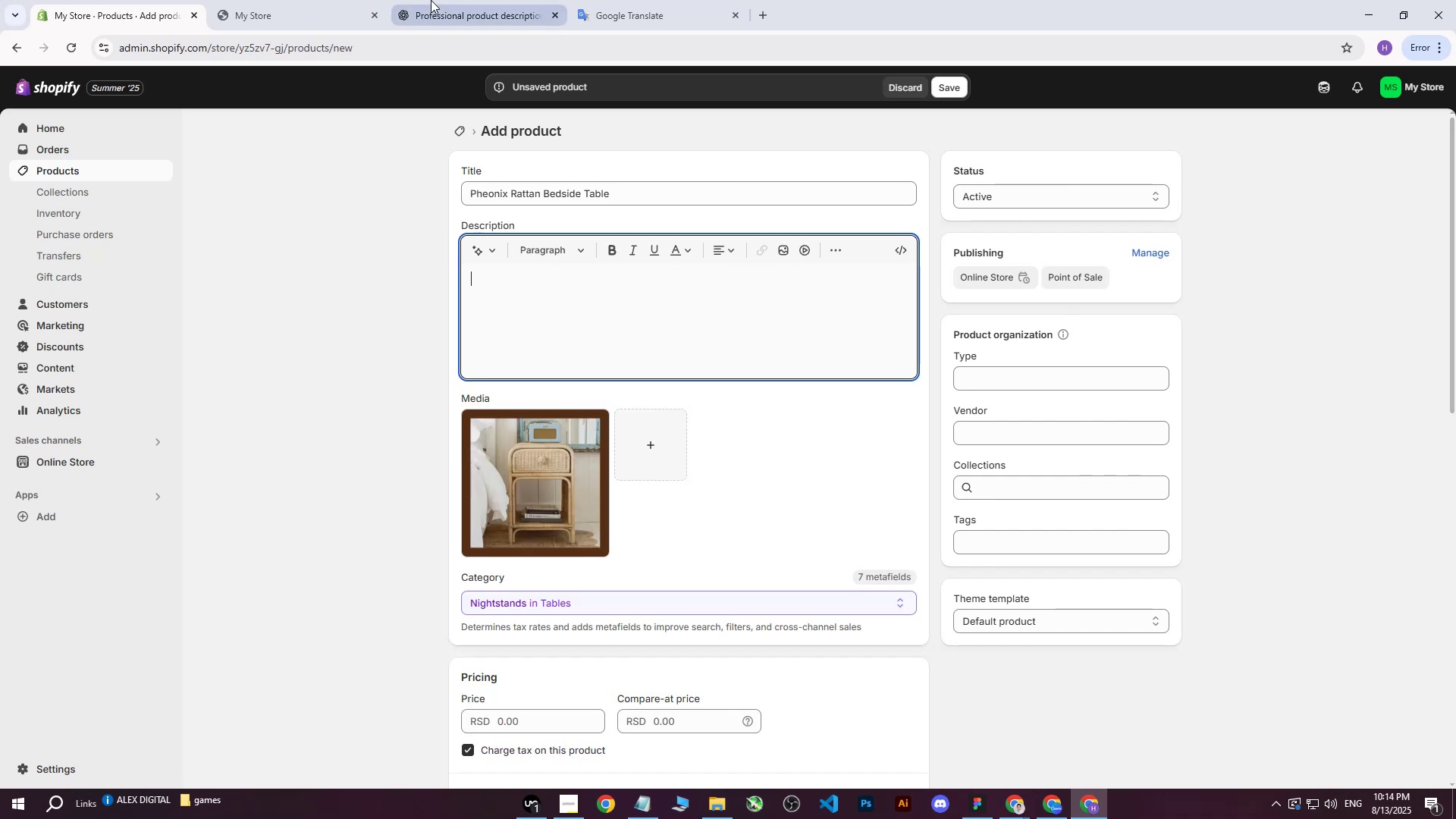 
left_click([431, 0])
 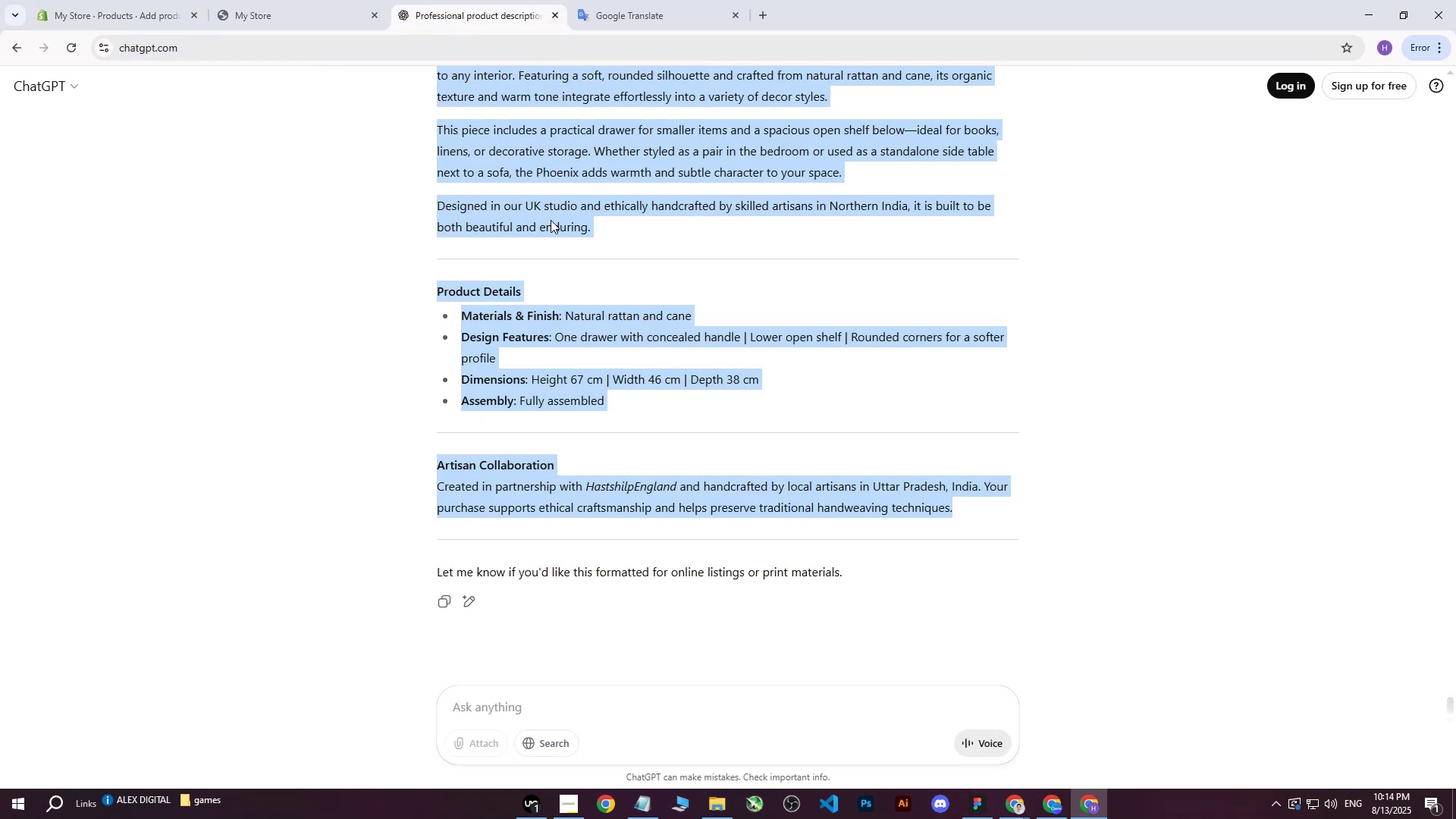 
left_click([635, 360])
 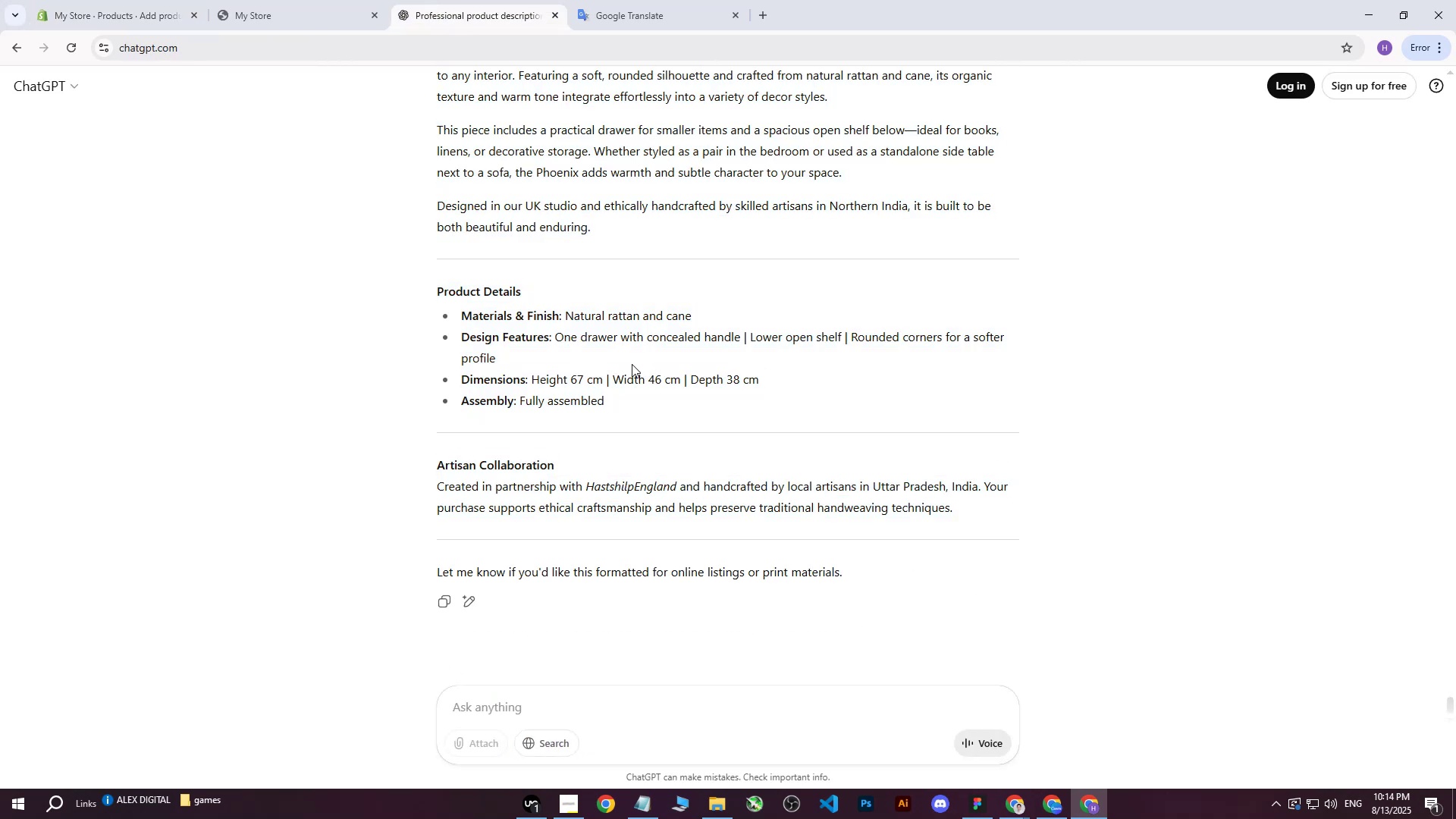 
scroll: coordinate [603, 360], scroll_direction: up, amount: 5.0
 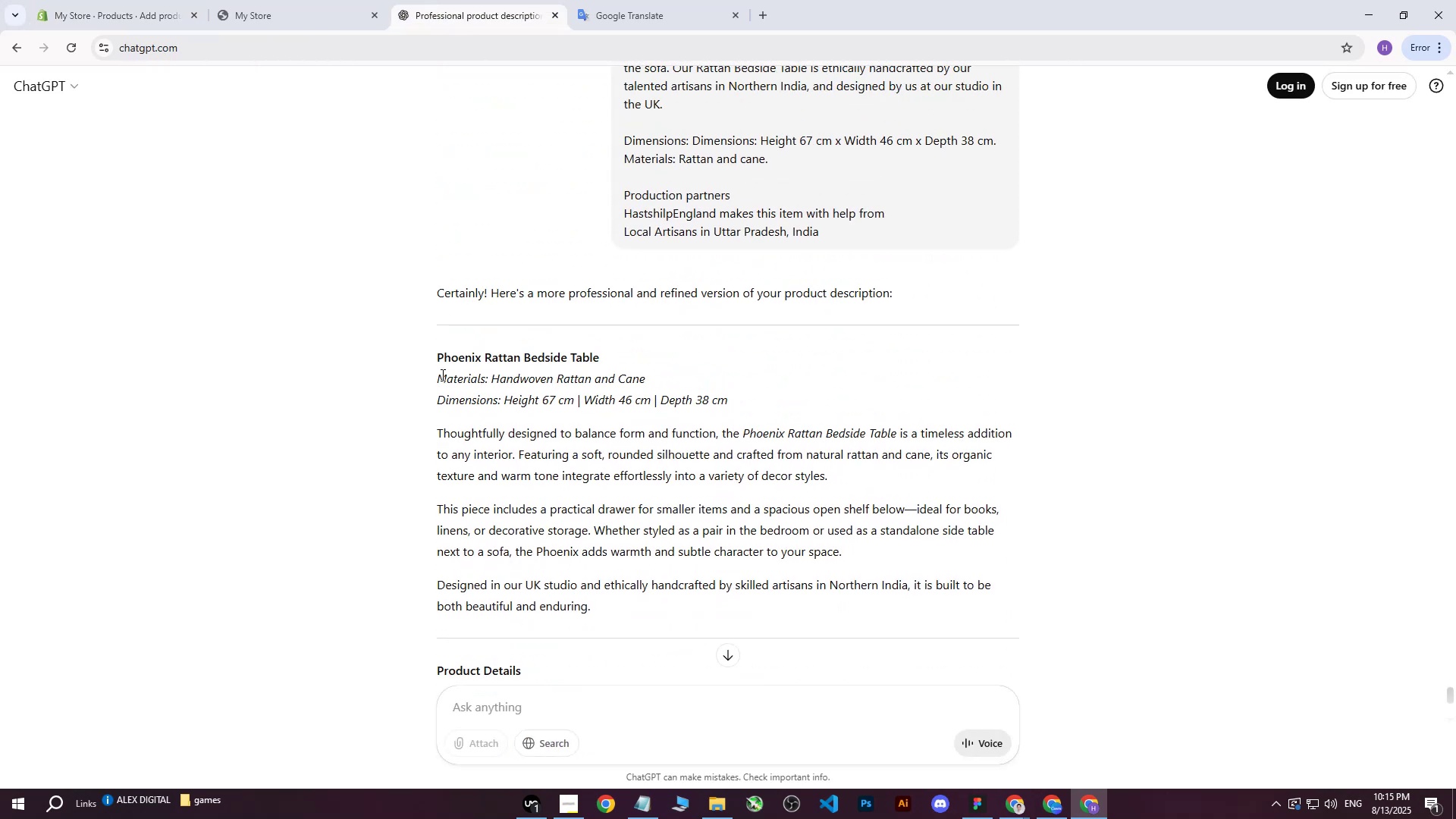 
left_click_drag(start_coordinate=[441, 381], to_coordinate=[971, 508])
 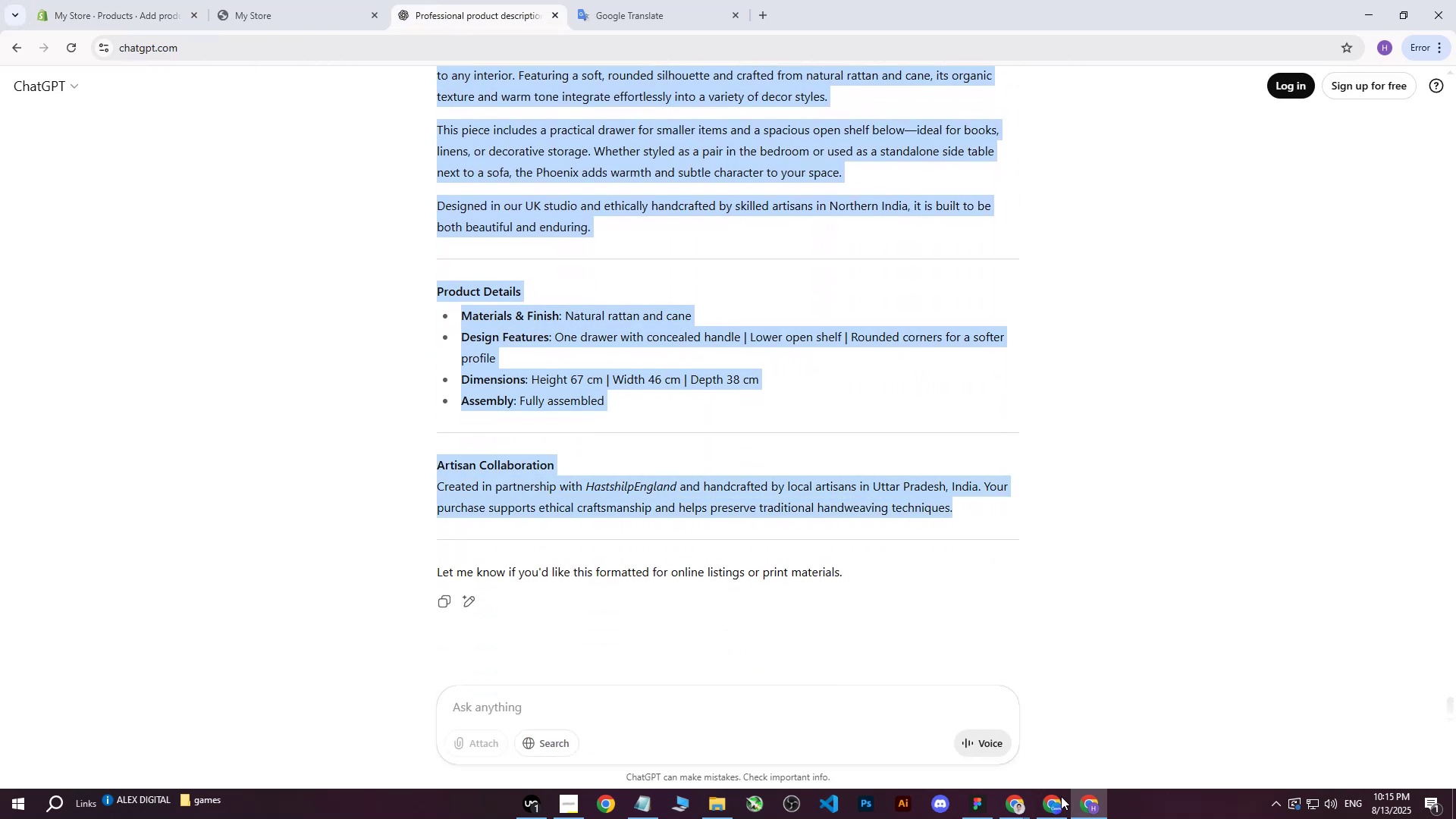 
scroll: coordinate [817, 411], scroll_direction: down, amount: 6.0
 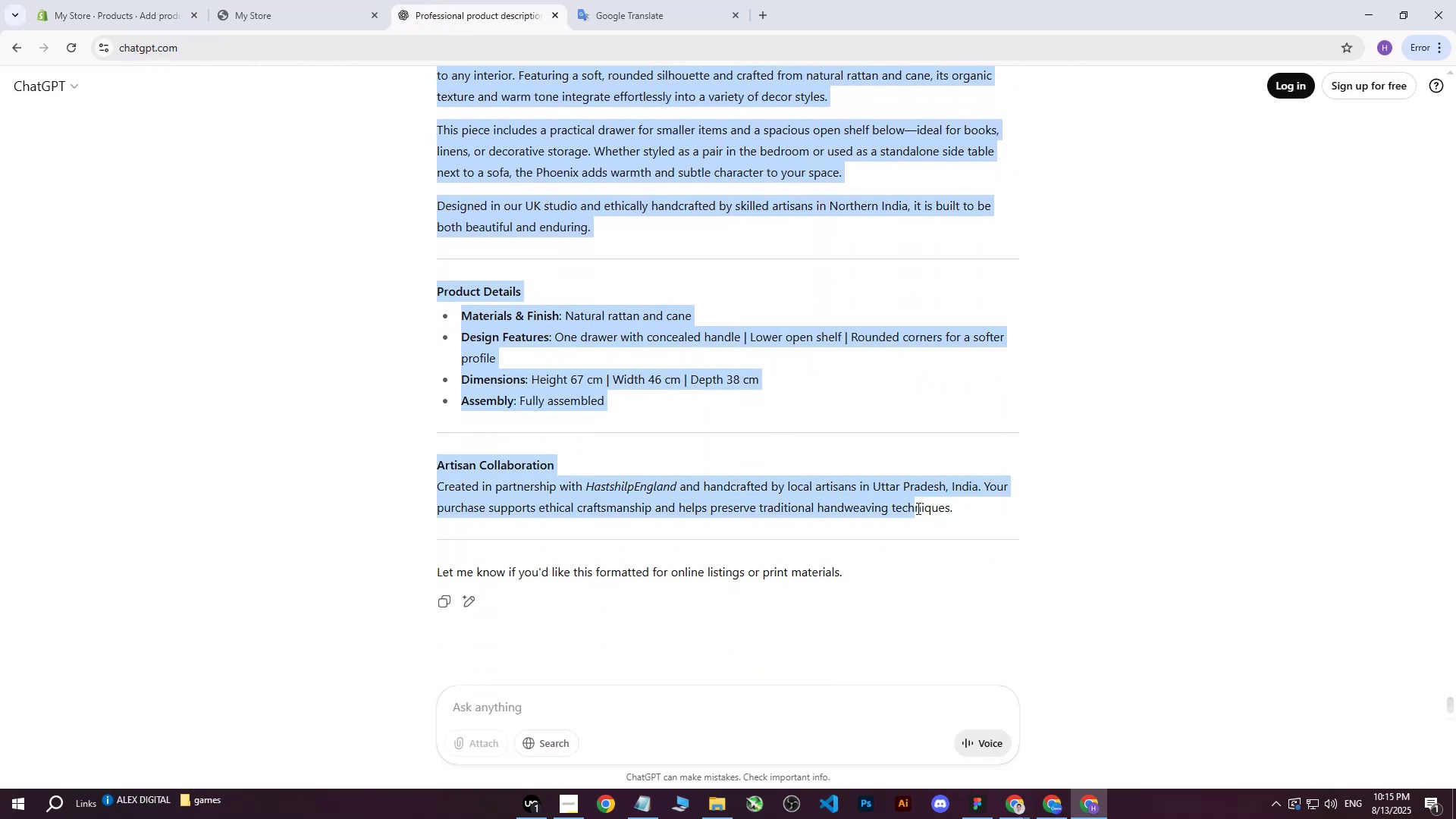 
key(Control+C)
 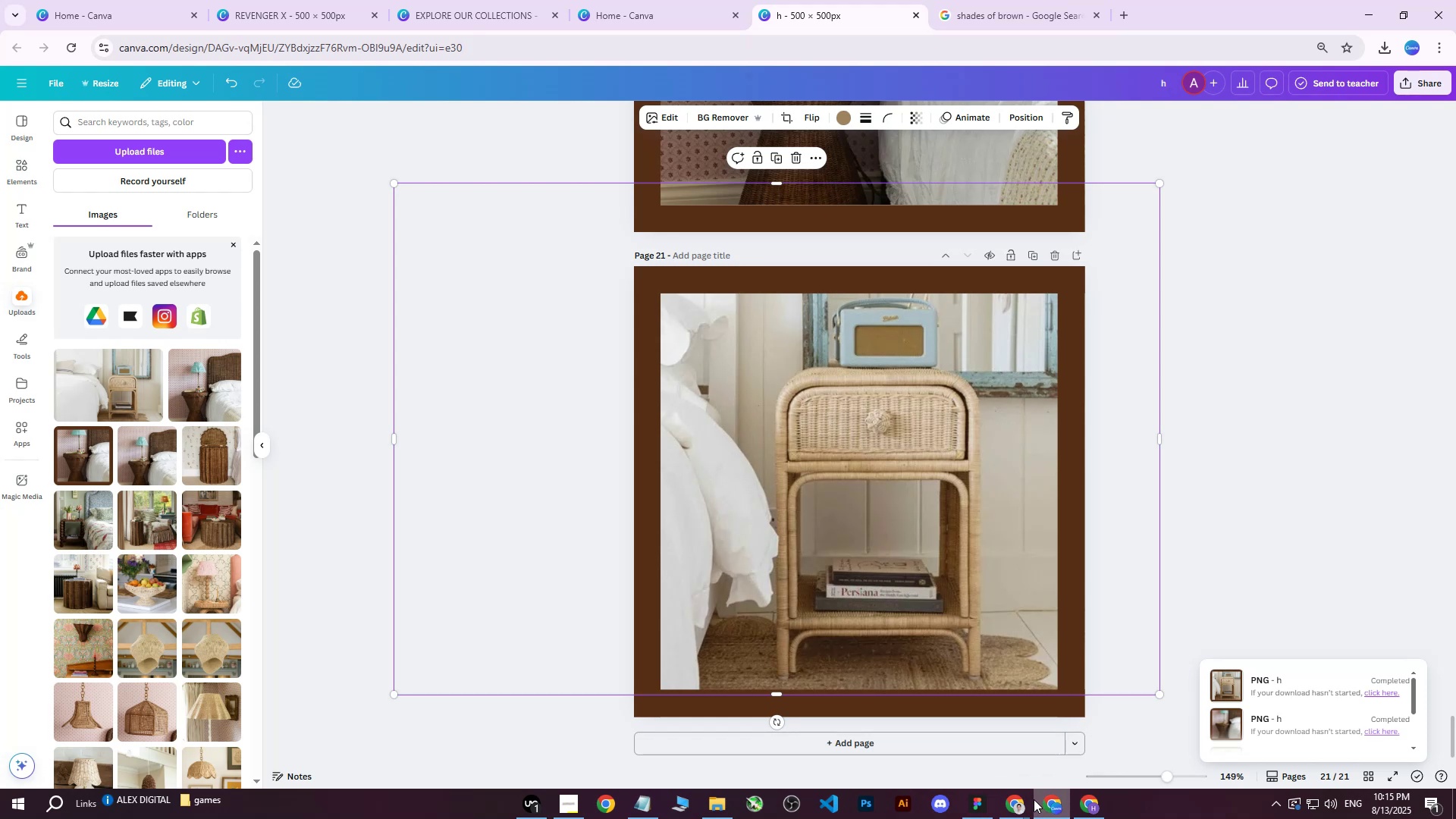 
left_click([1077, 807])
 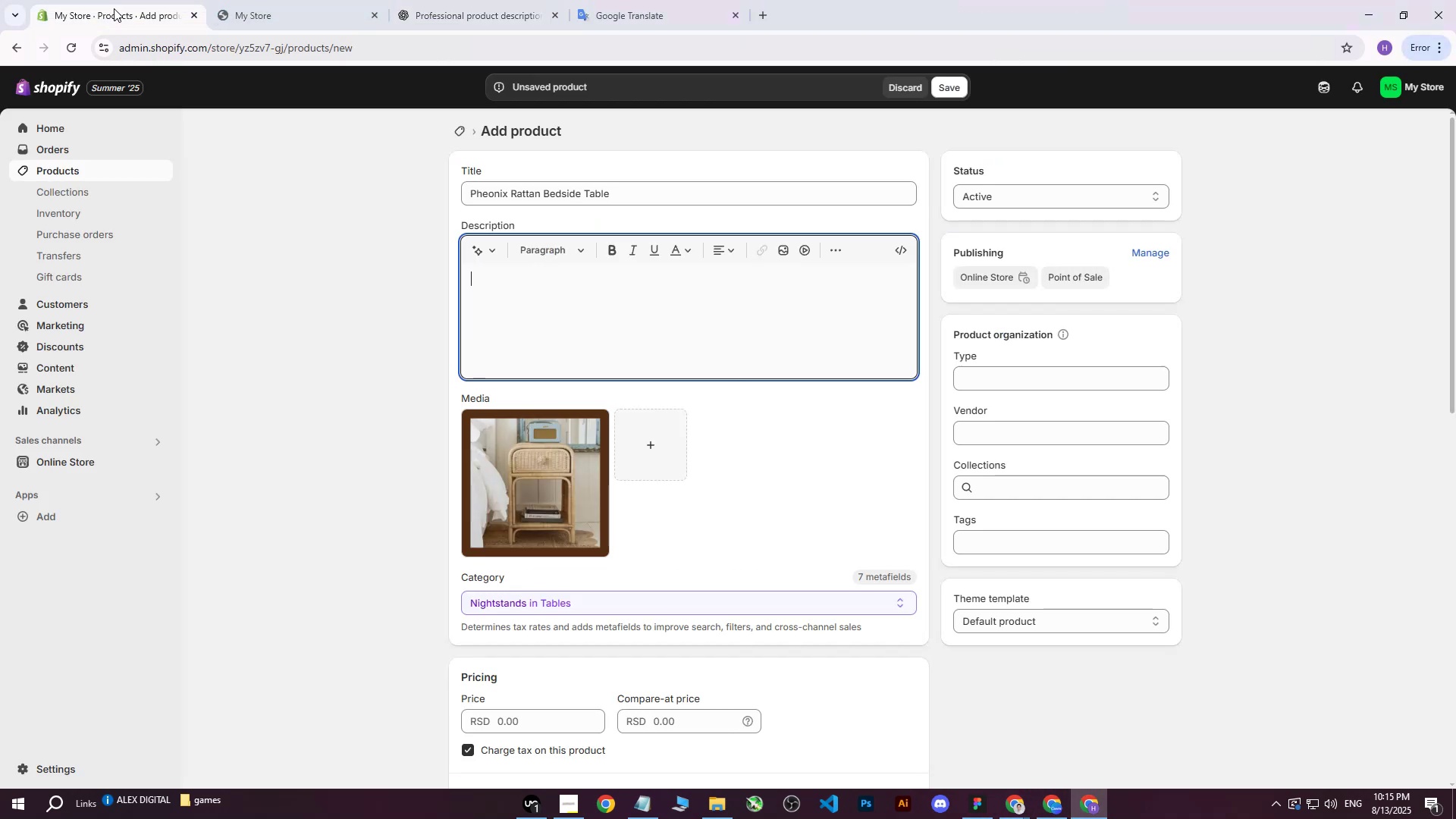 
double_click([601, 334])
 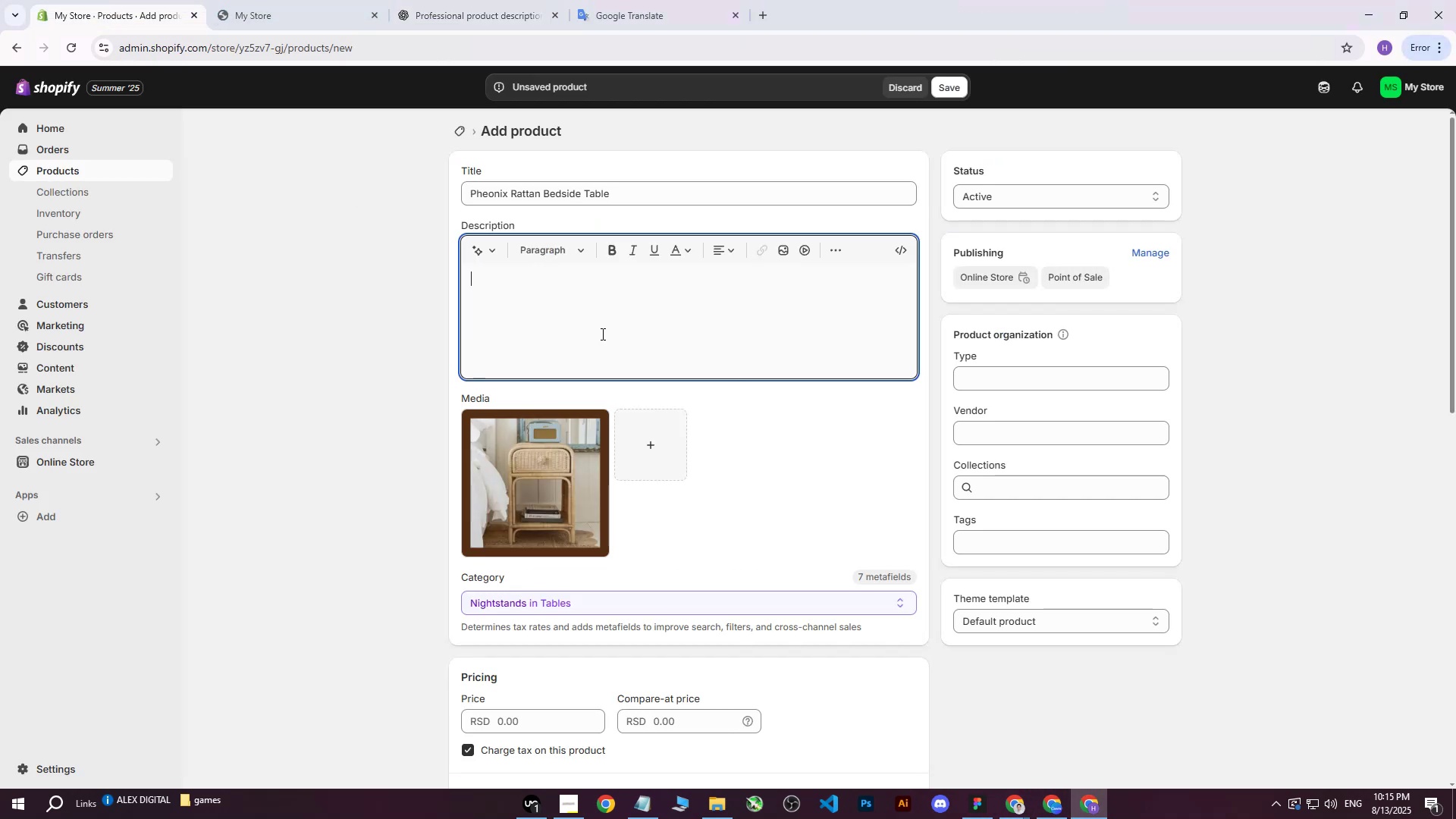 
key(Control+ControlLeft)
 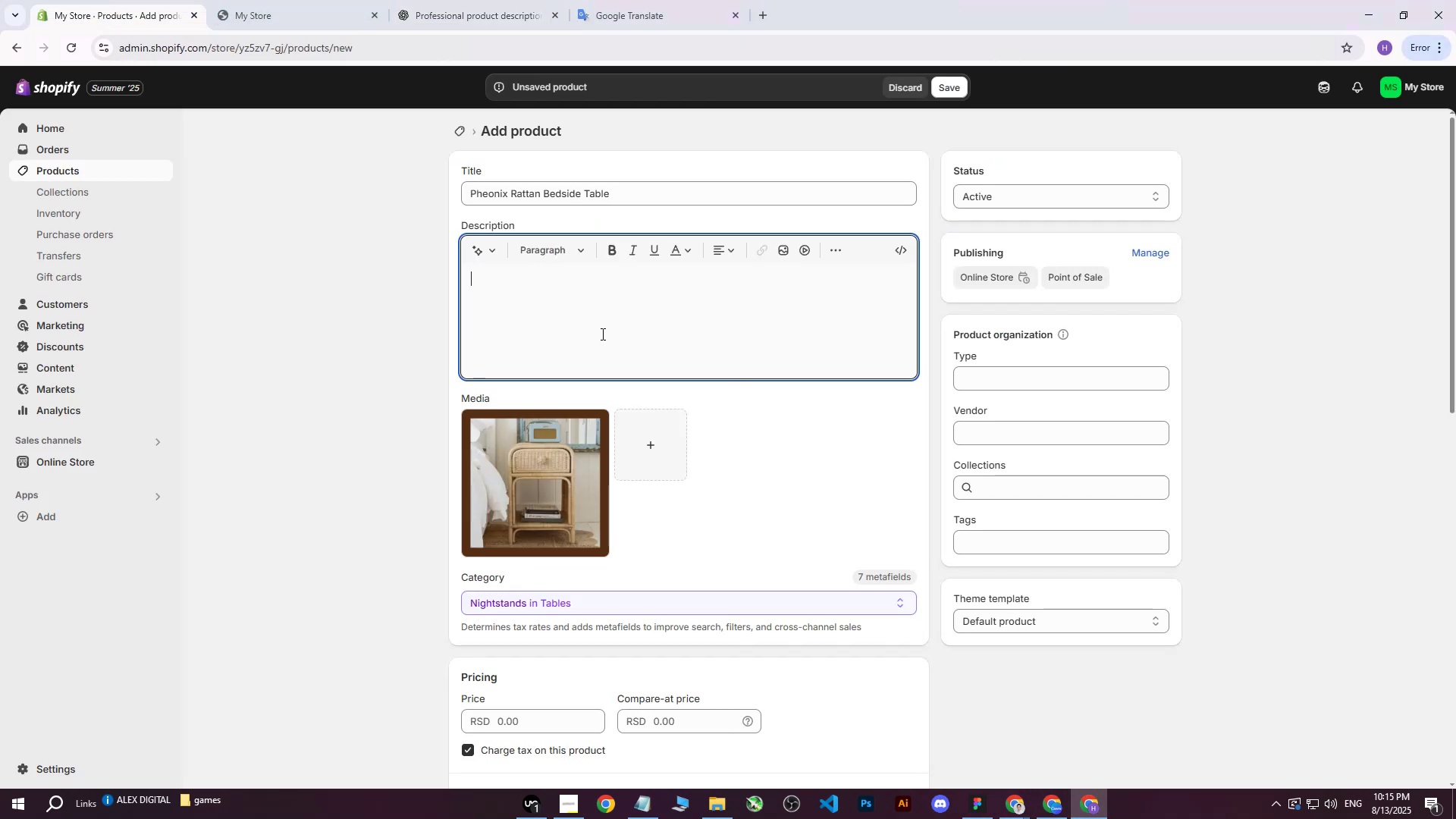 
key(Control+V)
 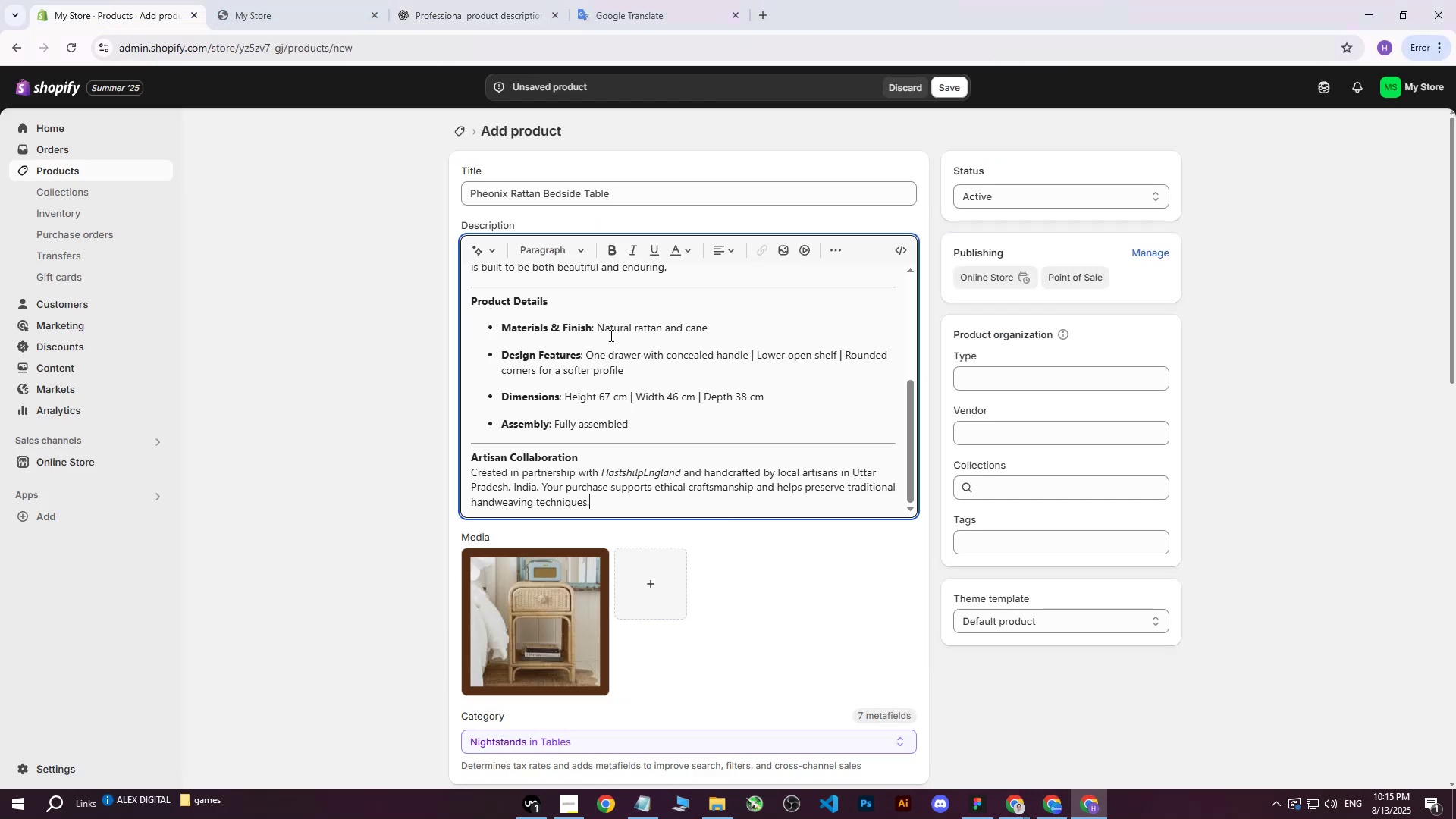 
scroll: coordinate [726, 560], scroll_direction: down, amount: 7.0
 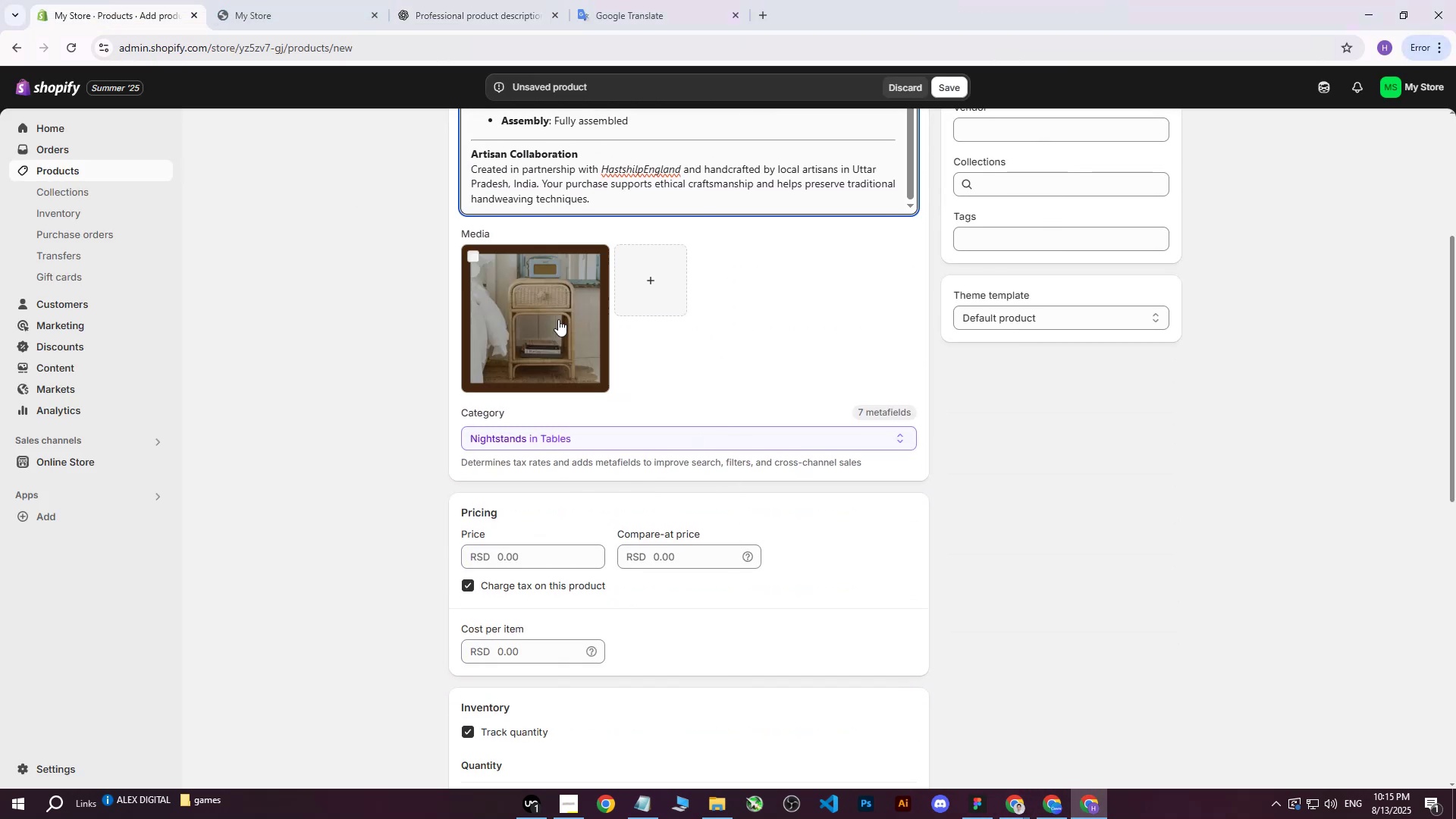 
left_click([538, 314])
 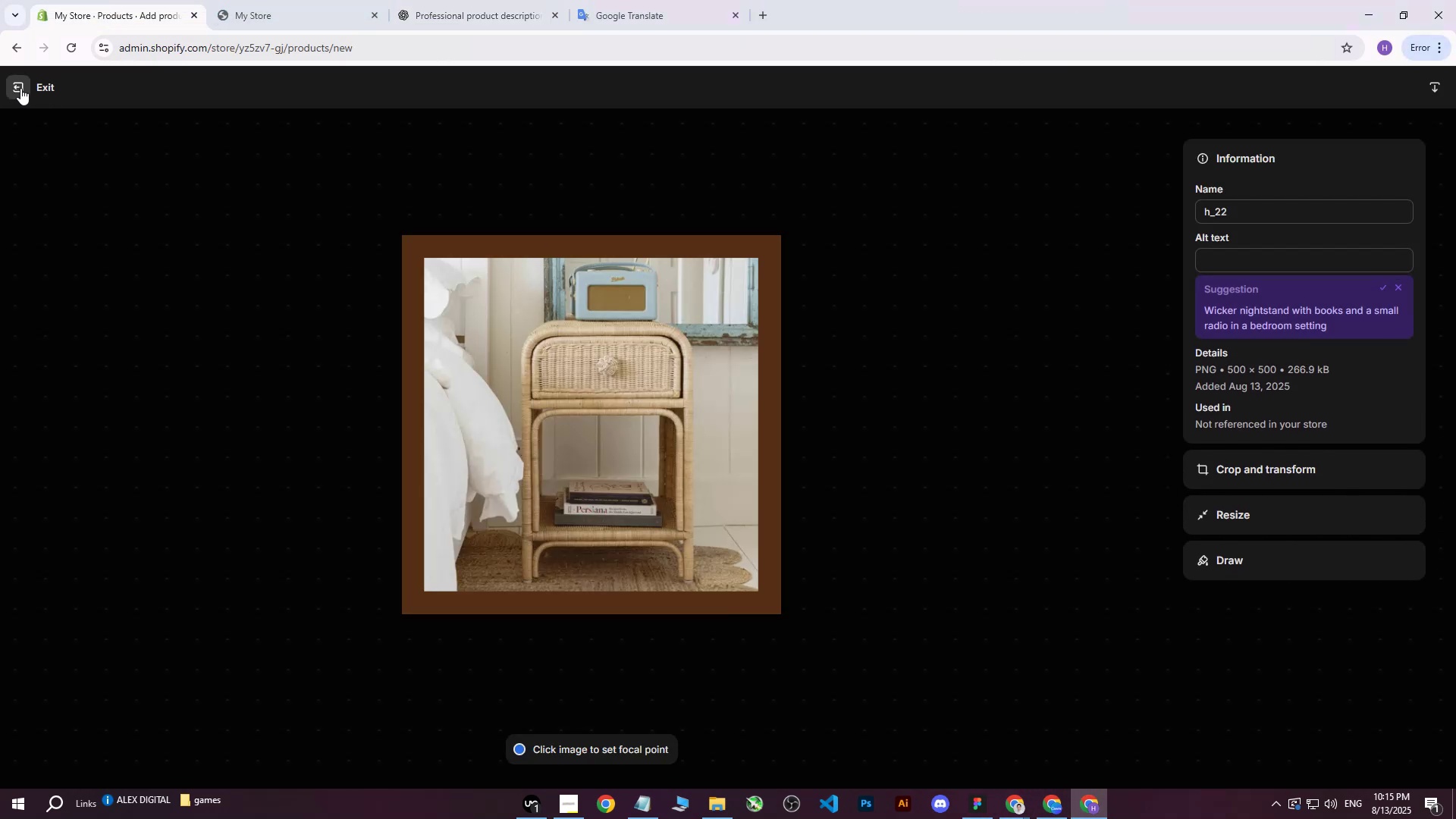 
left_click([24, 86])
 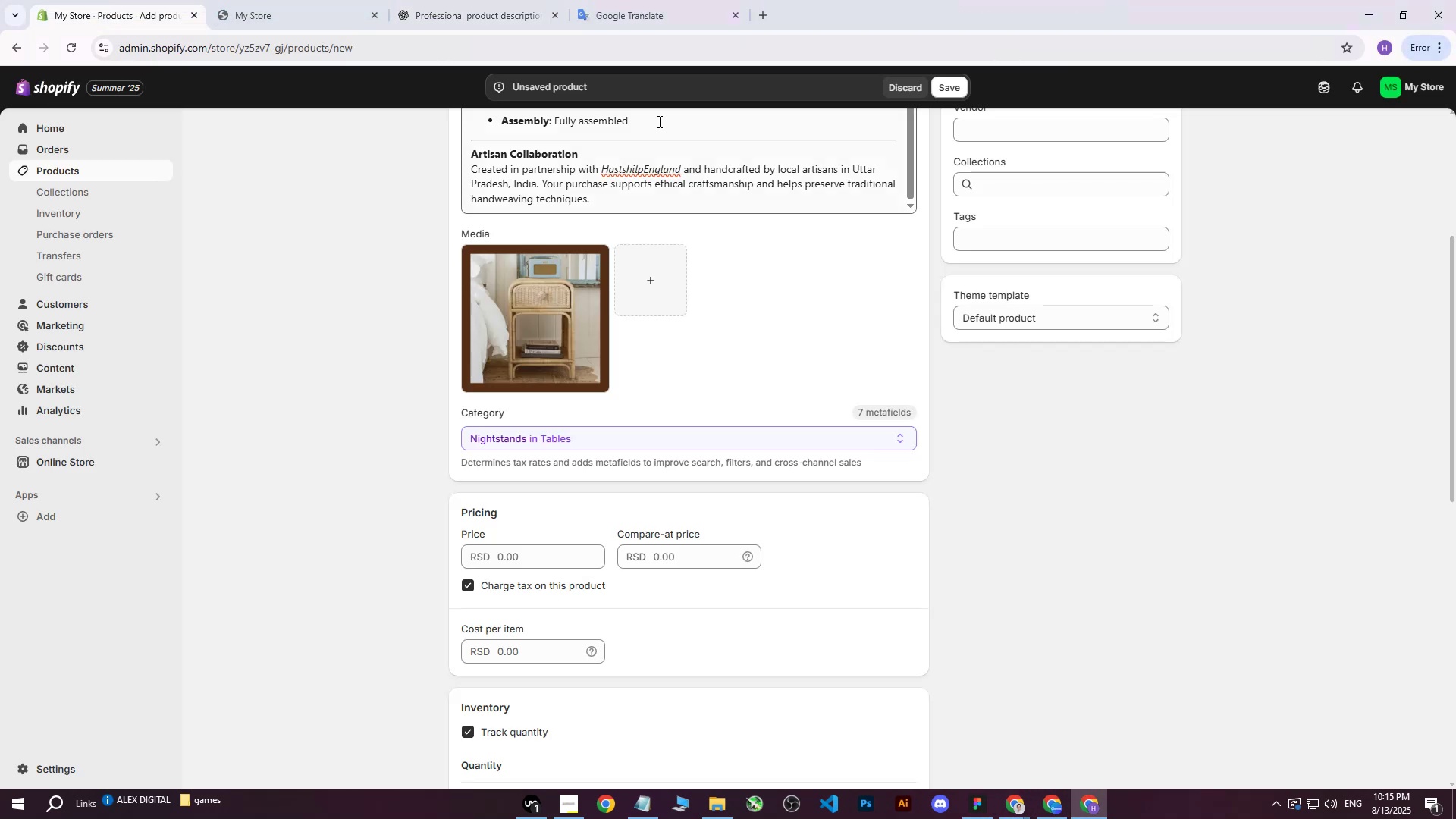 
scroll: coordinate [688, 291], scroll_direction: up, amount: 13.0
 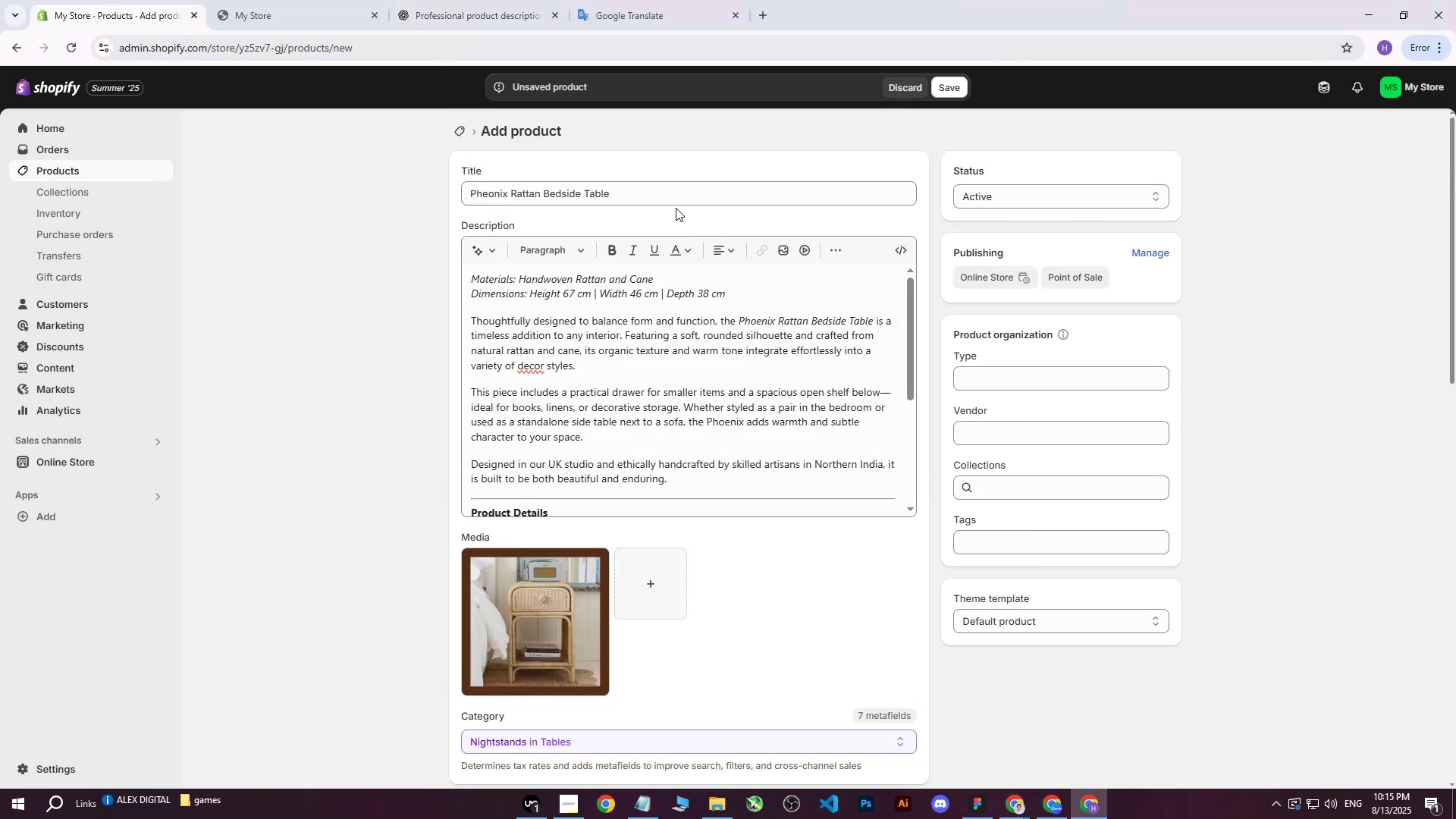 
left_click_drag(start_coordinate=[673, 202], to_coordinate=[447, 197])
 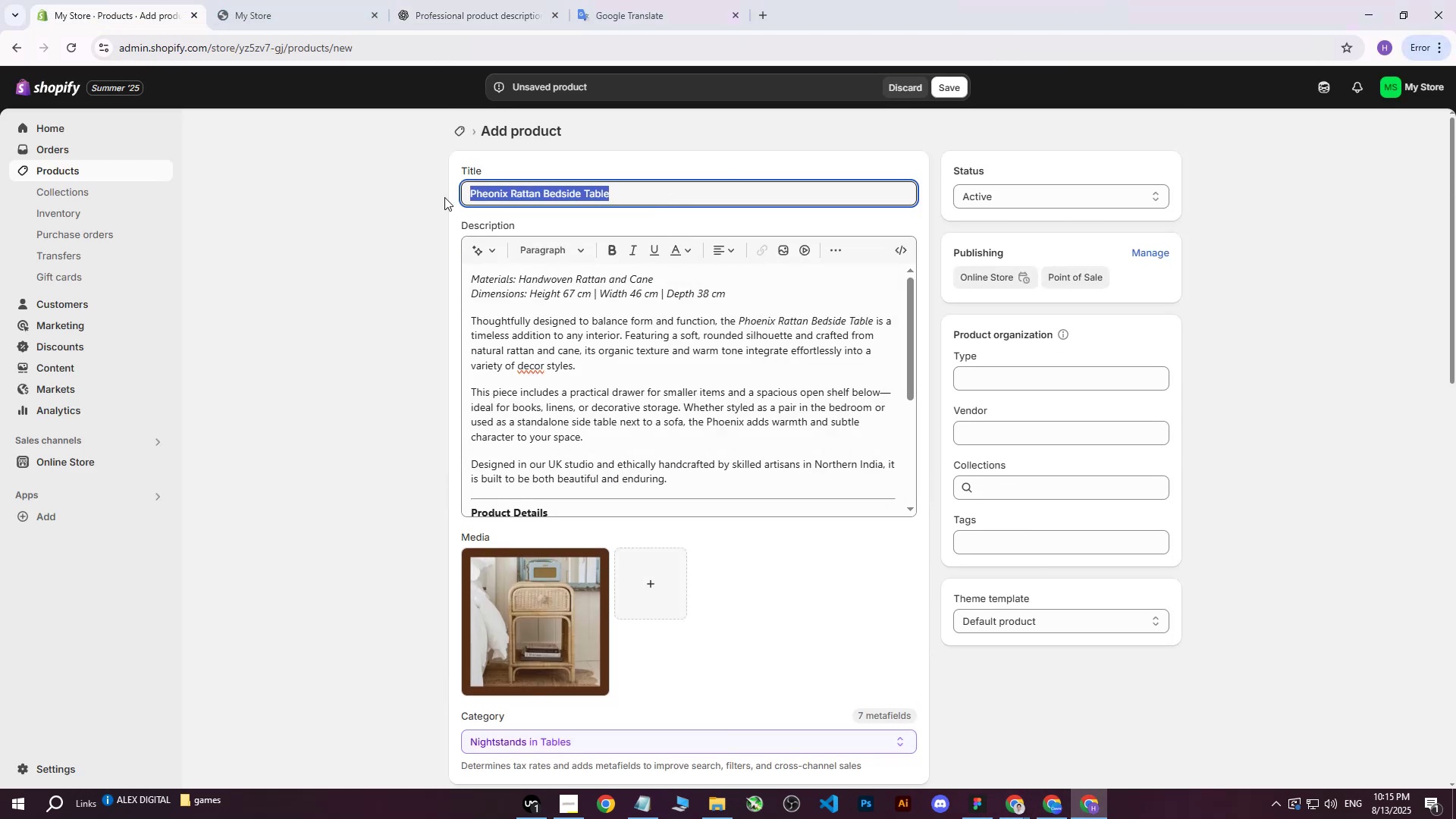 
key(Control+ControlLeft)
 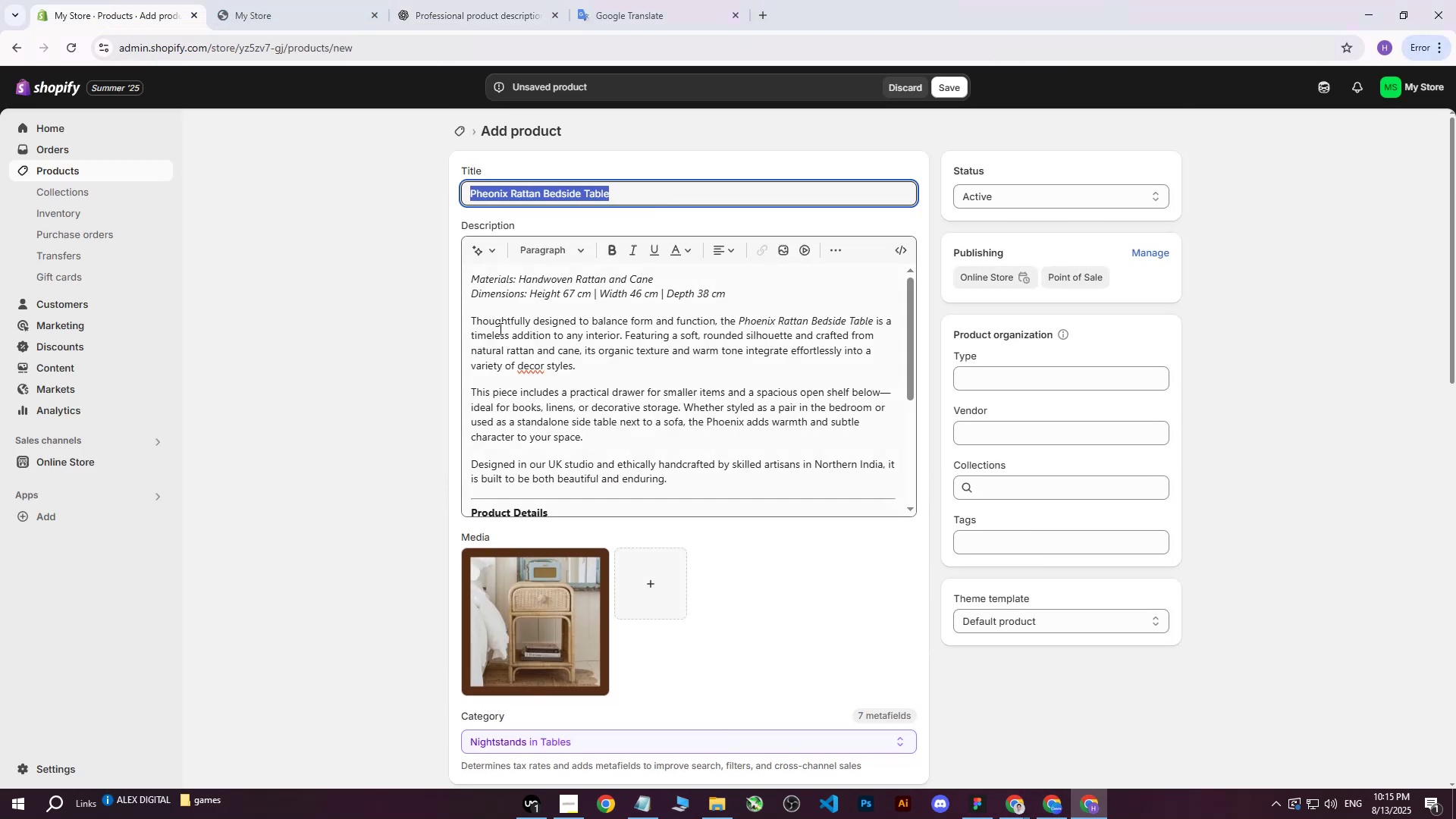 
key(Control+C)
 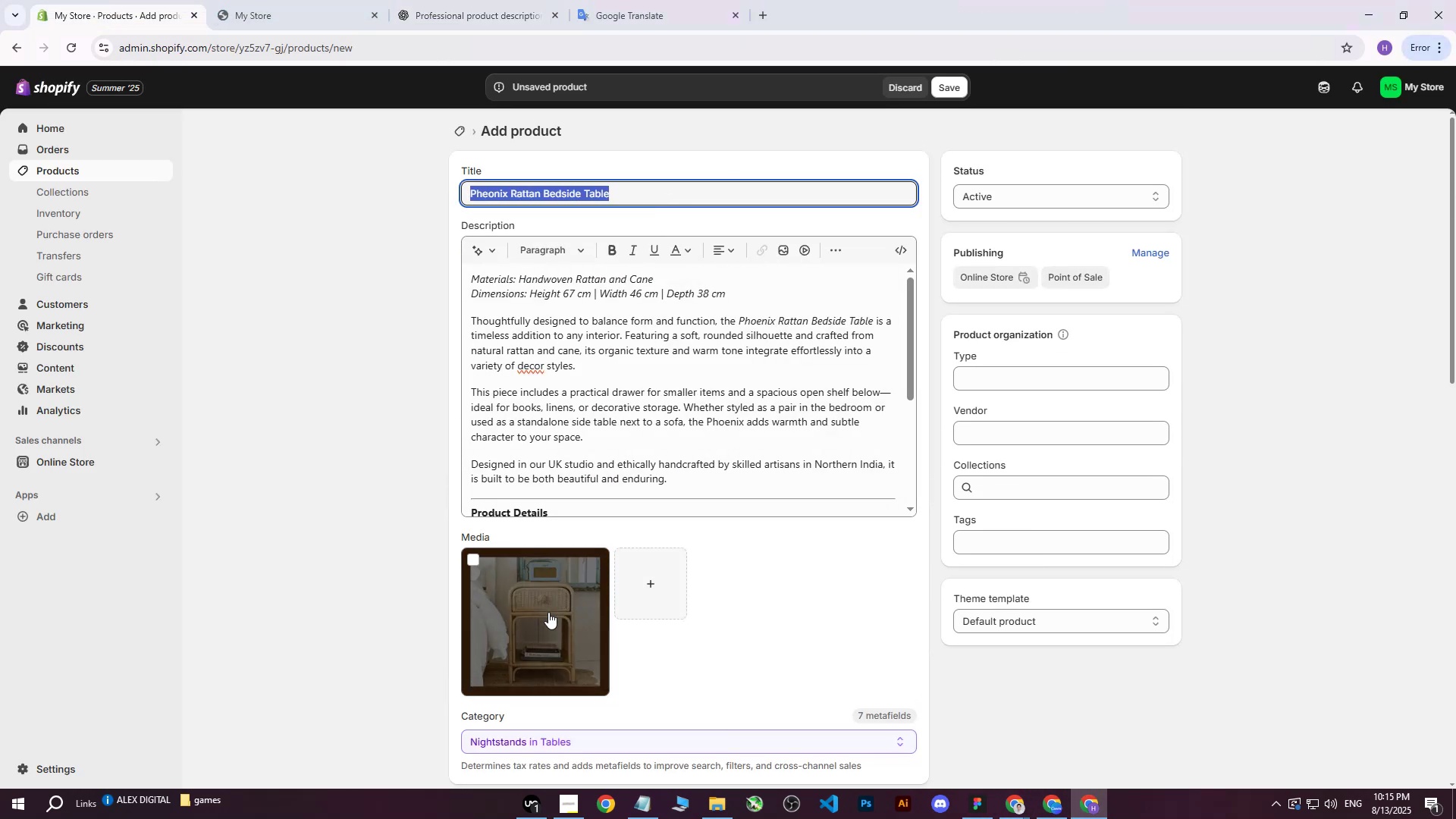 
left_click([547, 613])
 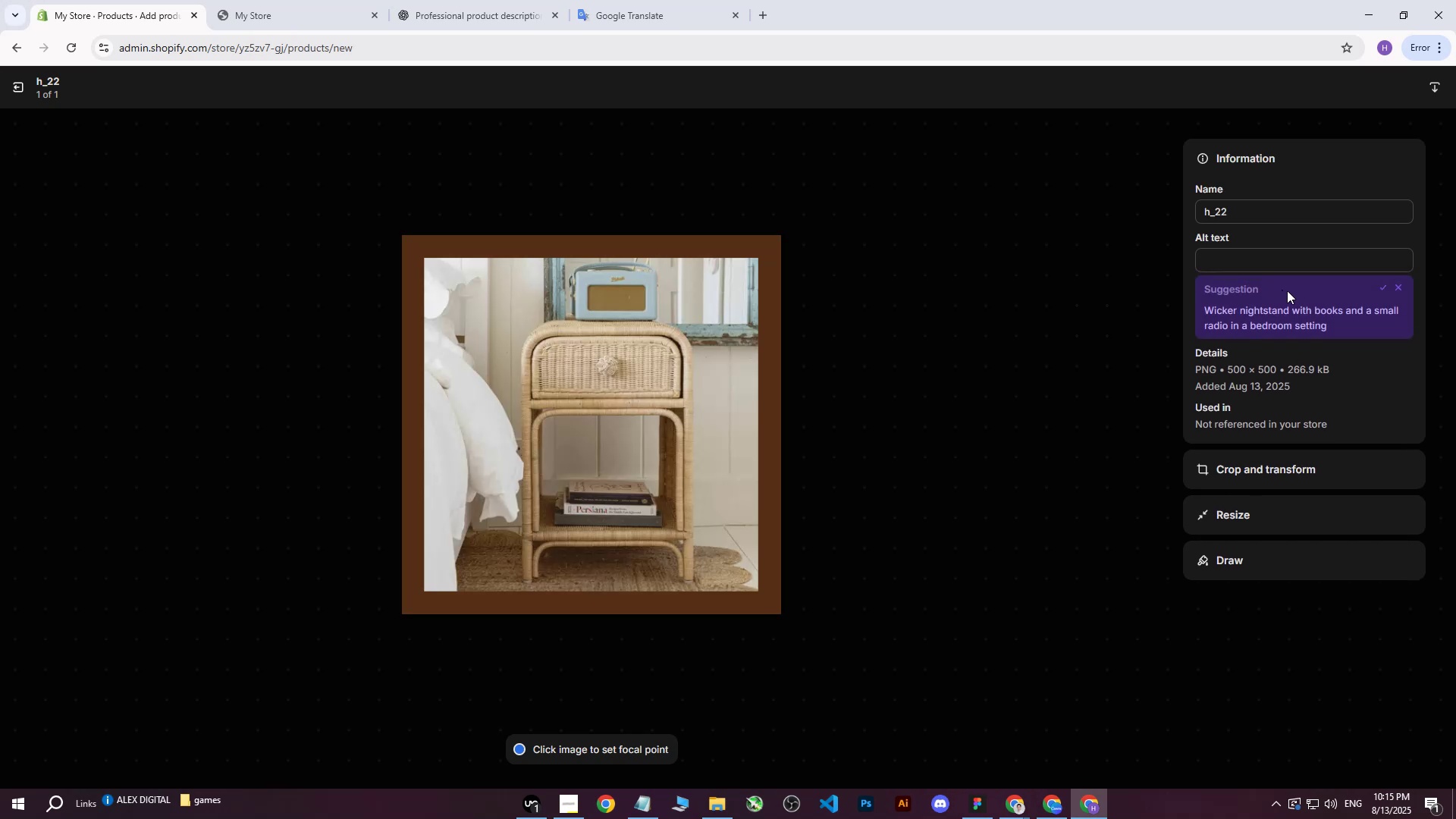 
key(Control+ControlLeft)
 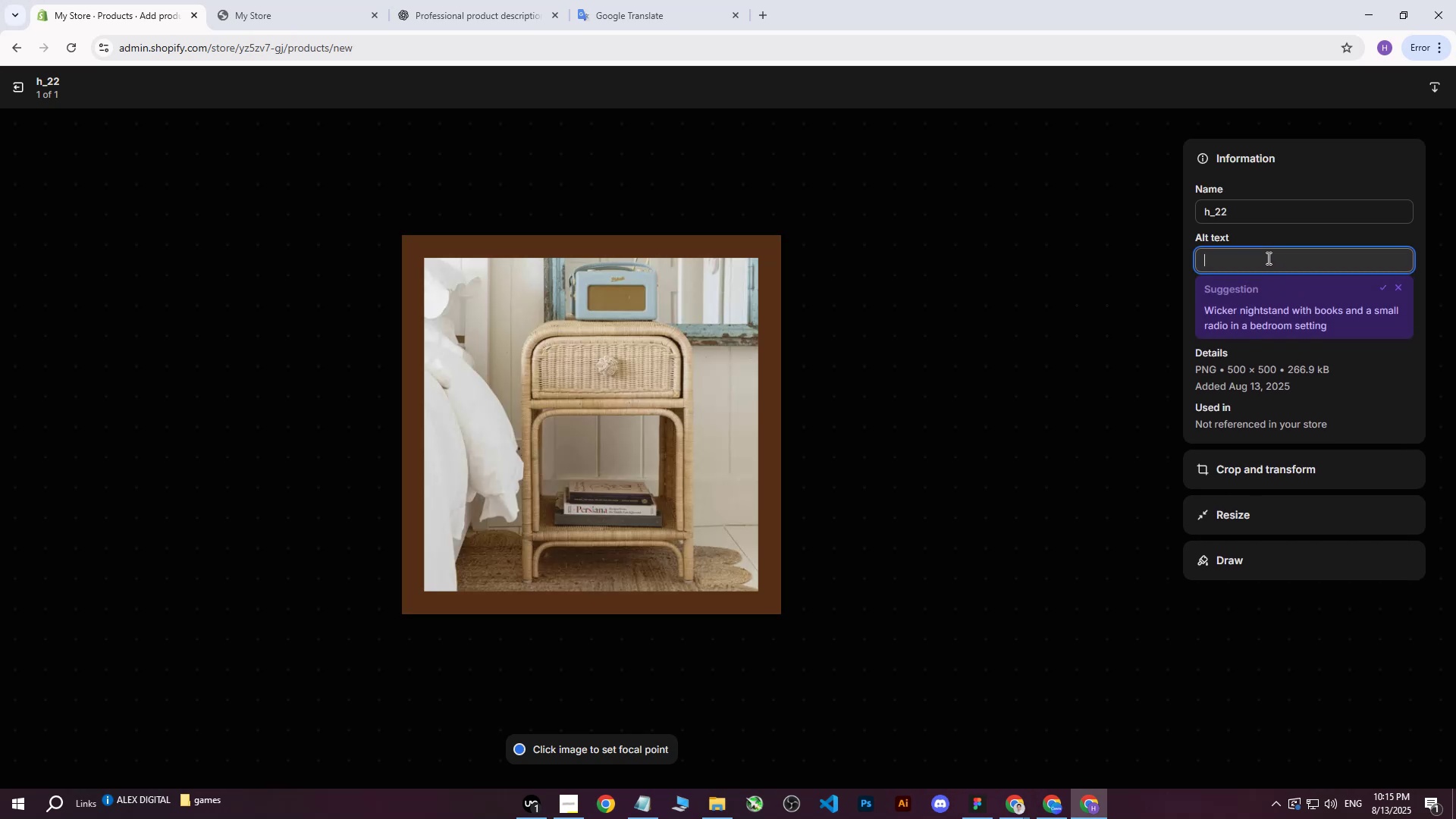 
key(Control+V)
 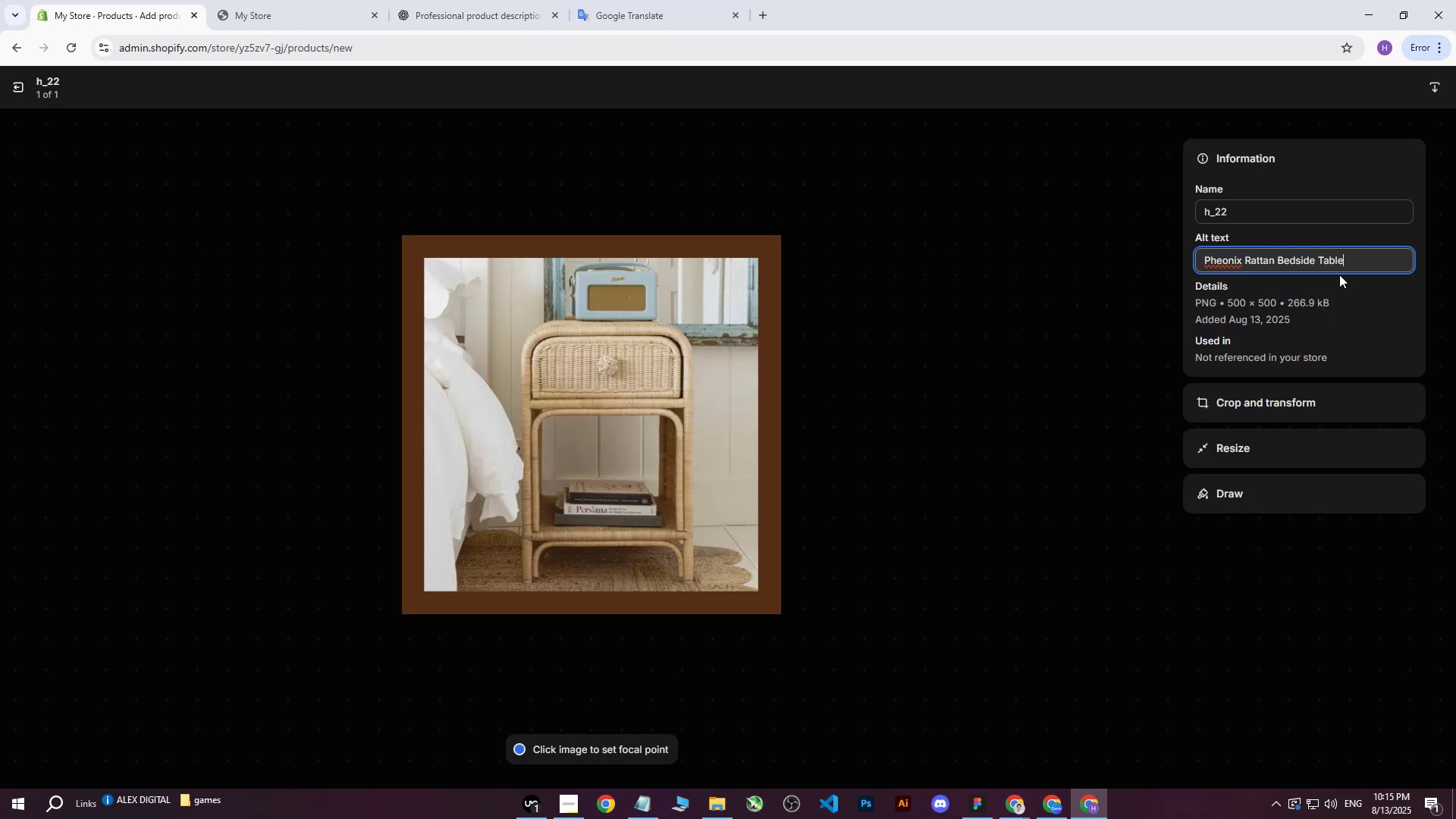 
type( beside sleeping bed in room on brown carpet.)
 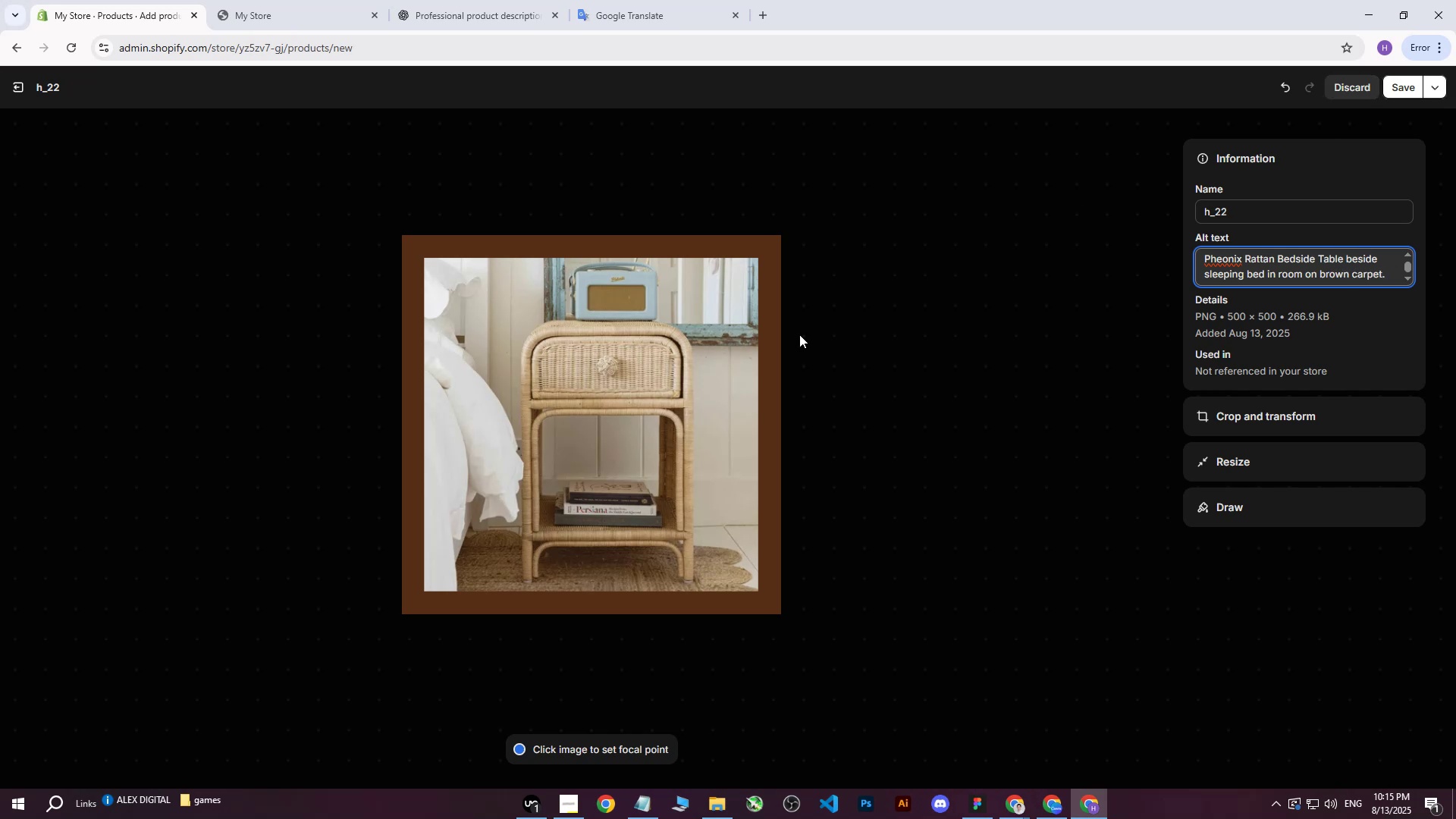 
left_click([598, 428])
 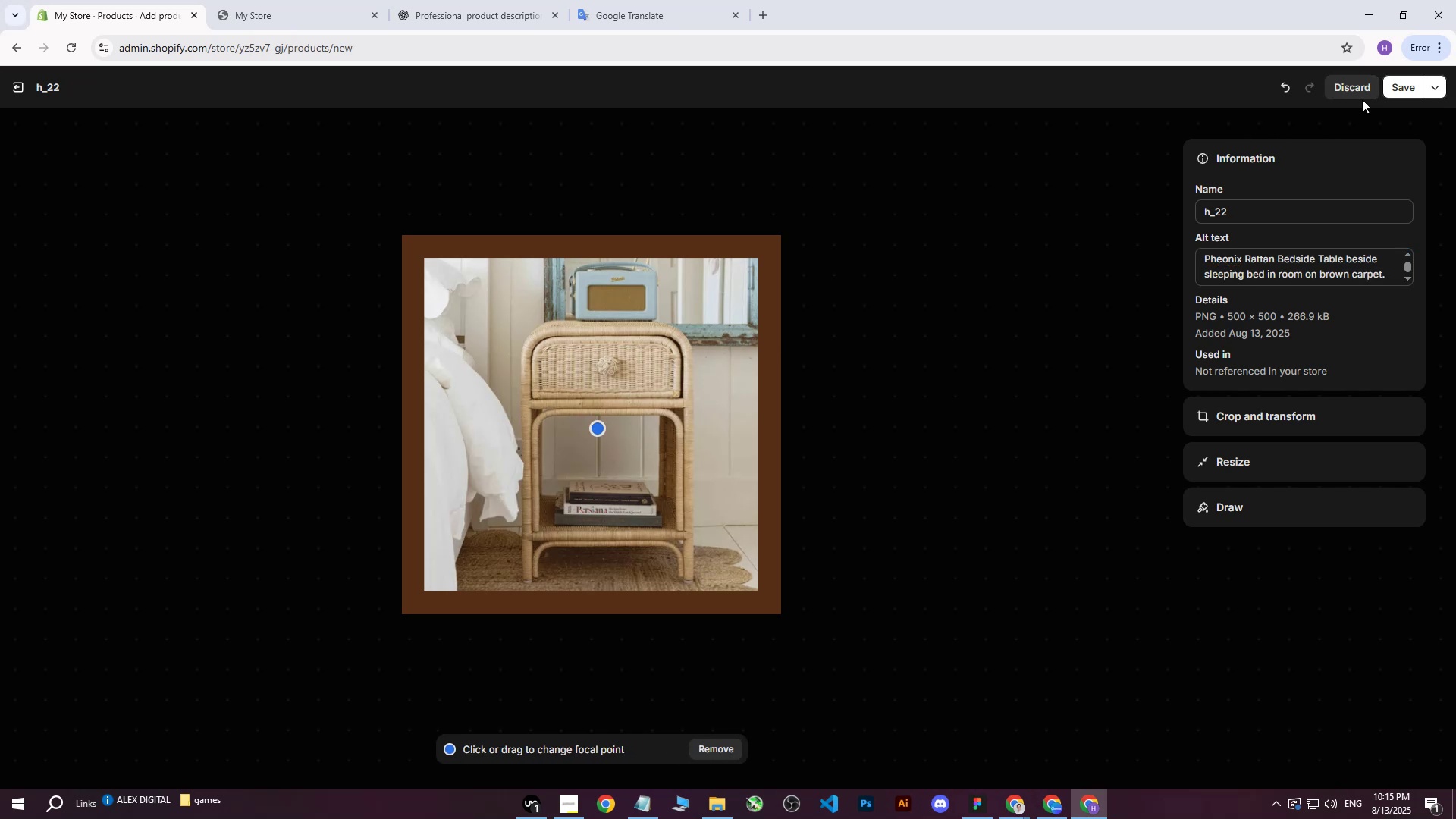 
left_click([1404, 89])
 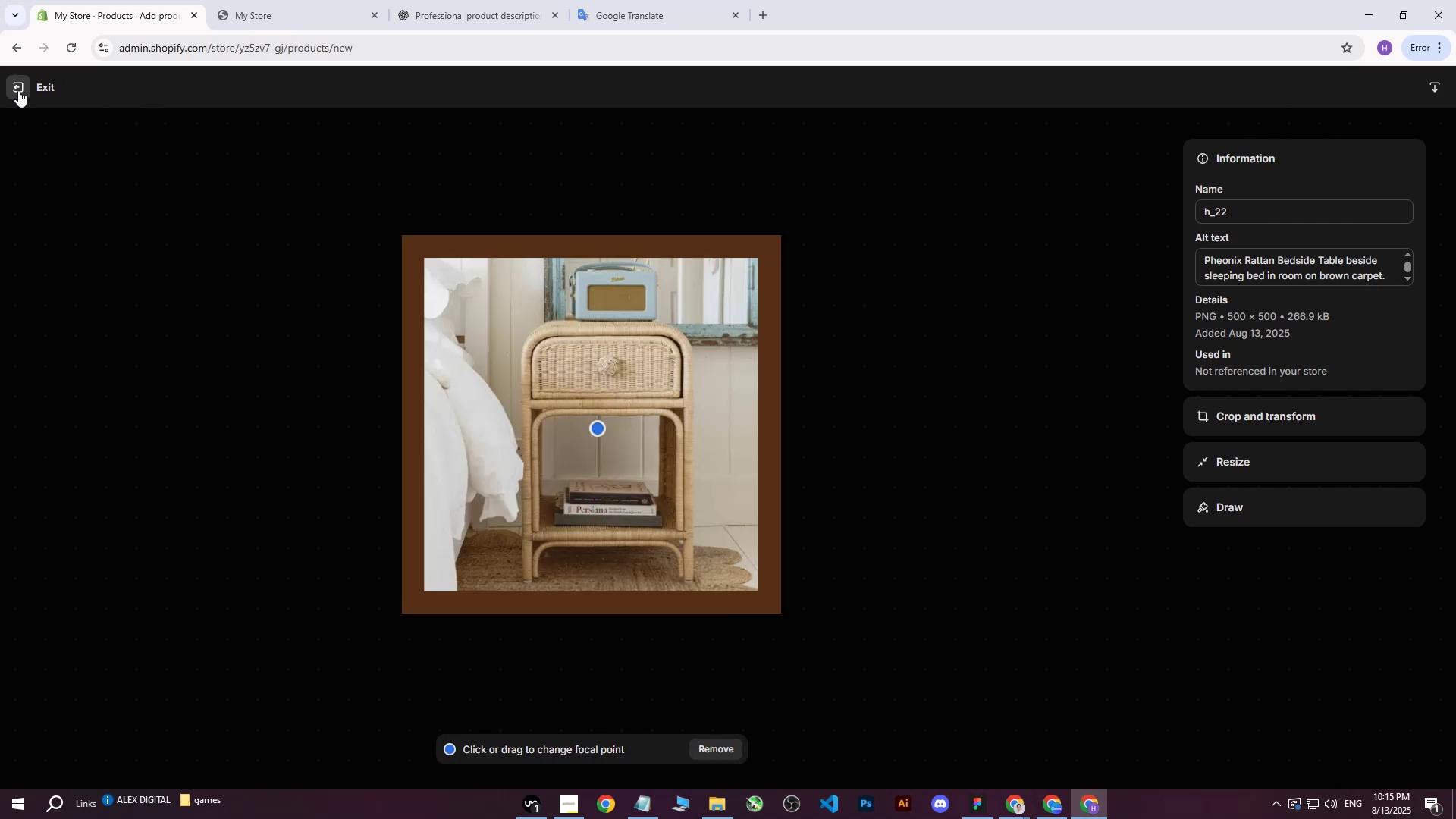 
left_click([18, 90])
 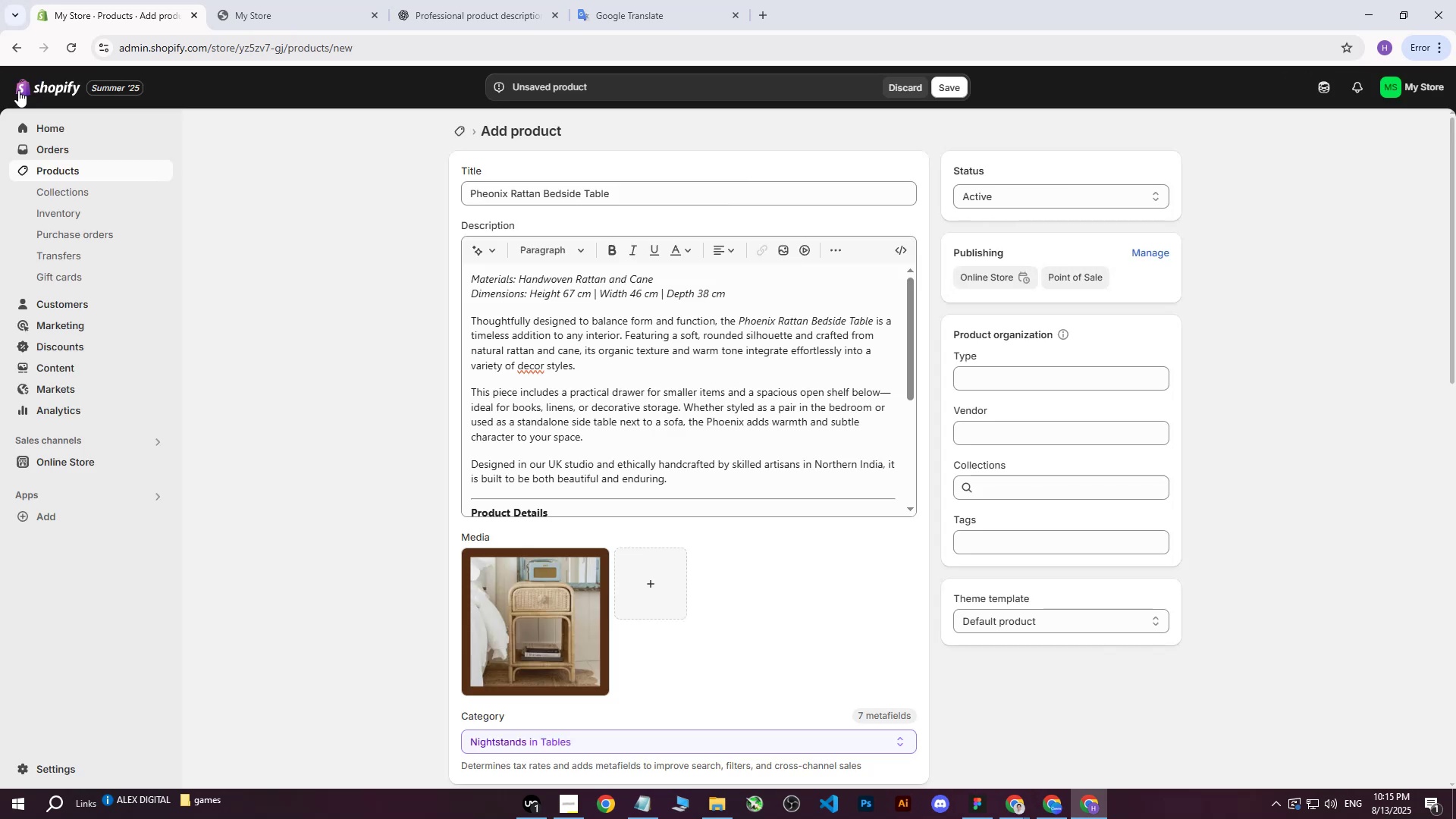 
scroll: coordinate [730, 463], scroll_direction: down, amount: 12.0
 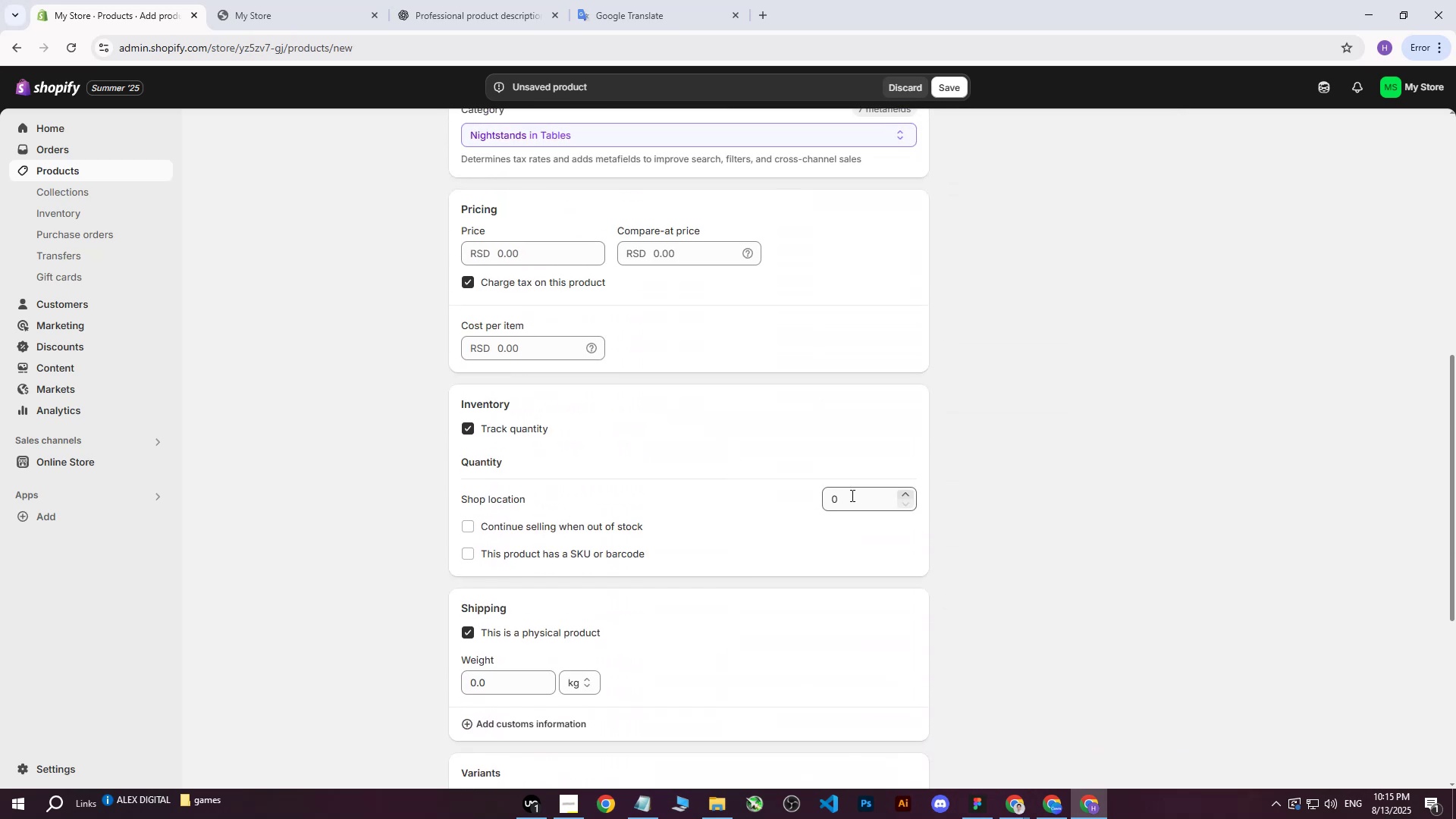 
left_click([851, 495])
 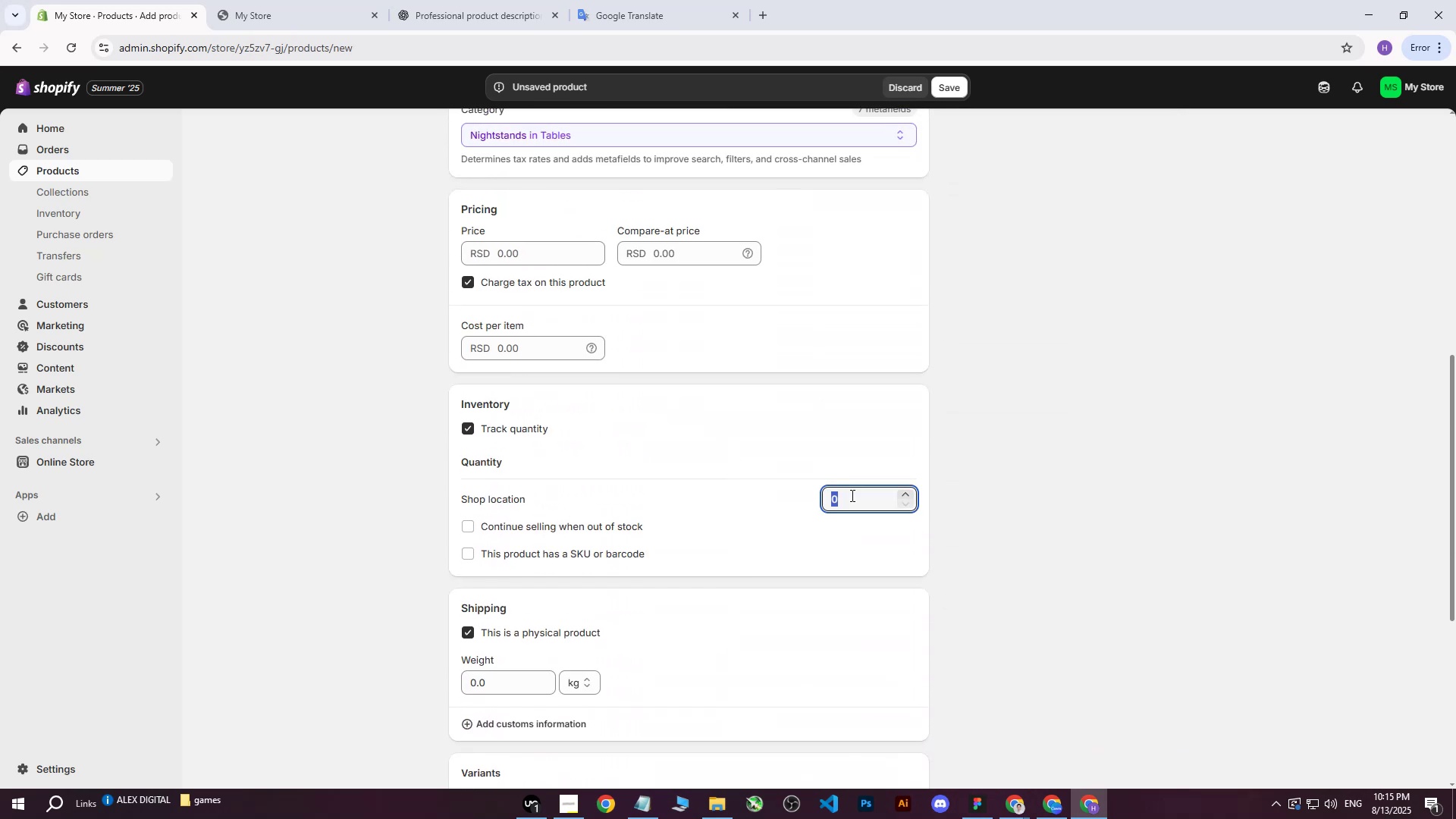 
type(130-)
key(Backspace)
 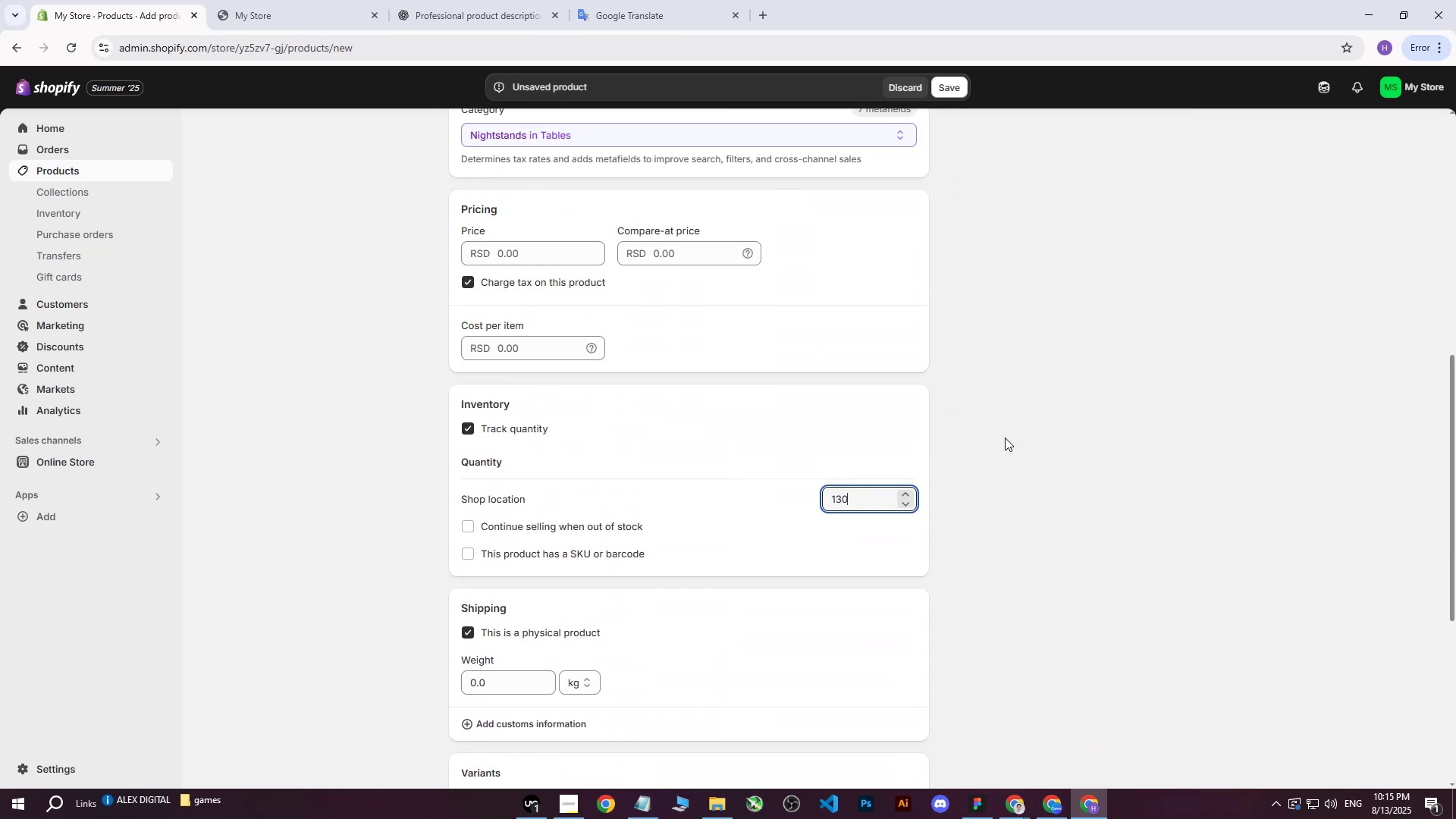 
left_click([1005, 438])
 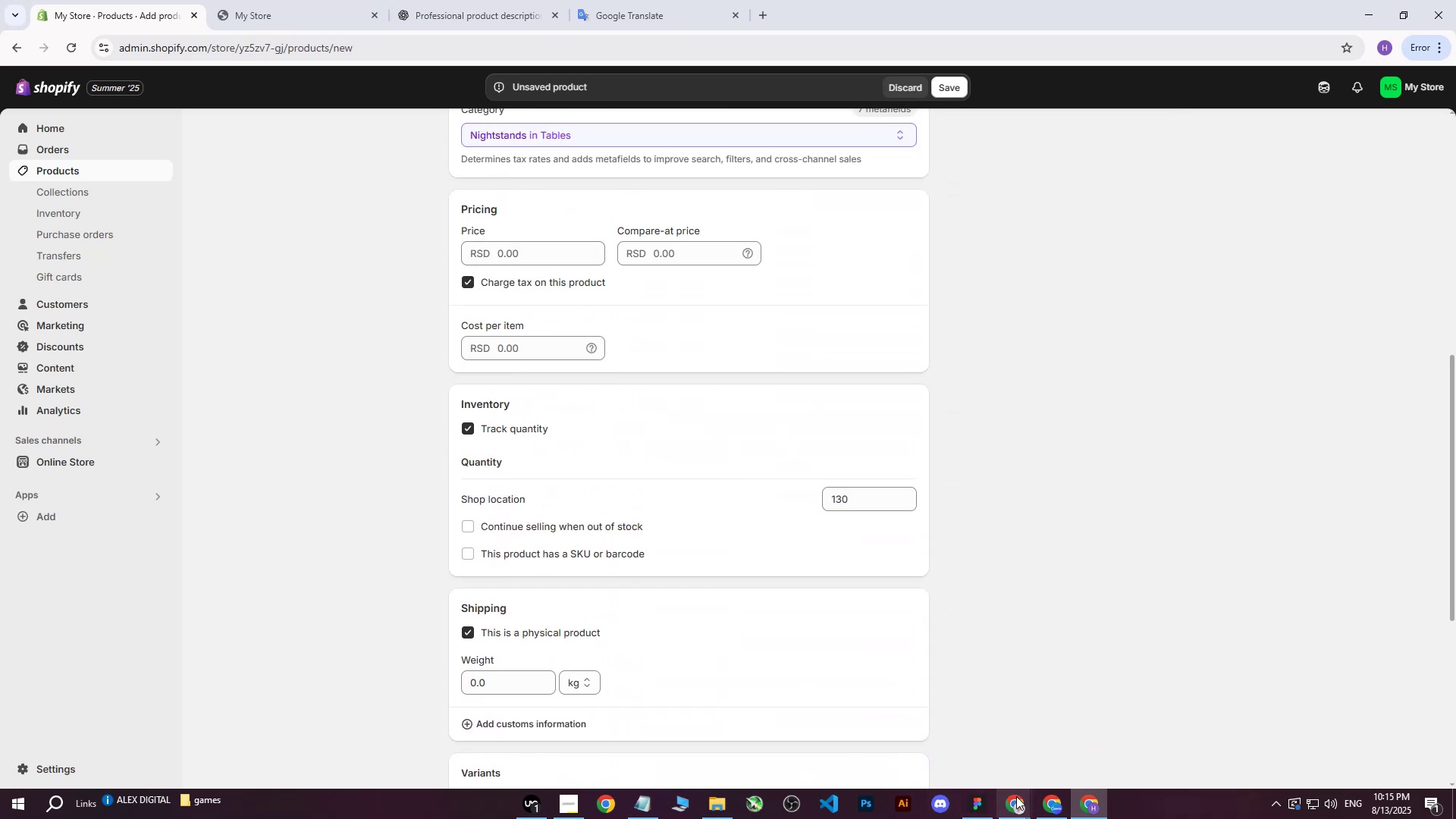 
double_click([896, 733])
 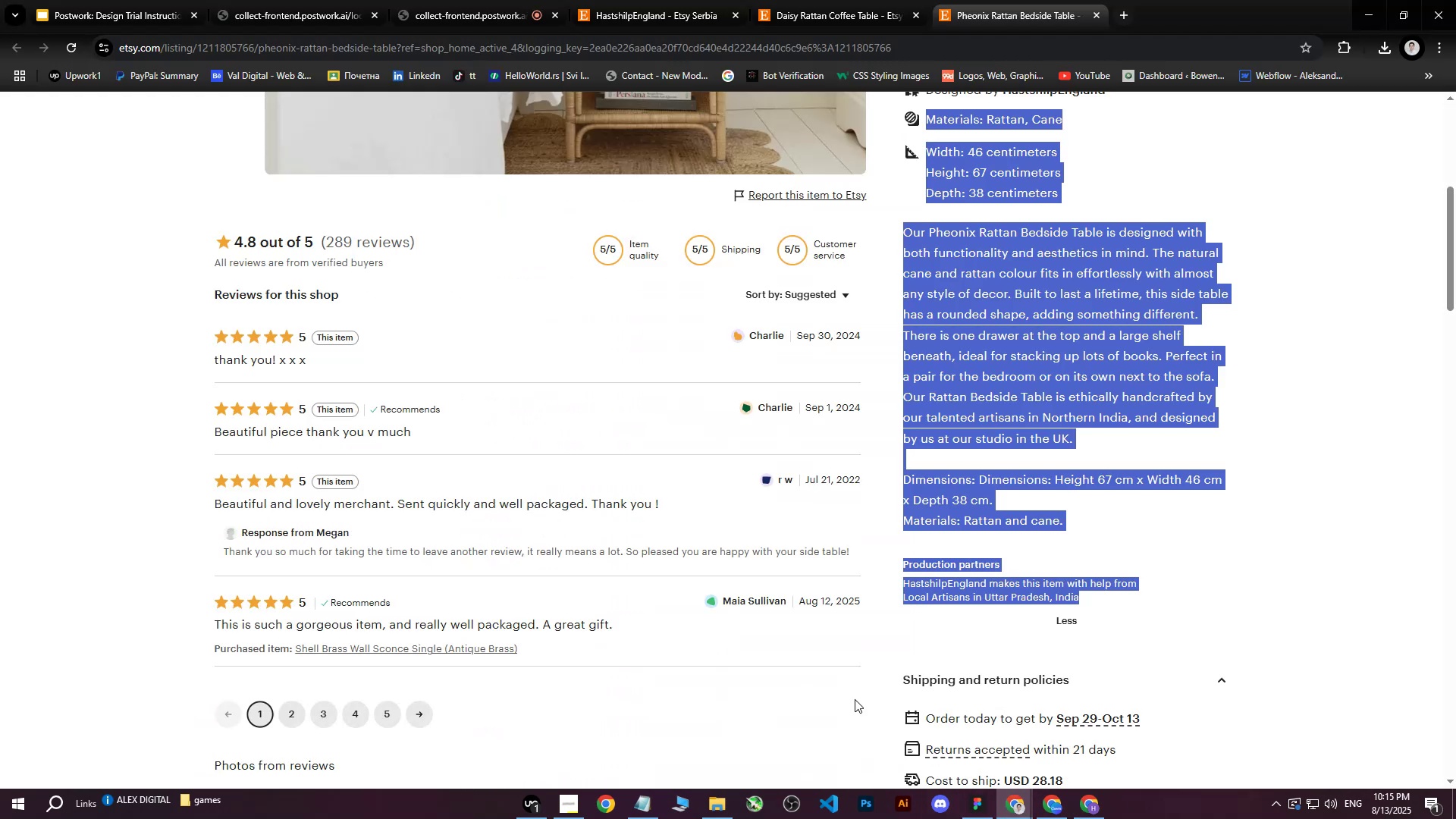 
scroll: coordinate [784, 680], scroll_direction: up, amount: 9.0
 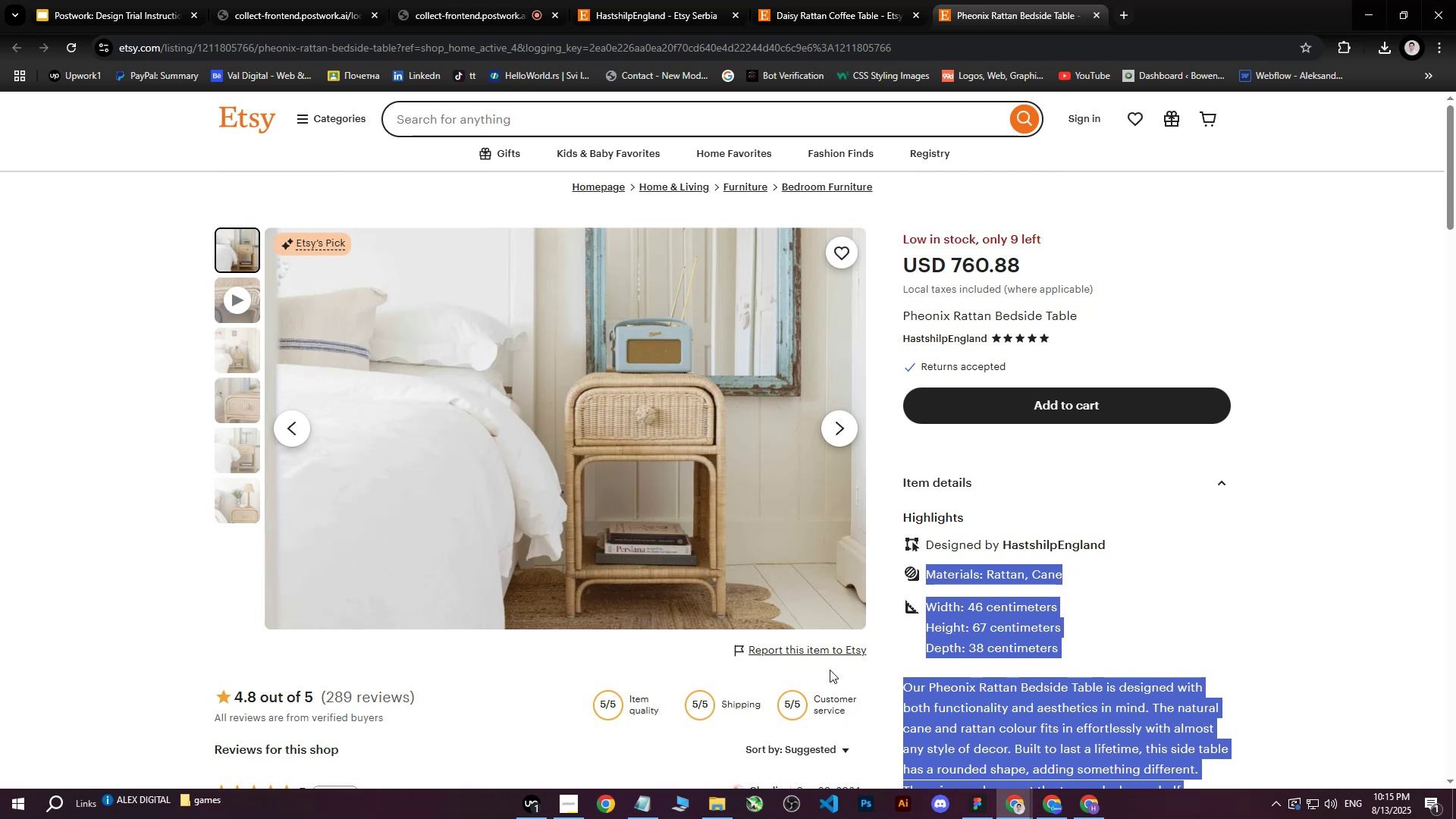 
scroll: coordinate [1078, 592], scroll_direction: down, amount: 4.0
 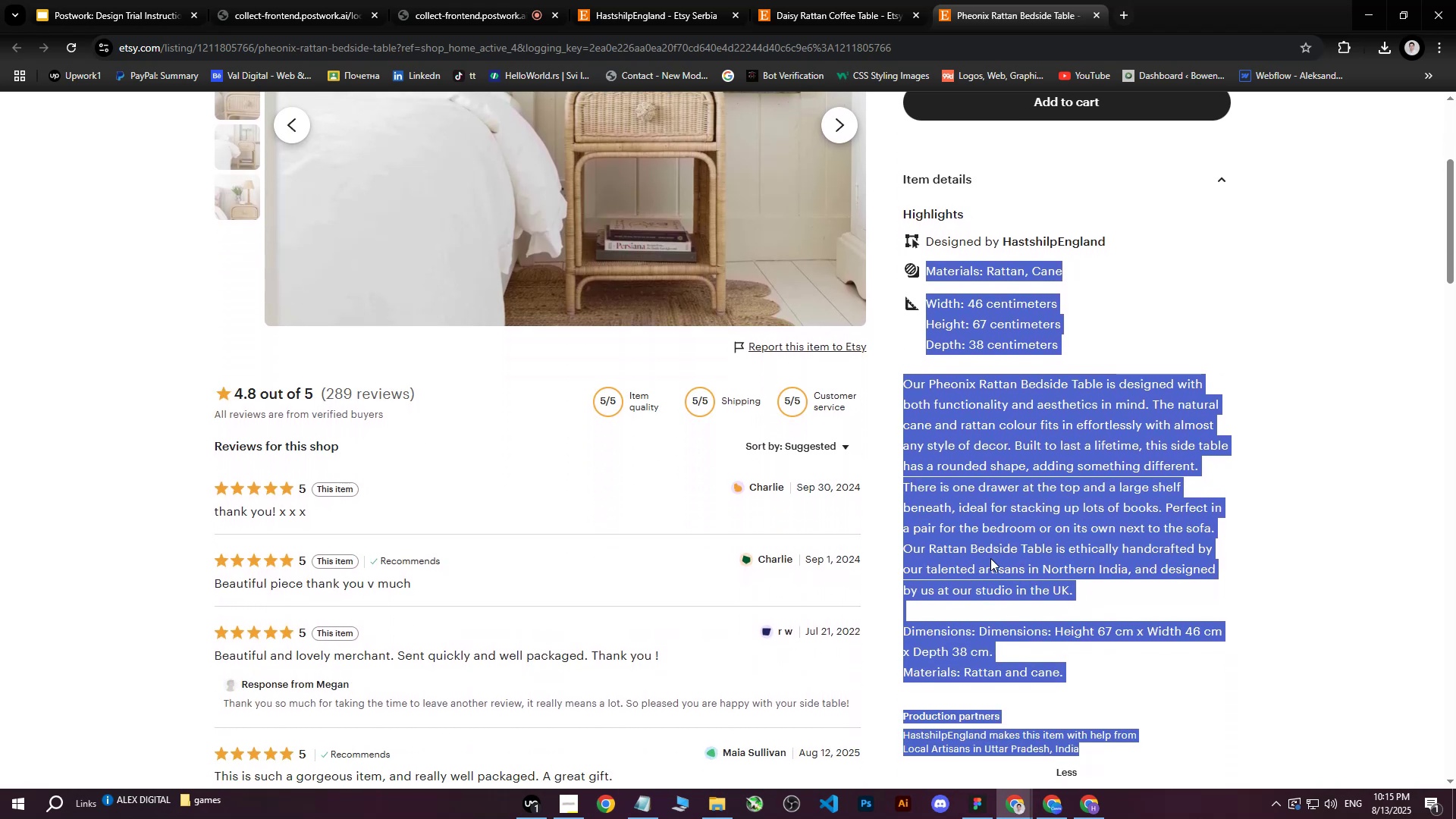 
scroll: coordinate [1043, 590], scroll_direction: up, amount: 7.0
 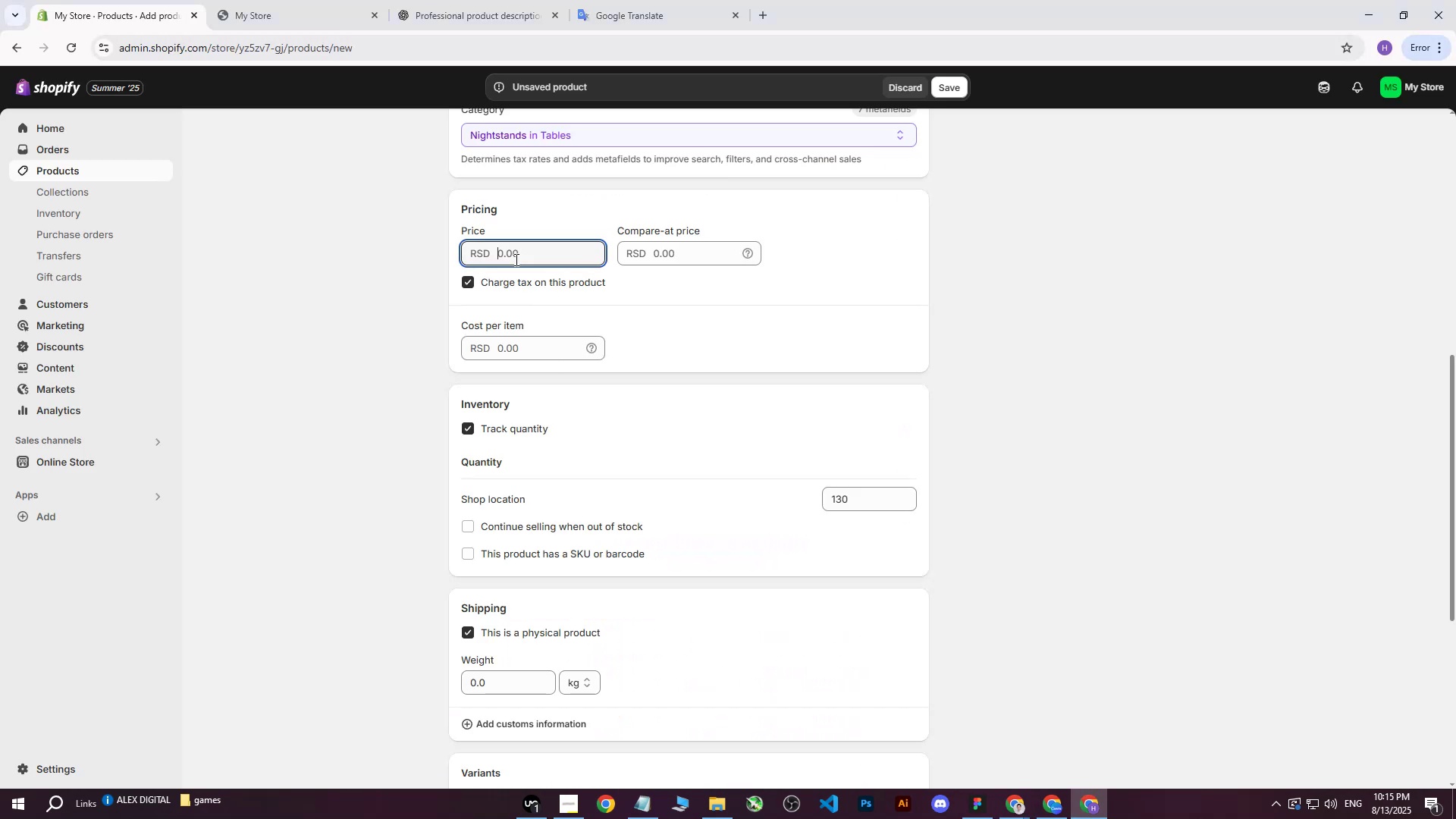 
type(76000)
key(Tab)
key(Tab)
key(Tab)
key(Tab)
 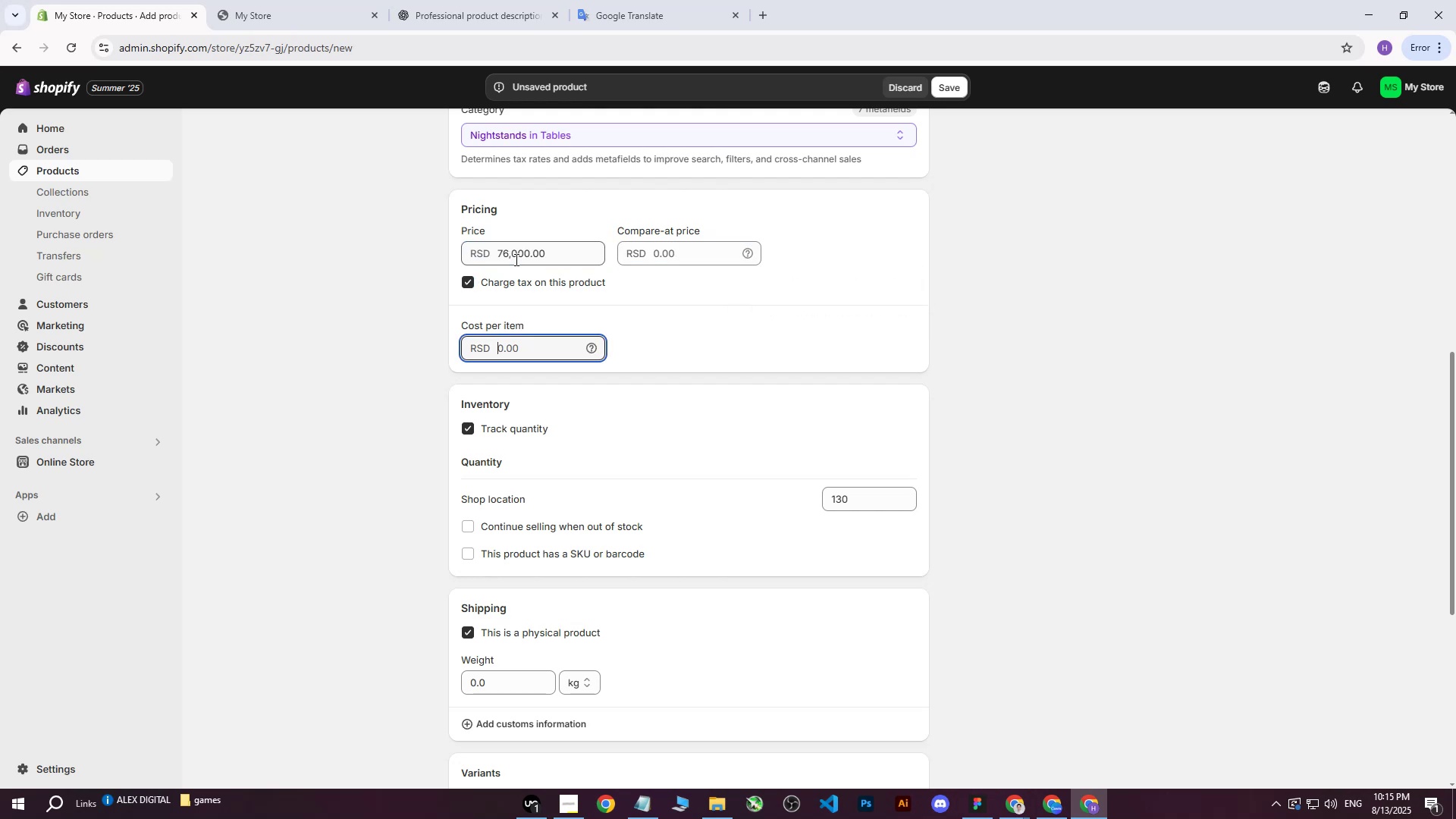 
type(3)
key(Backspace)
type(400)
key(Backspace)
key(Backspace)
type(5000)
 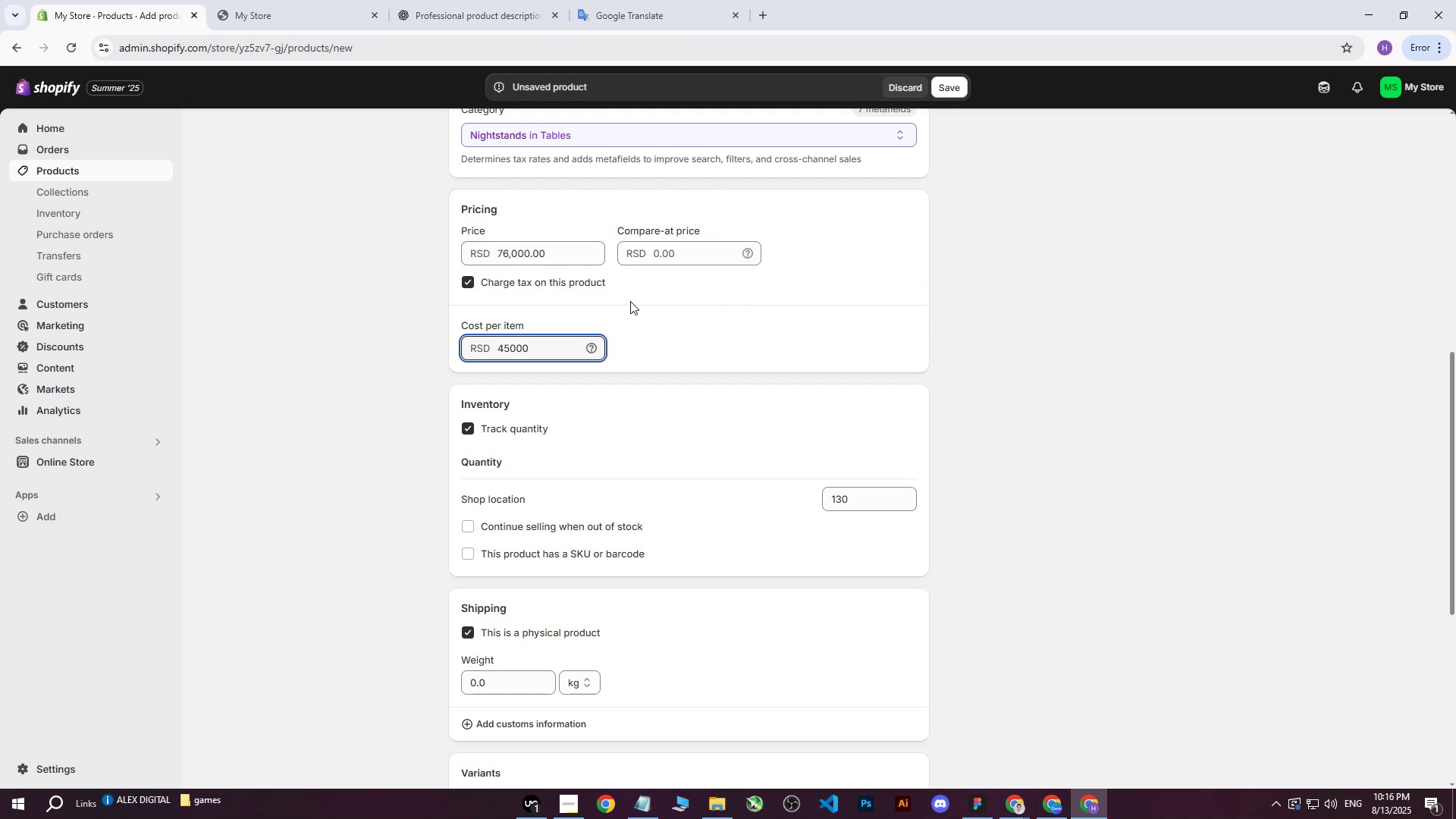 
left_click([653, 320])
 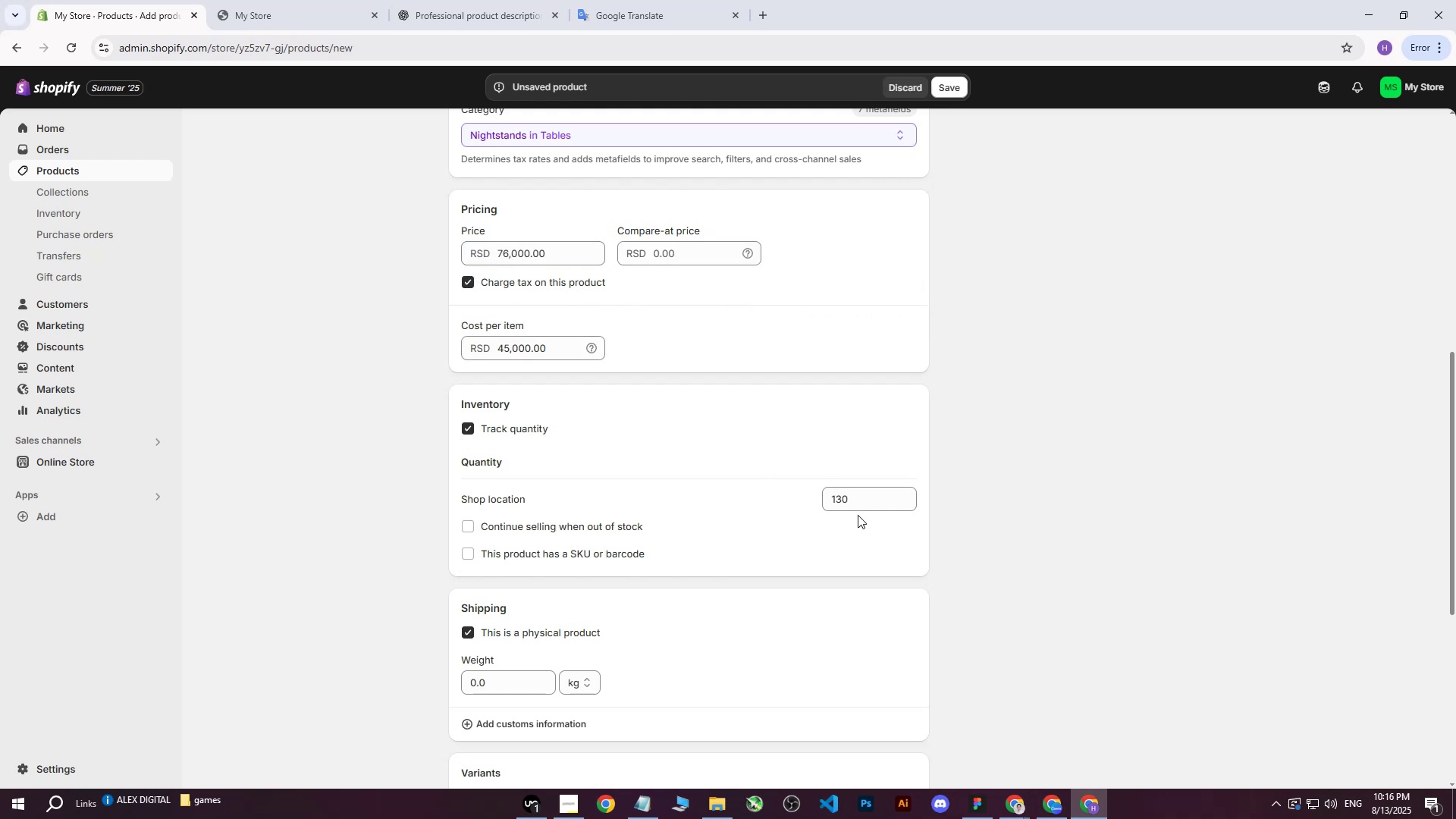 
scroll: coordinate [859, 512], scroll_direction: down, amount: 4.0
 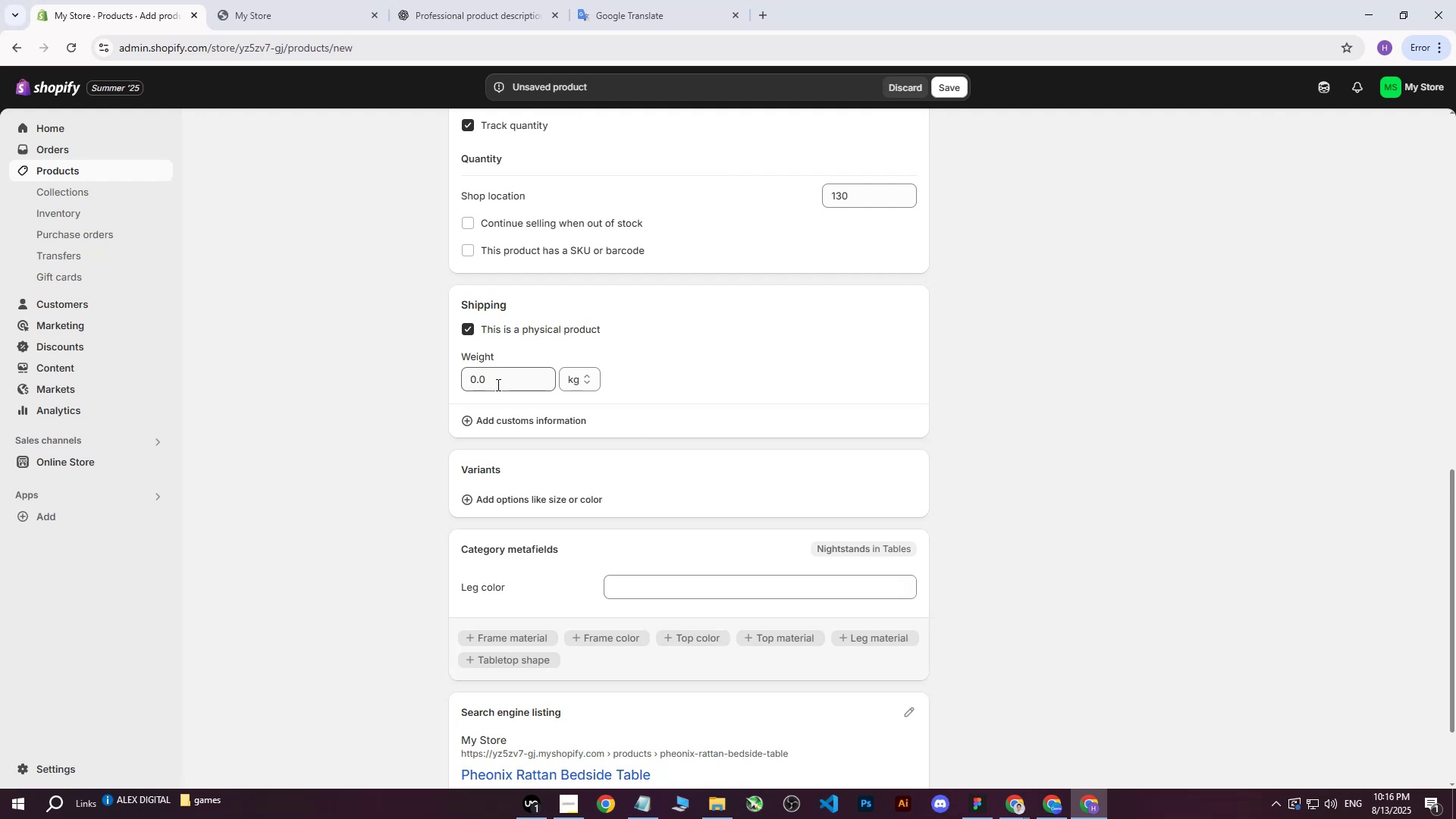 
left_click([497, 384])
 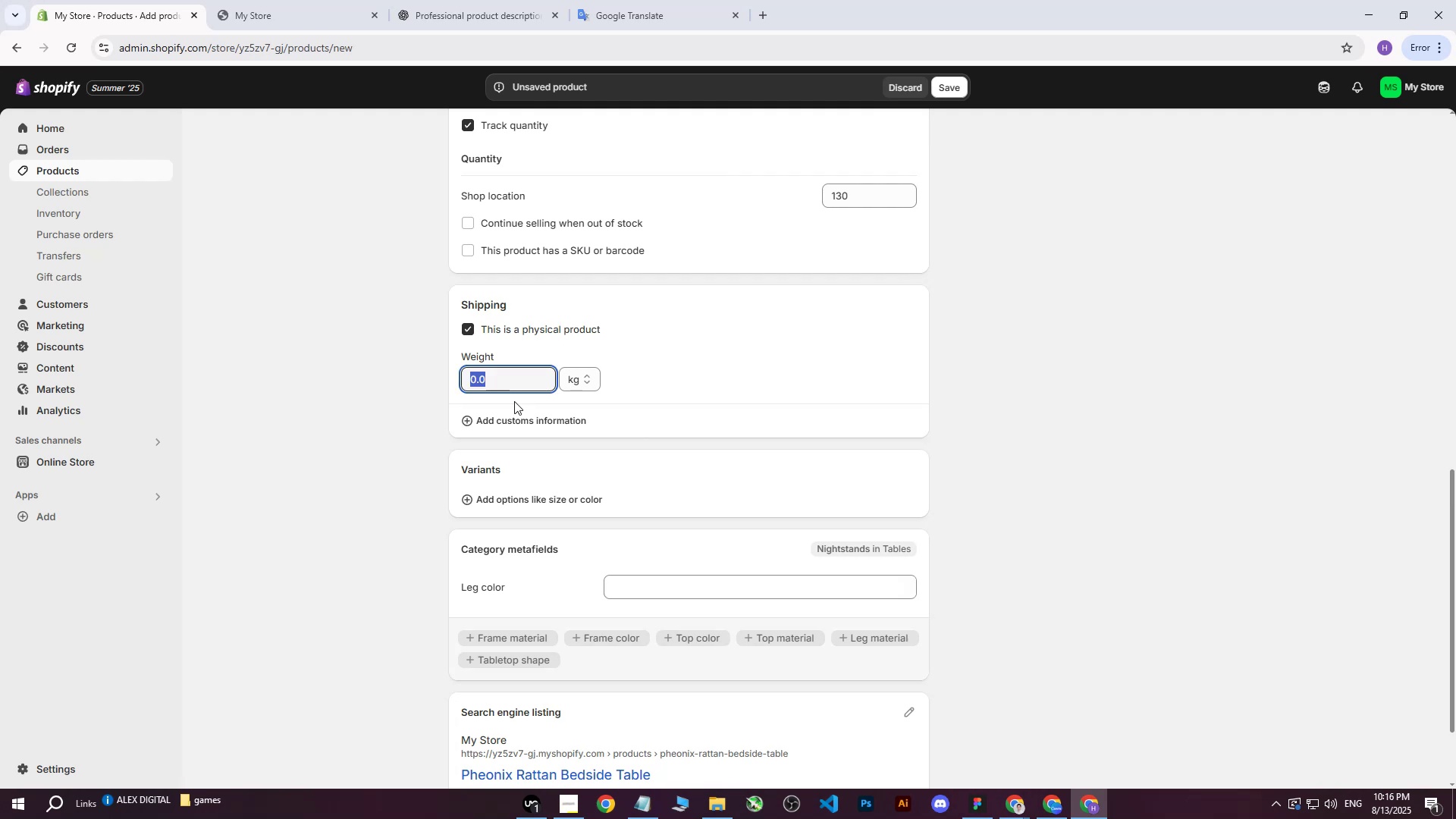 
scroll: coordinate [669, 409], scroll_direction: none, amount: 0.0
 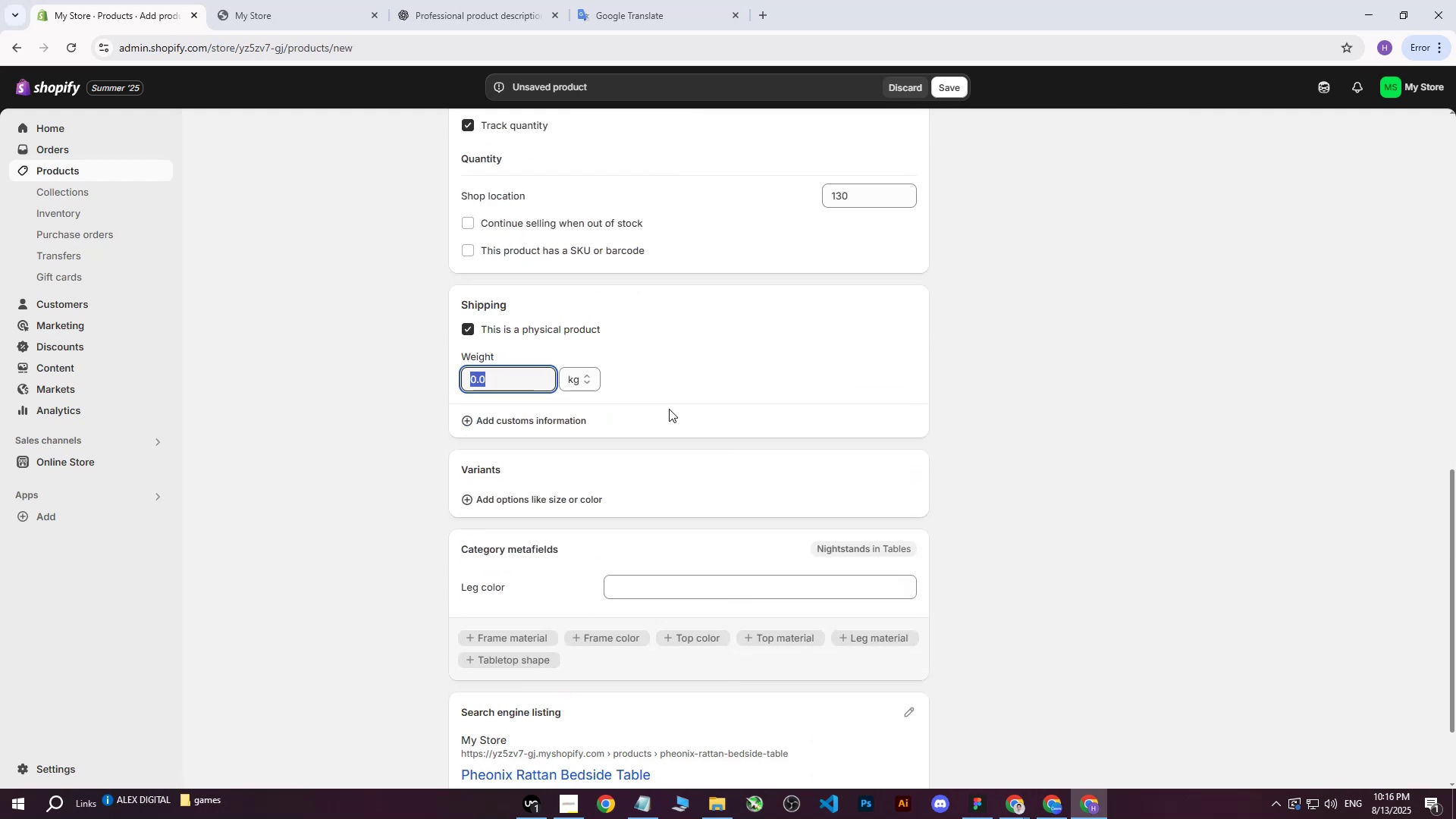 
key(9)
 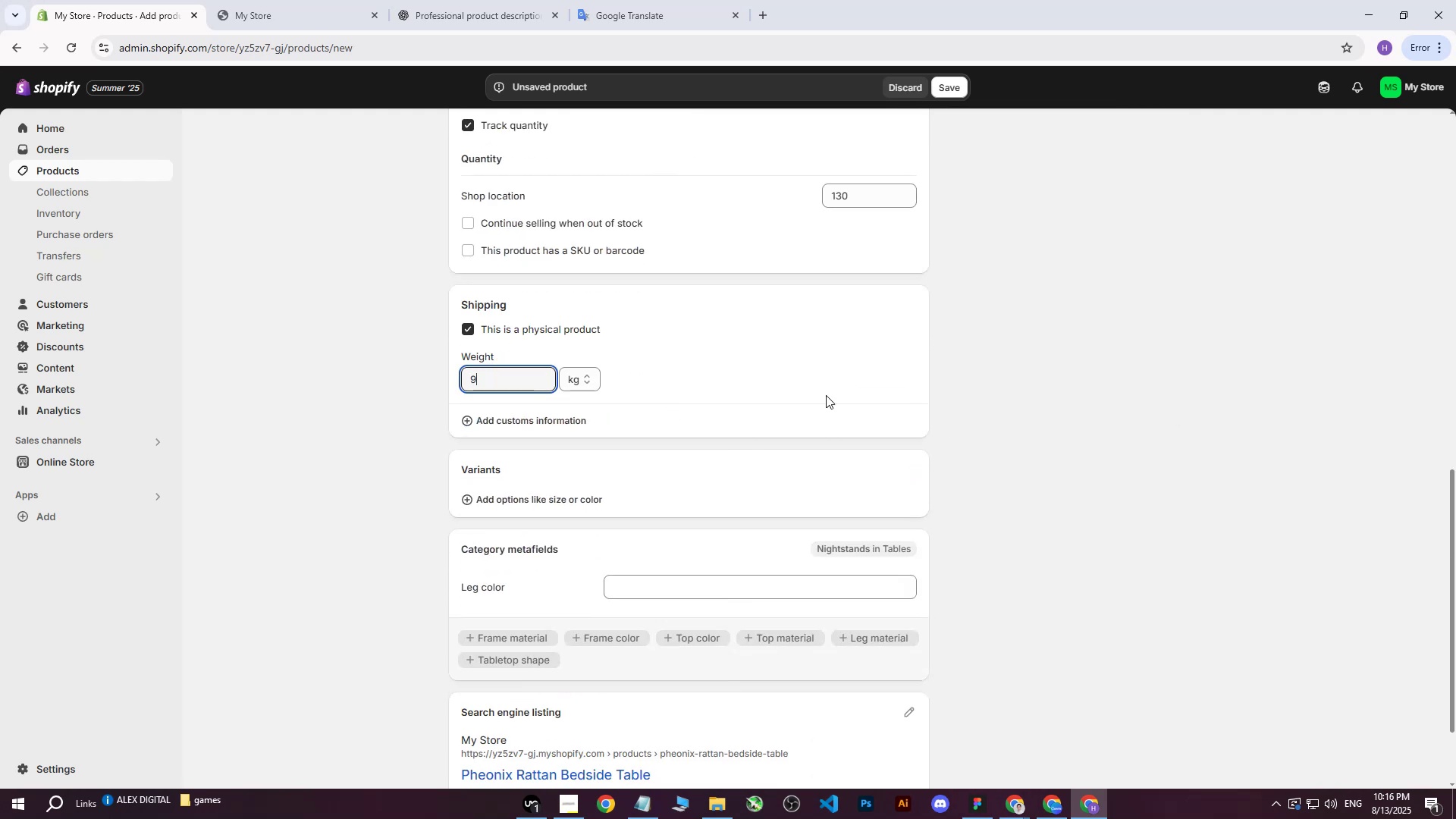 
left_click([826, 386])
 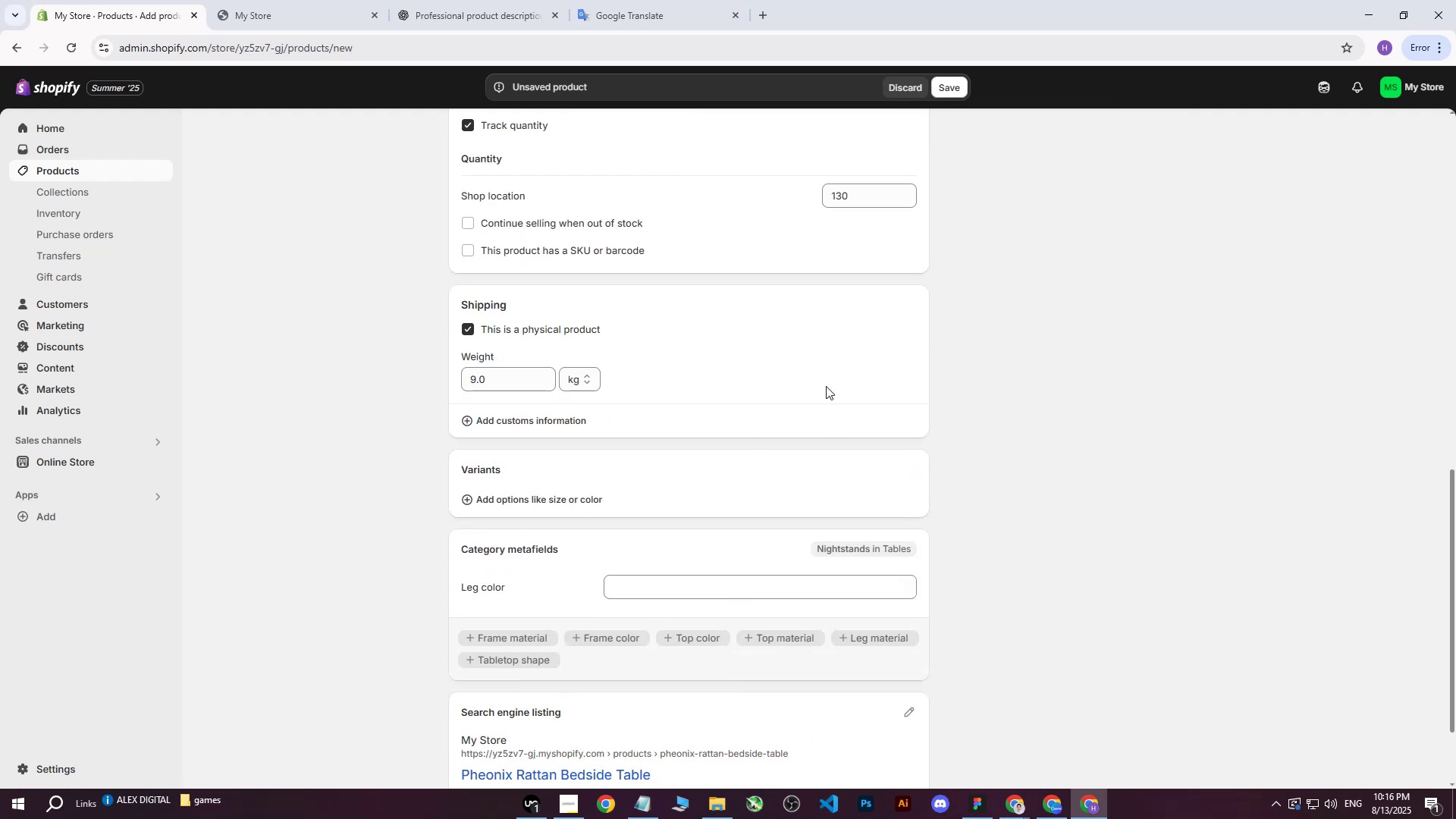 
scroll: coordinate [826, 394], scroll_direction: down, amount: 4.0
 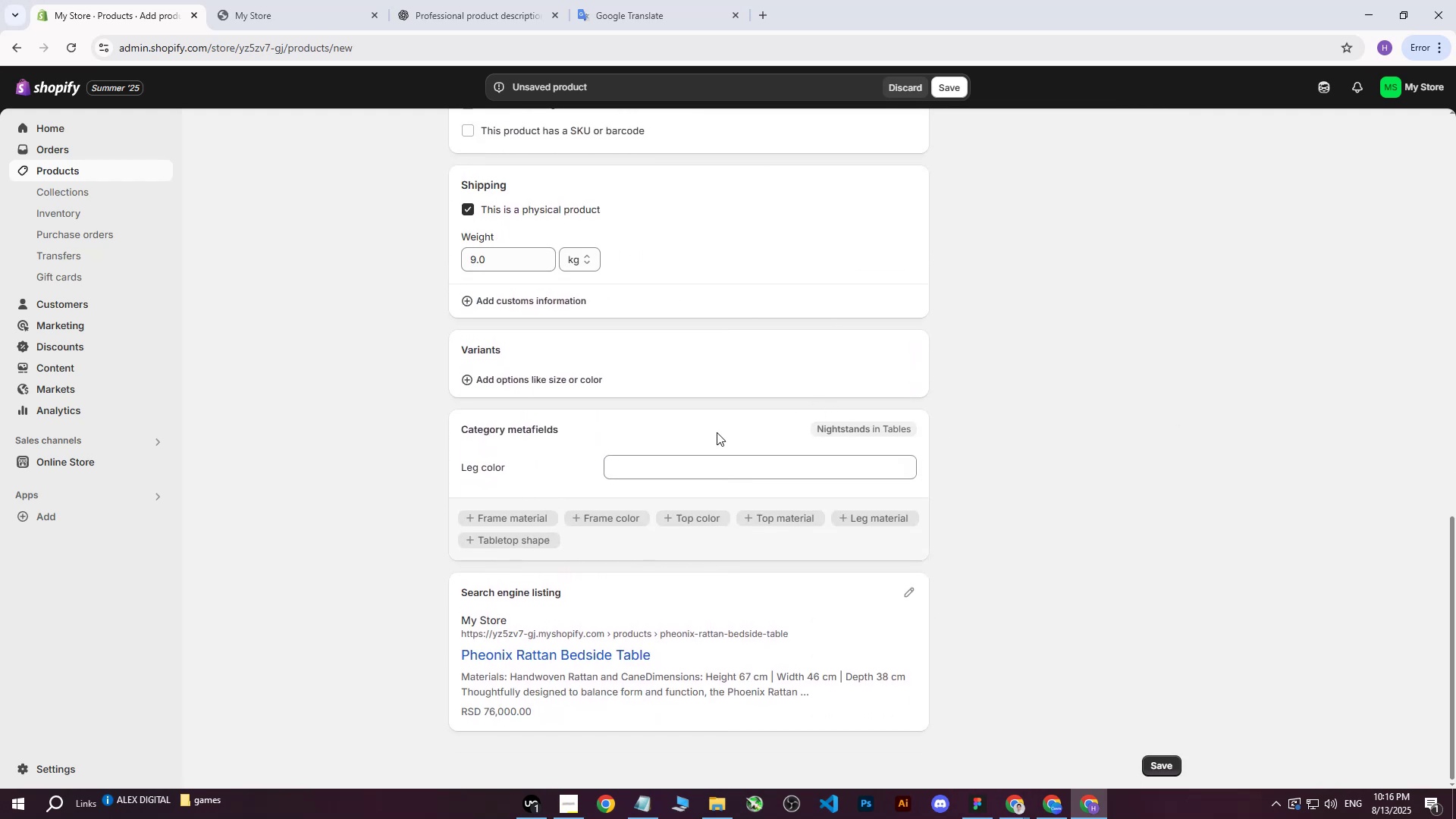 
scroll: coordinate [932, 424], scroll_direction: up, amount: 16.0
 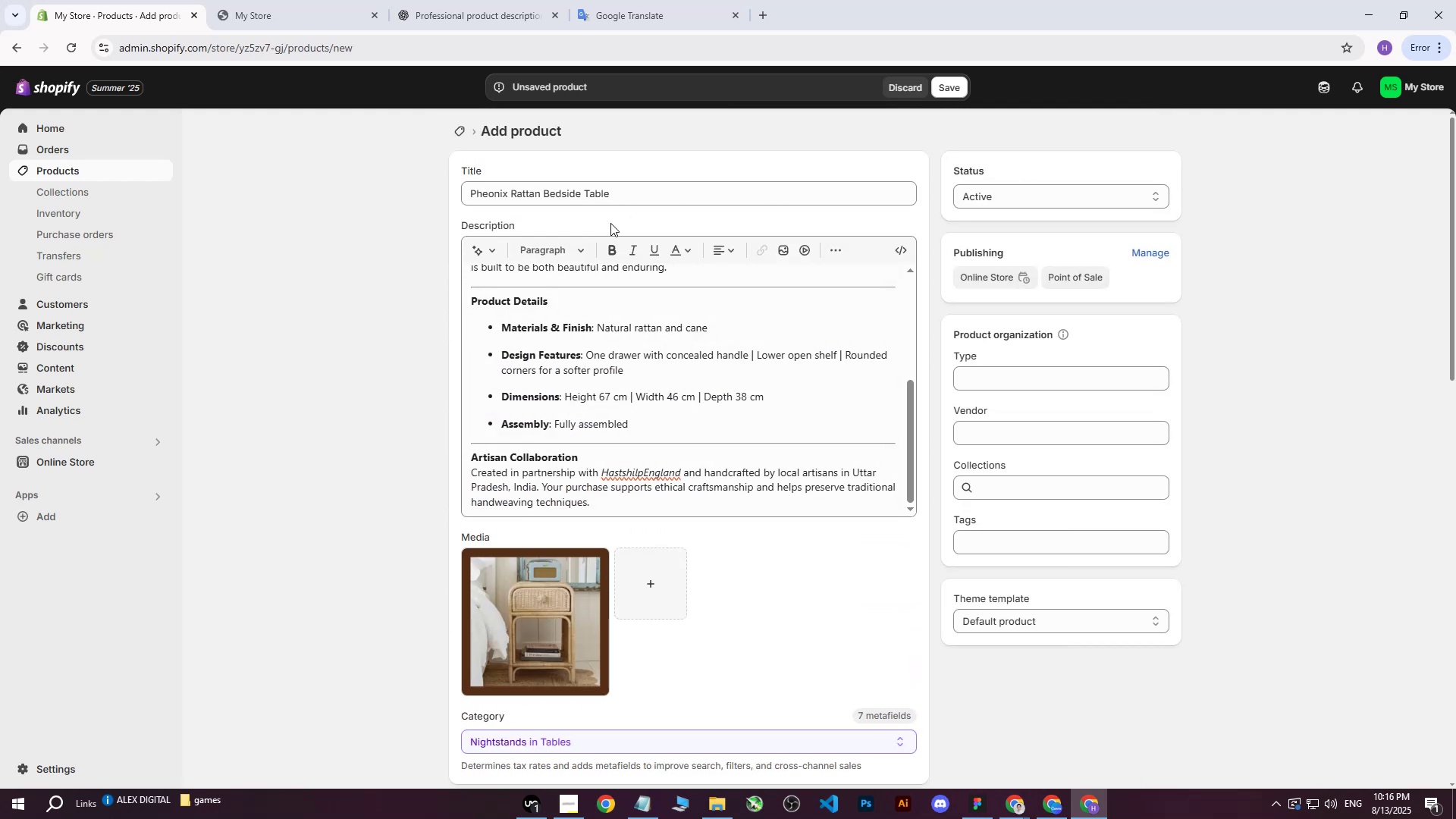 
left_click_drag(start_coordinate=[645, 195], to_coordinate=[297, 187])
 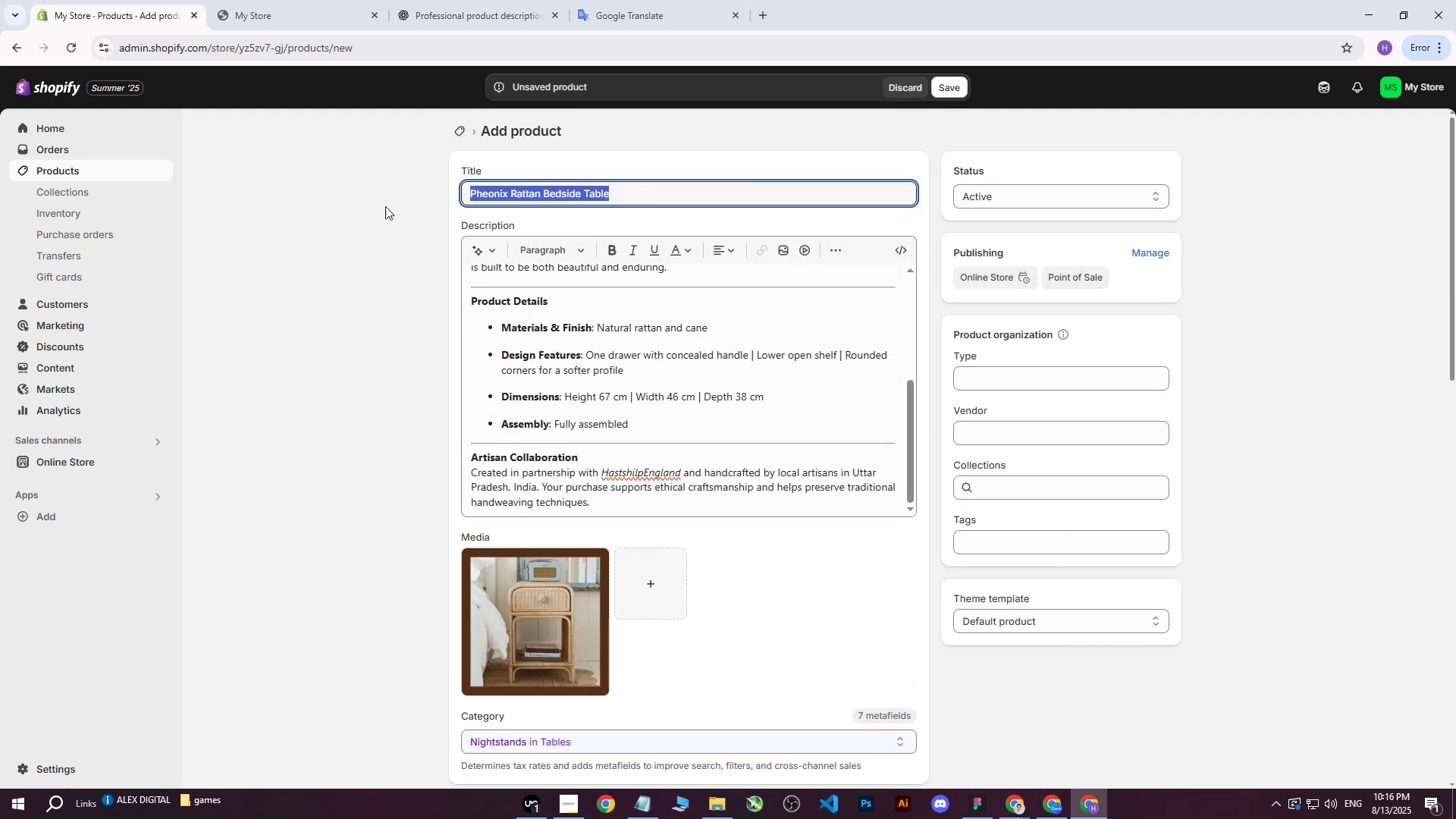 
key(Control+ControlLeft)
 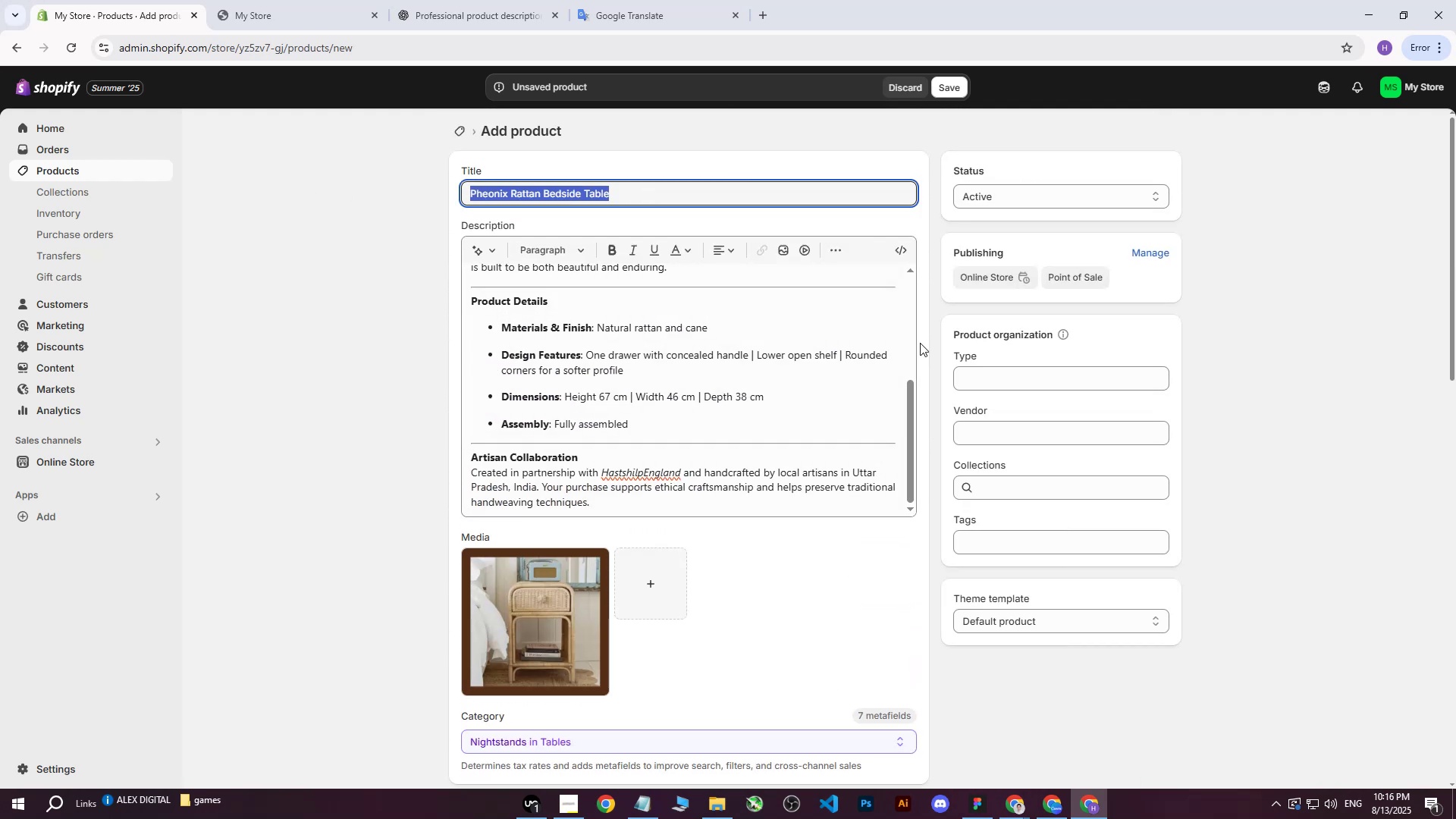 
key(Control+C)
 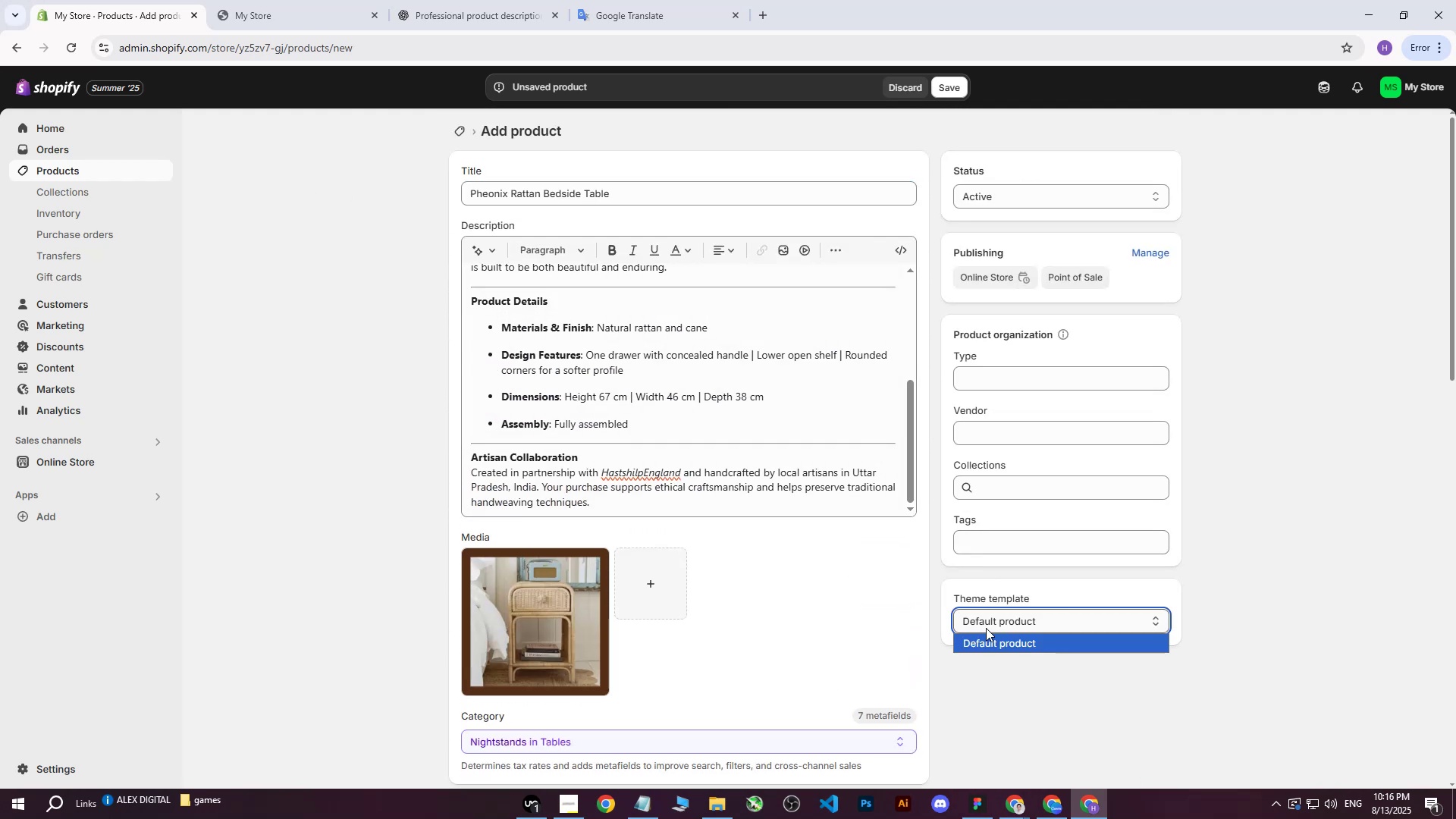 
double_click([987, 620])
 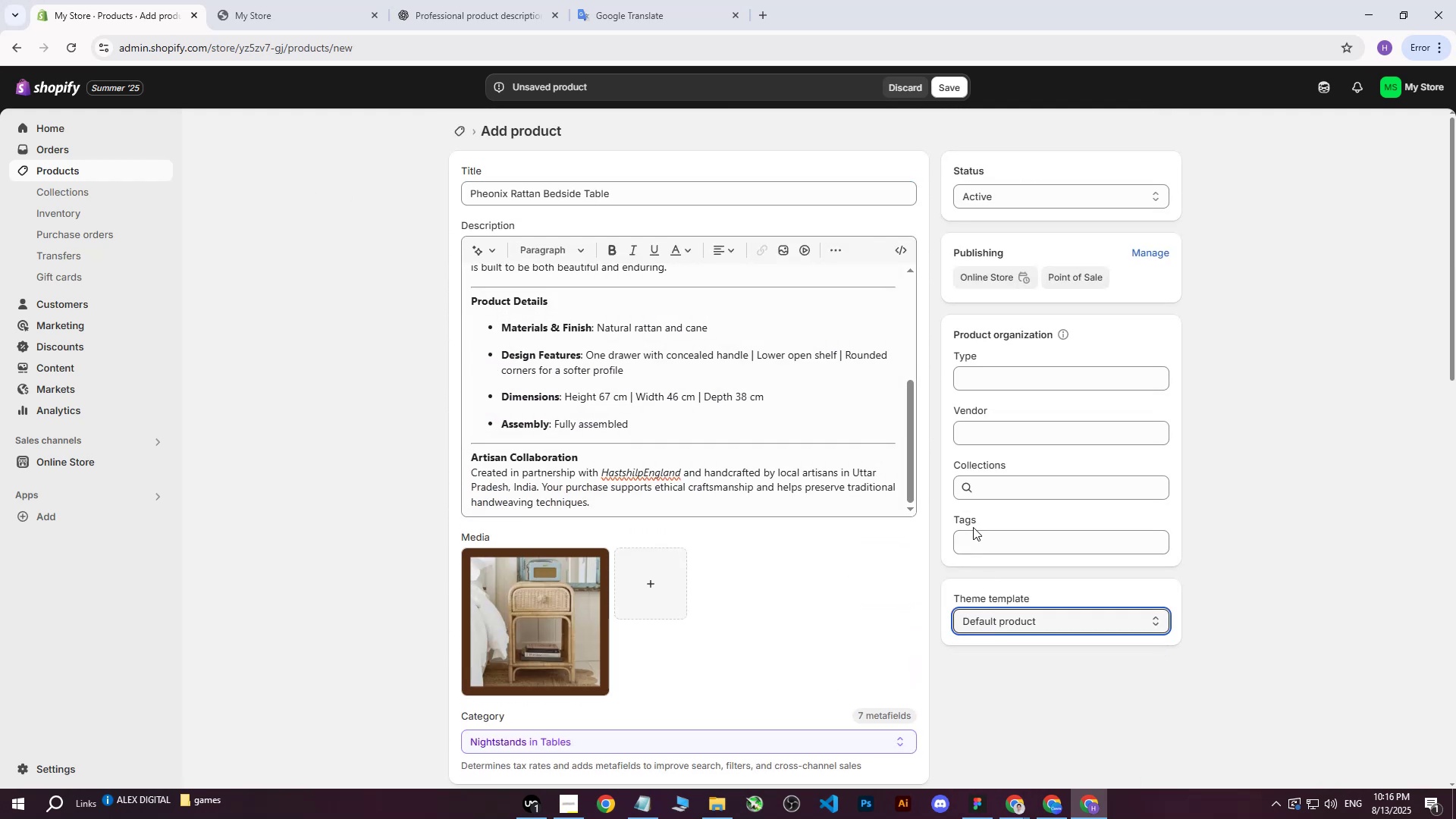 
triple_click([973, 525])
 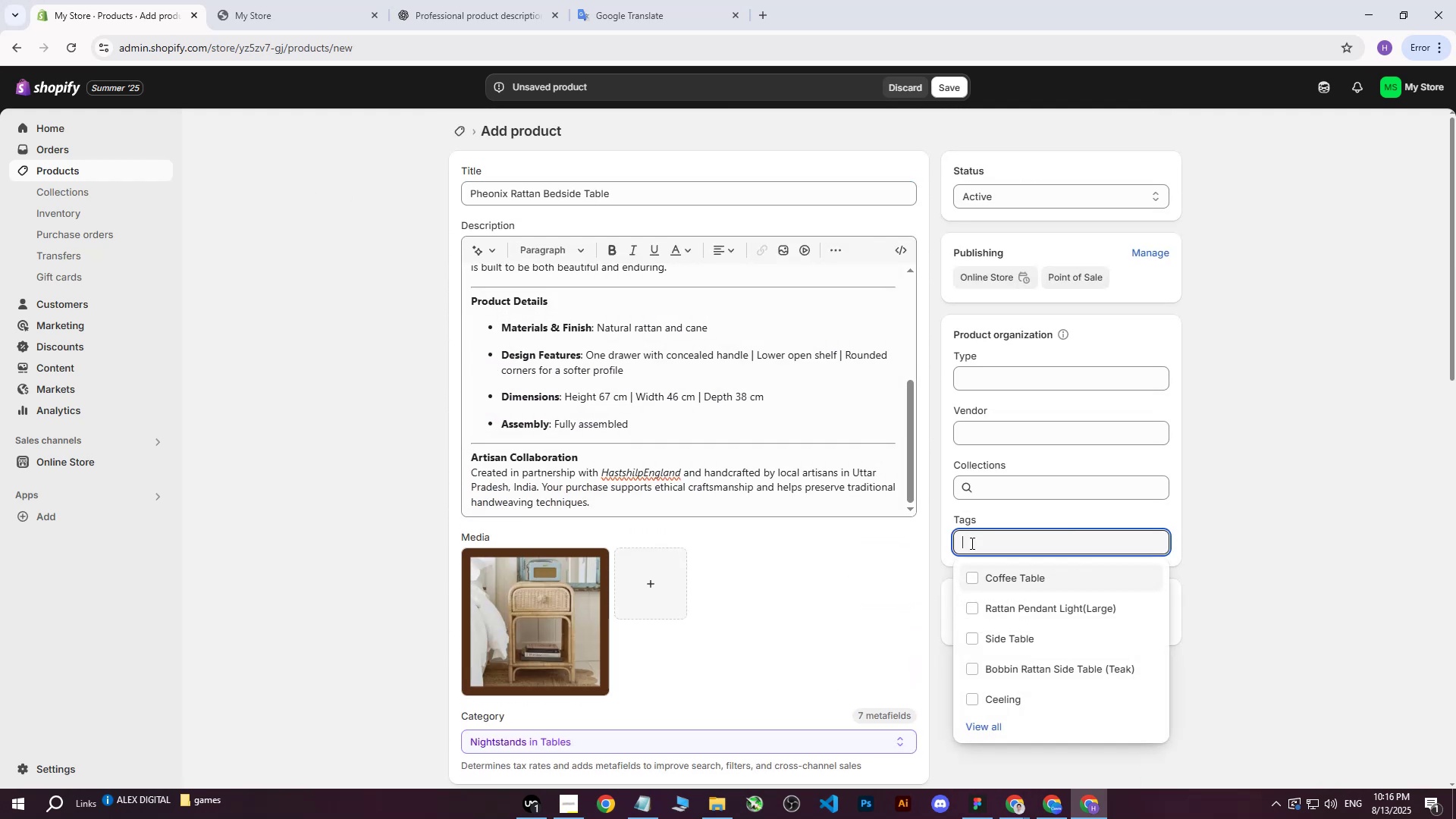 
triple_click([971, 543])
 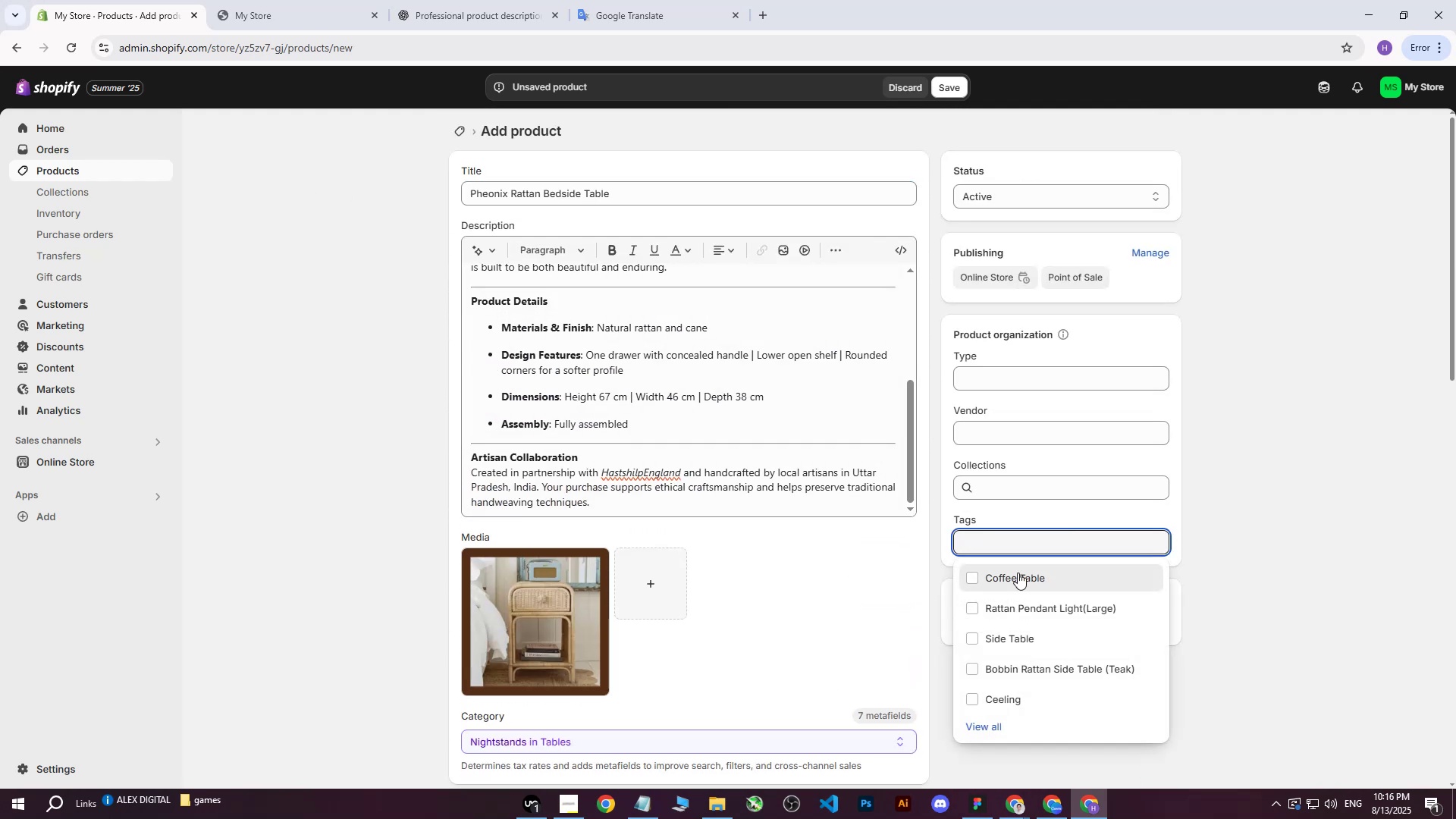 
key(Control+ControlLeft)
 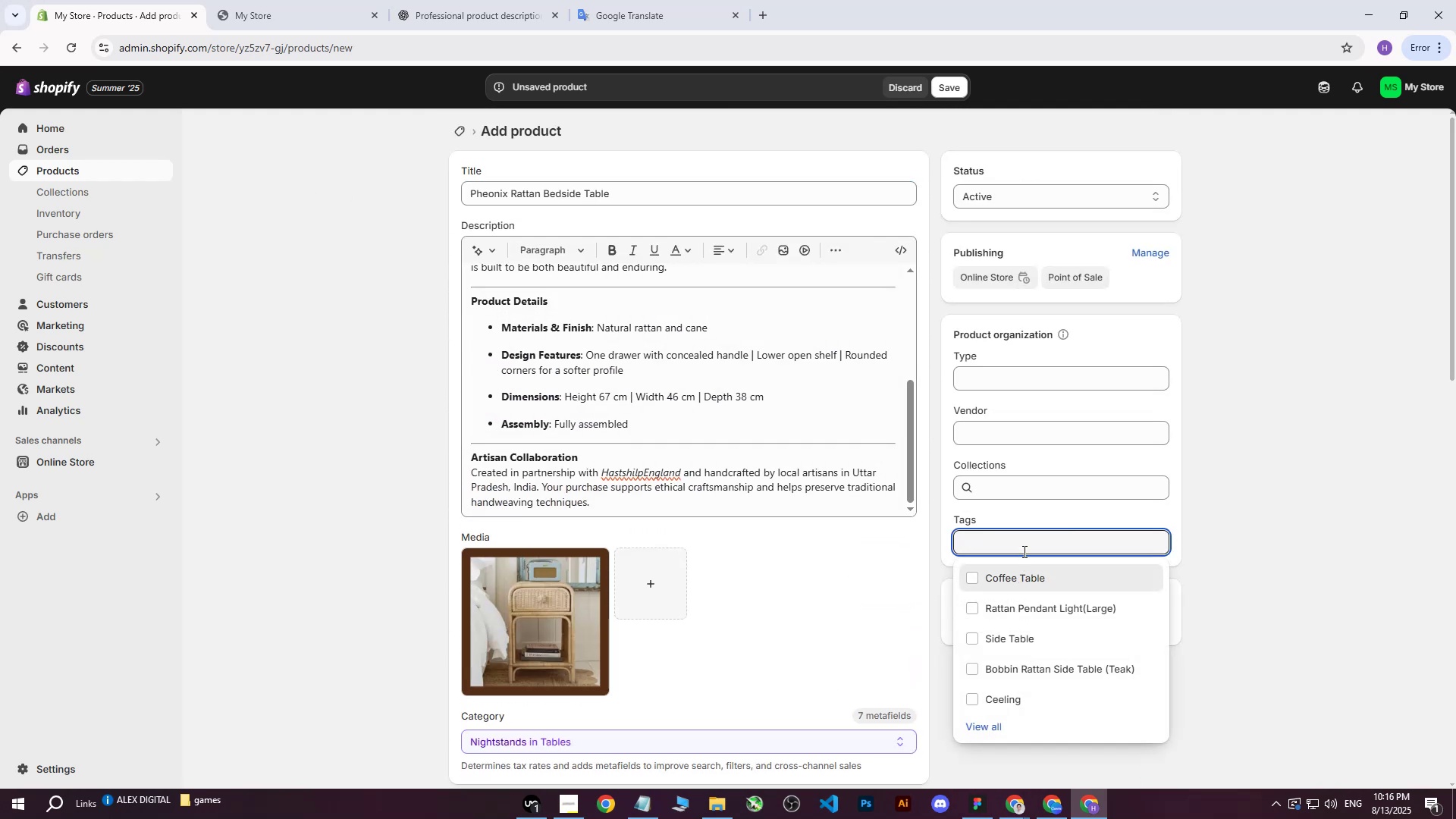 
key(Control+V)
 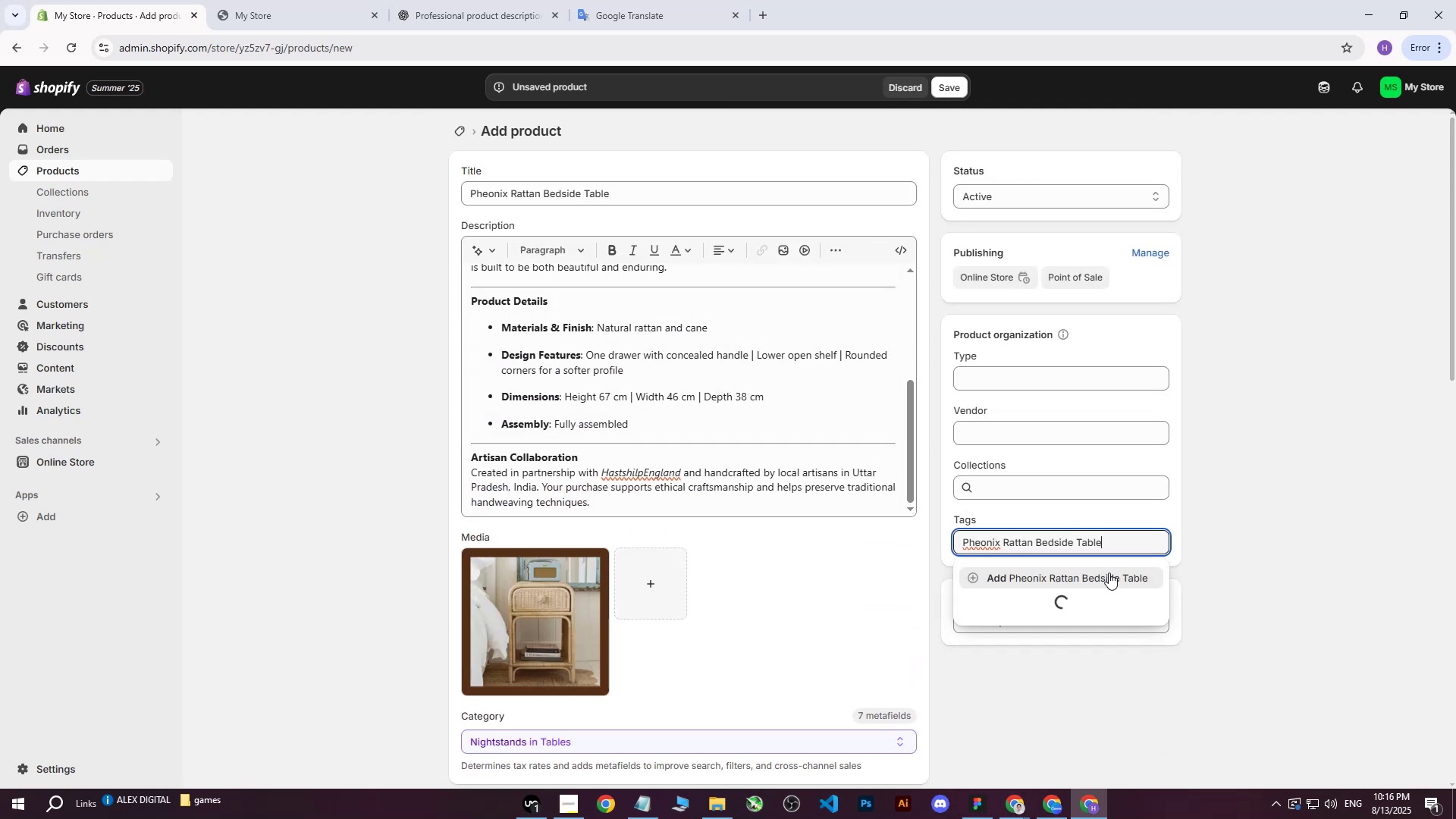 
left_click([1109, 573])
 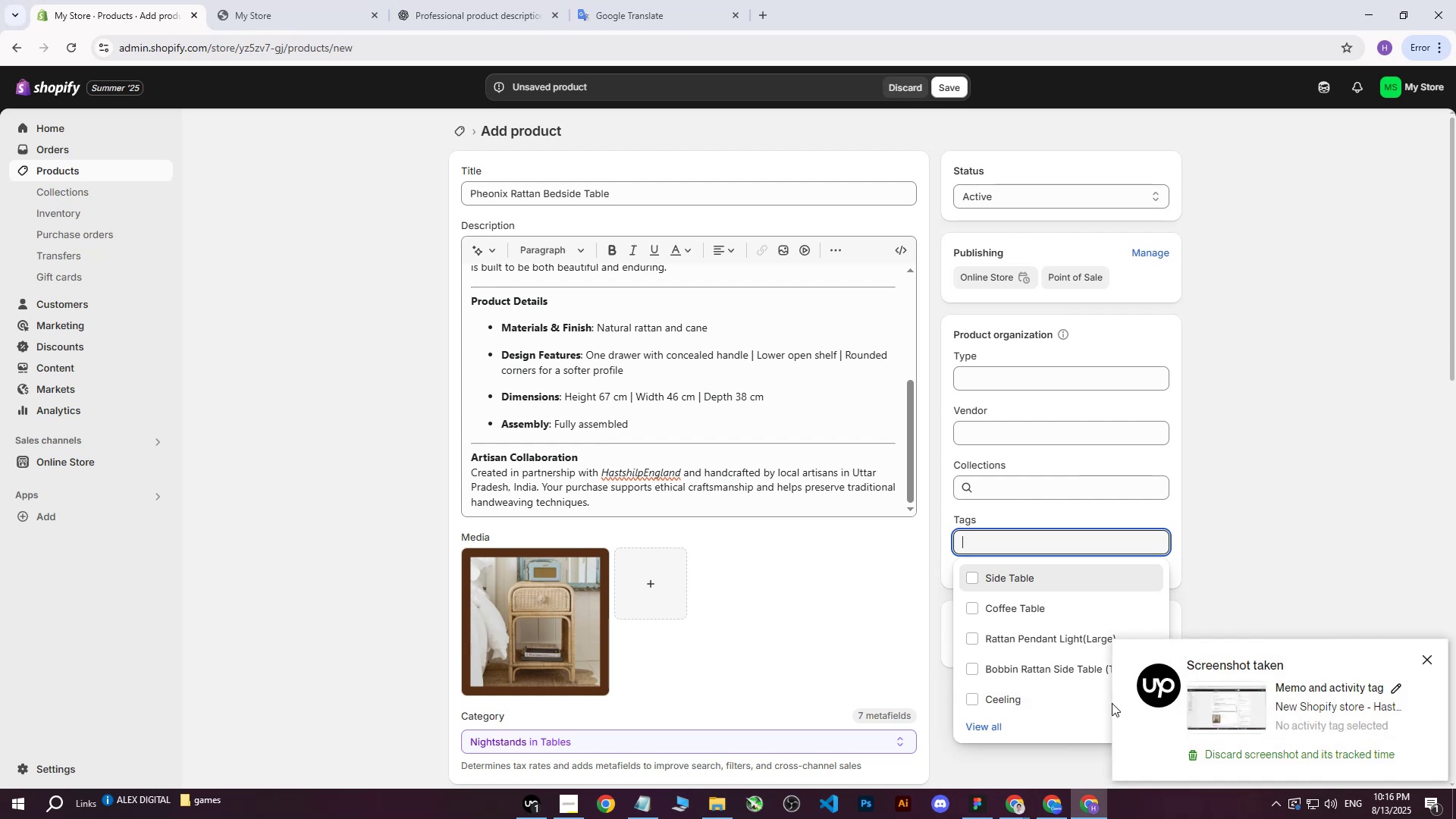 
wait(17.51)
 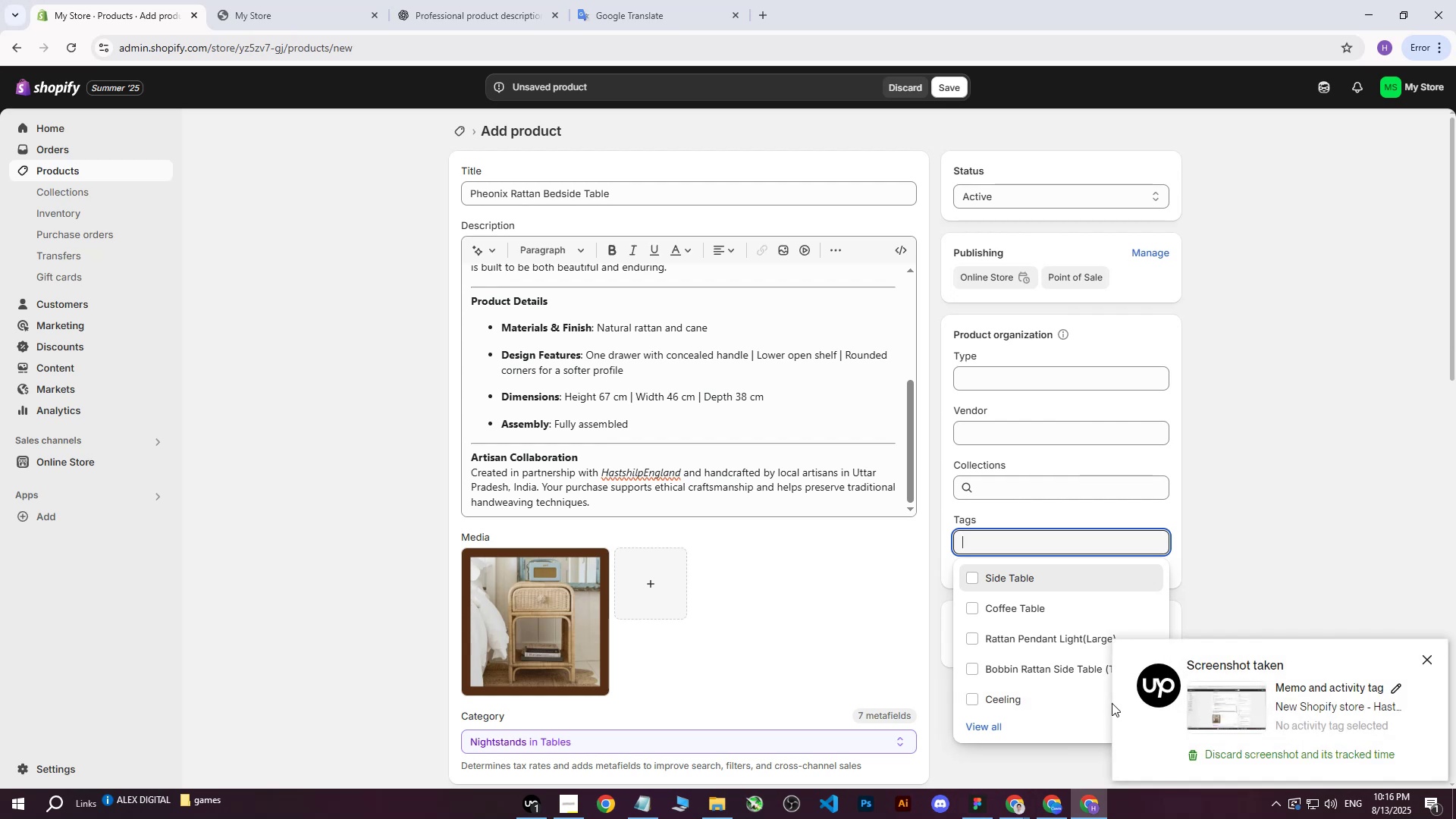 
left_click([1317, 571])
 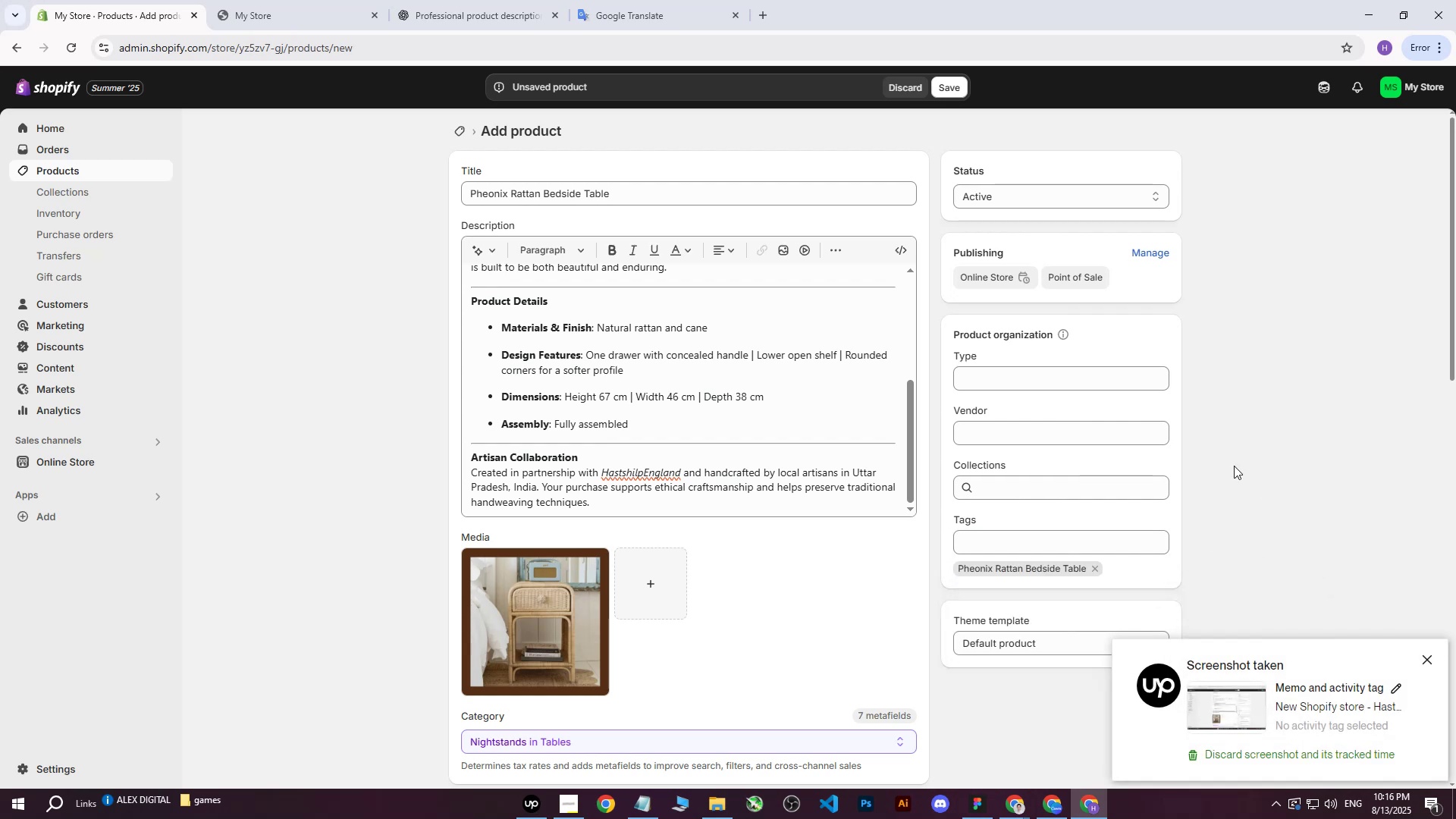 
scroll: coordinate [458, 483], scroll_direction: down, amount: 17.0
 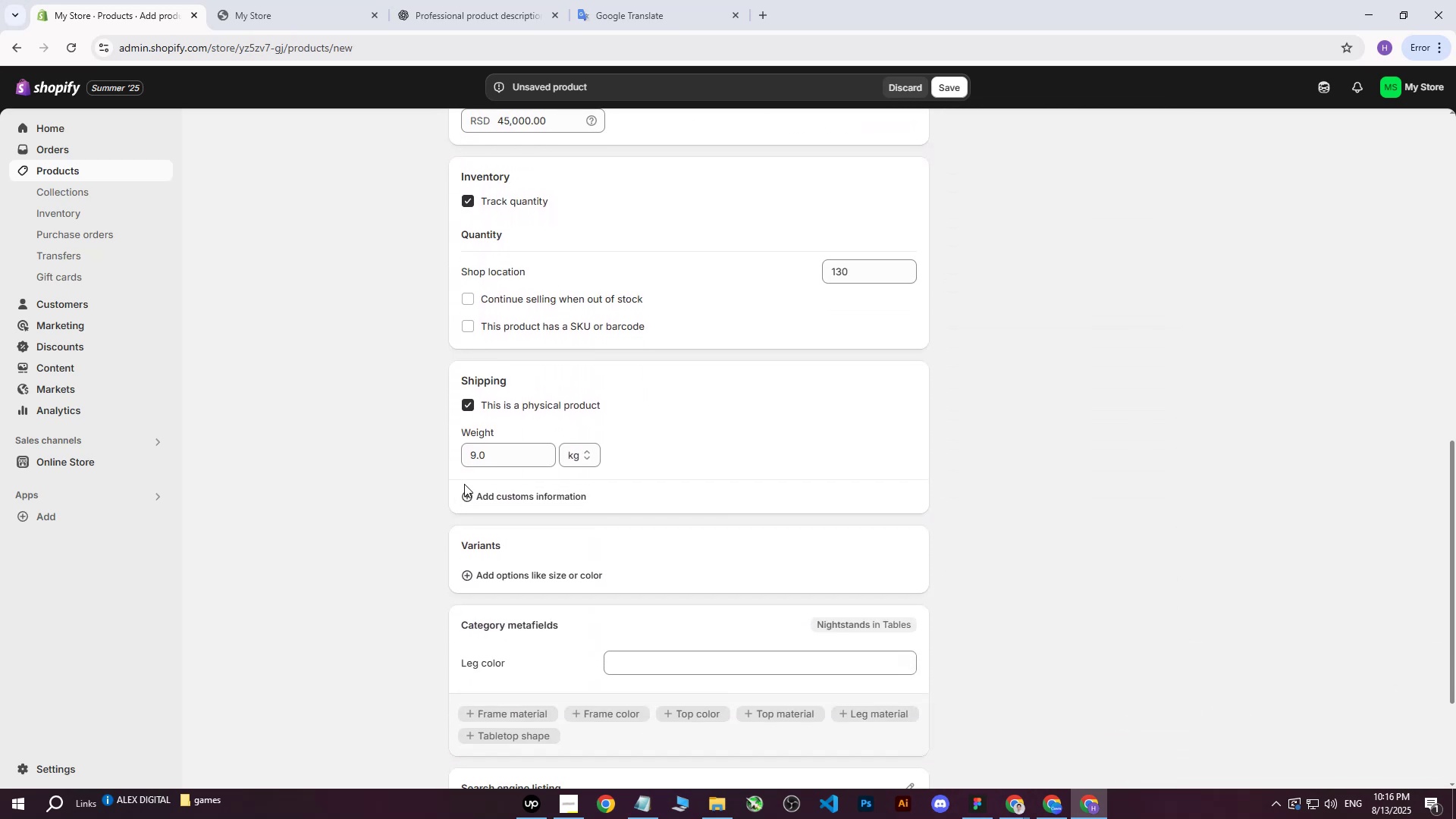 
scroll: coordinate [698, 463], scroll_direction: up, amount: 13.0
 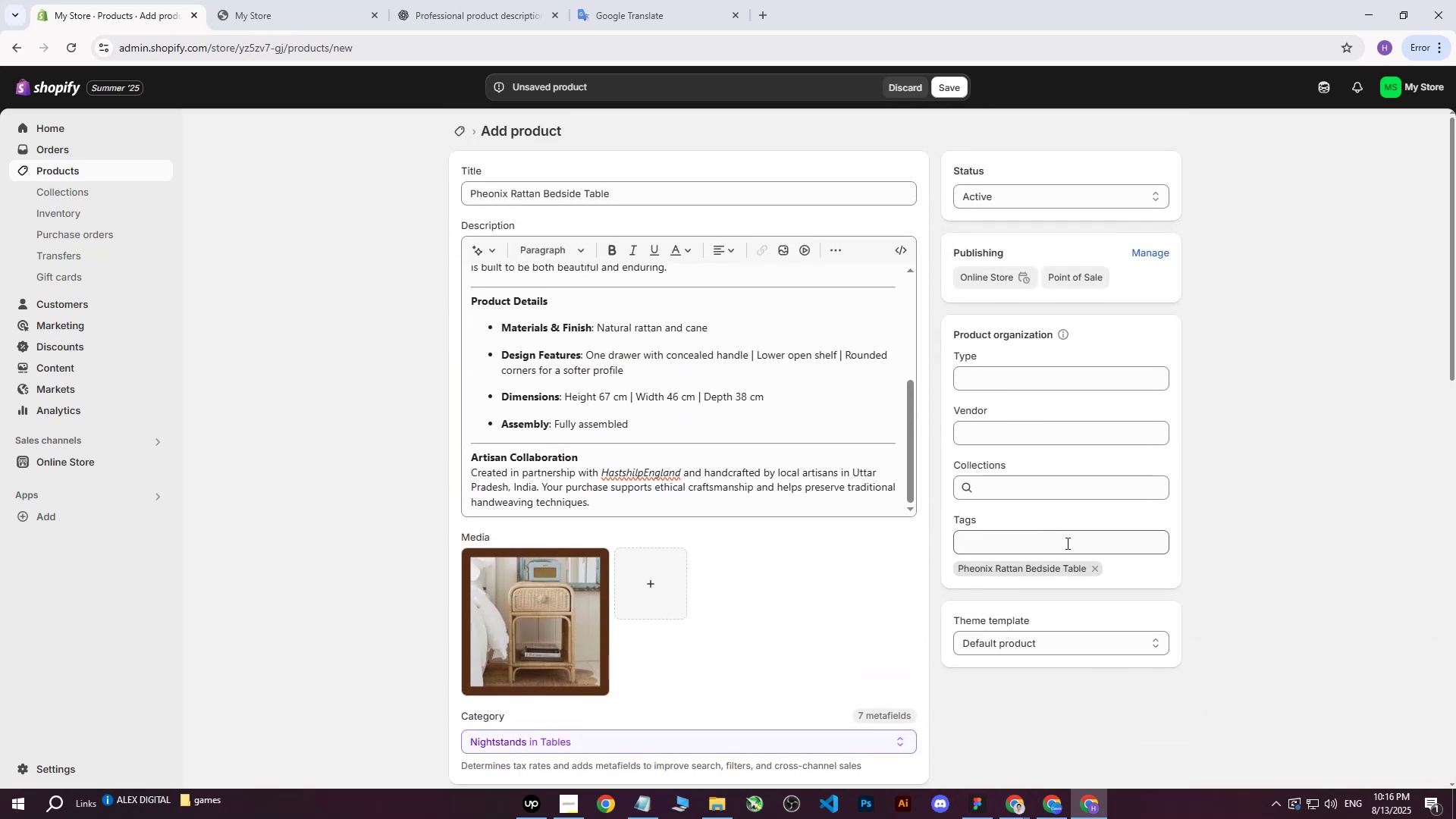 
left_click([1025, 551])
 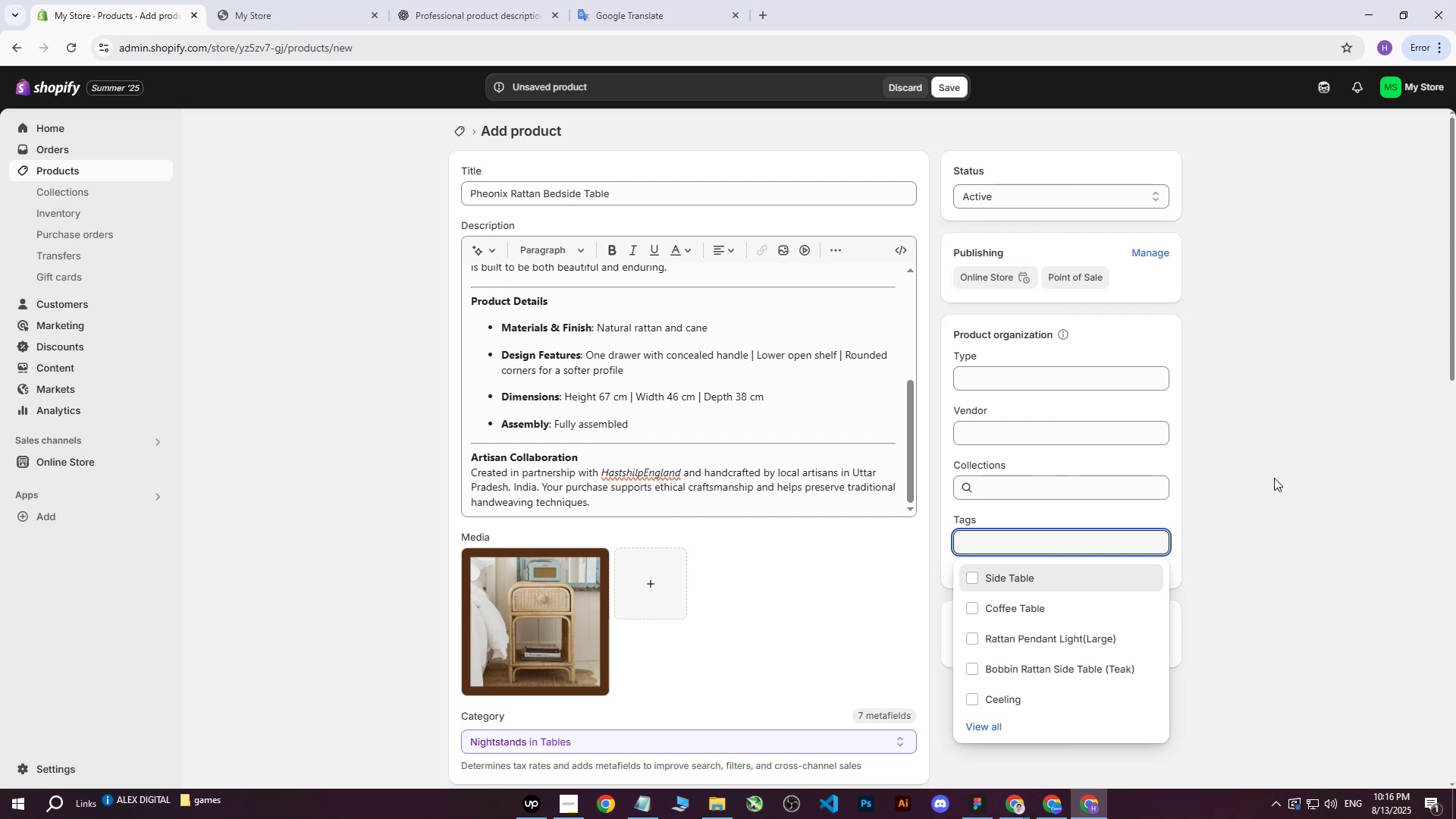 
left_click([1290, 477])
 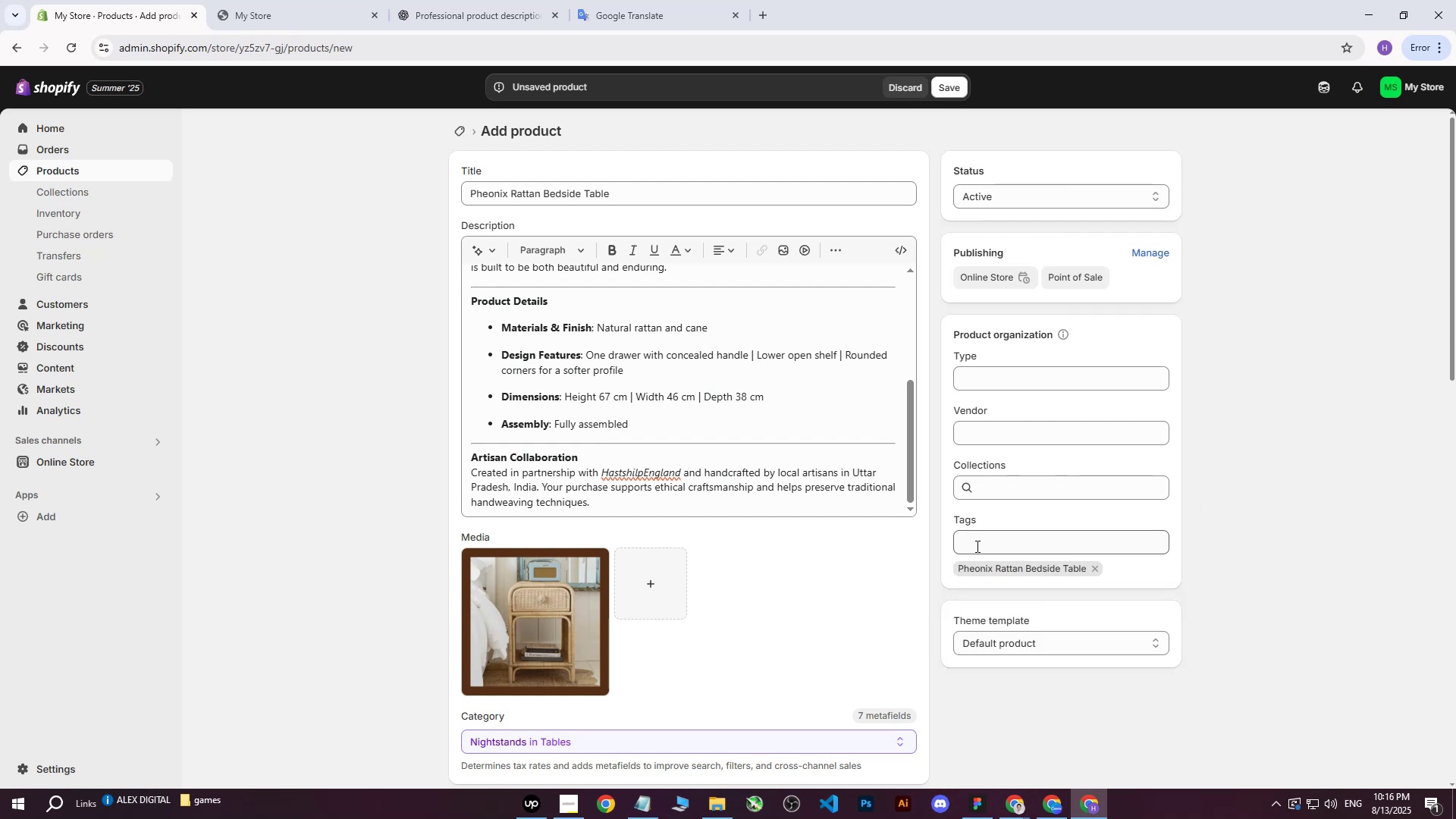 
left_click([976, 546])
 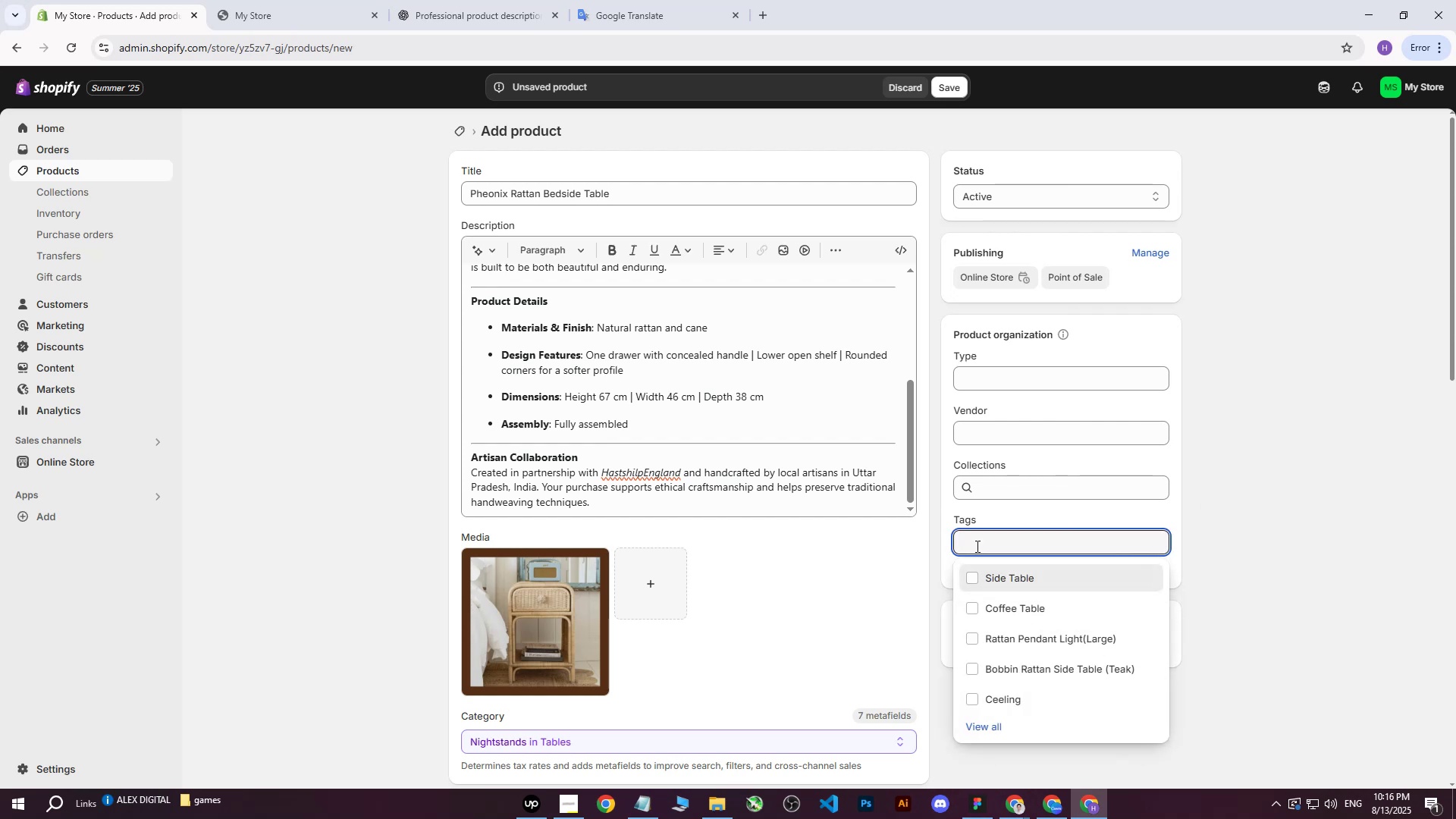 
left_click([976, 546])
 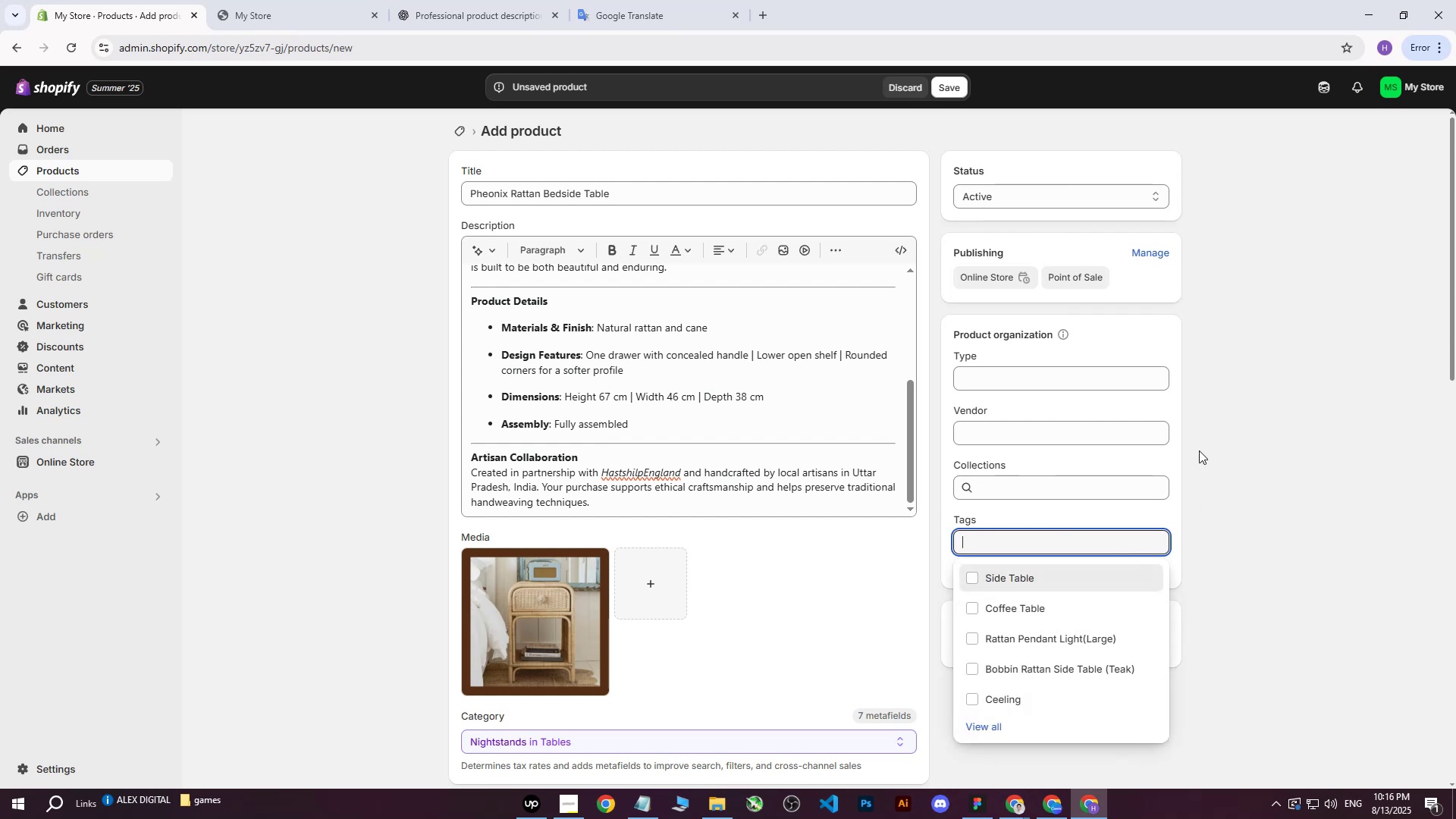 
left_click([1218, 439])
 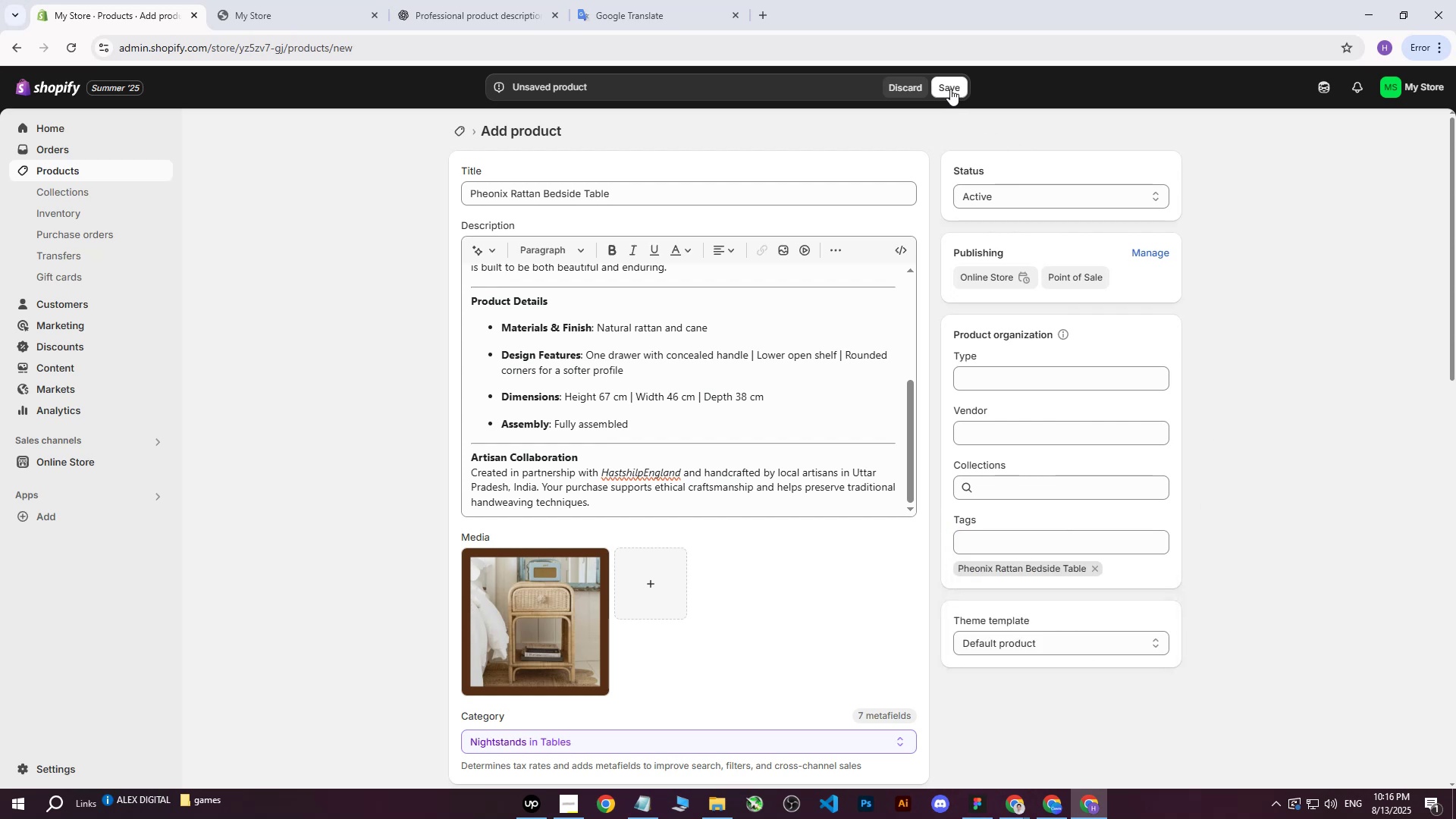 
left_click([949, 85])
 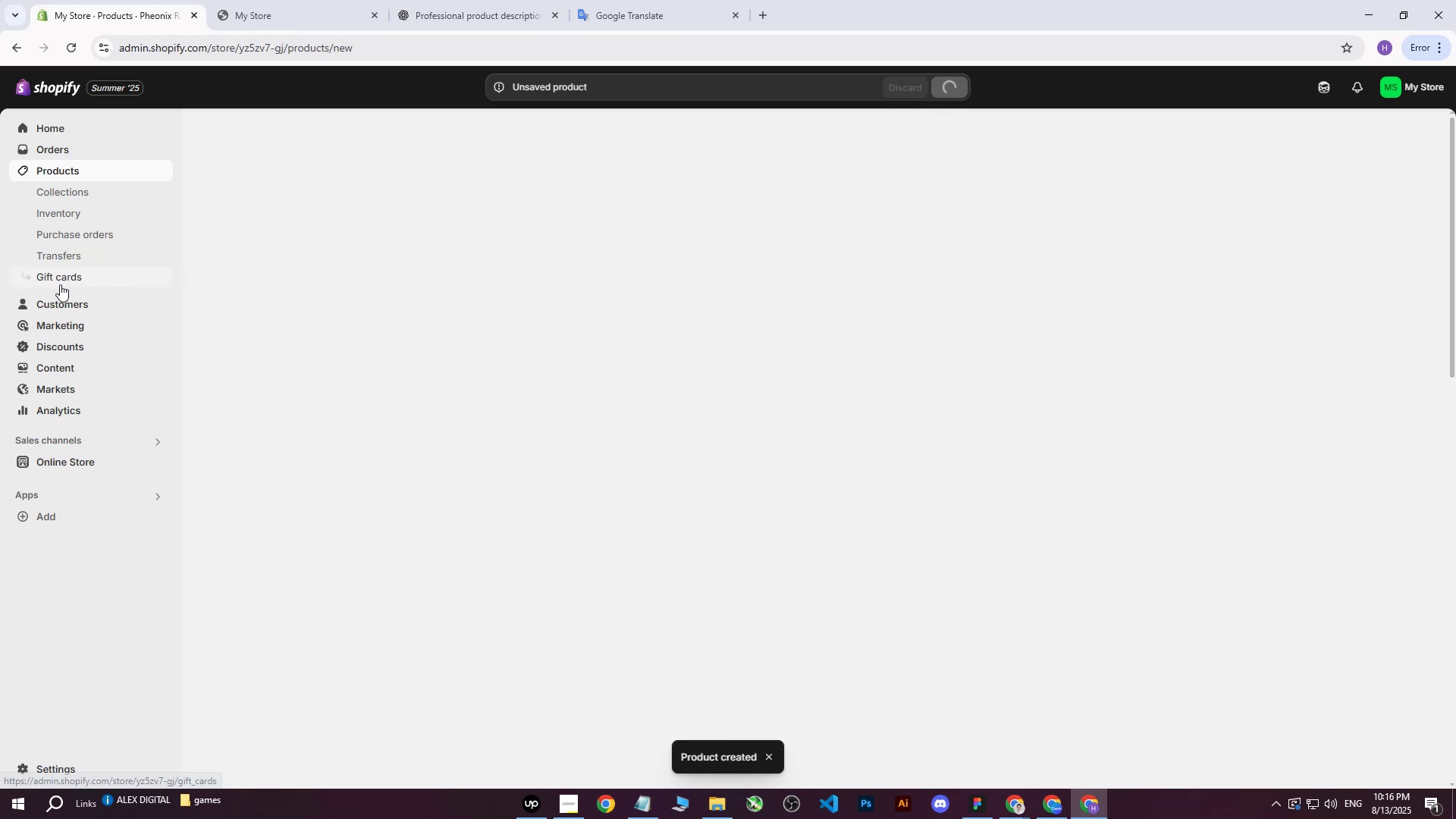 
left_click([69, 165])
 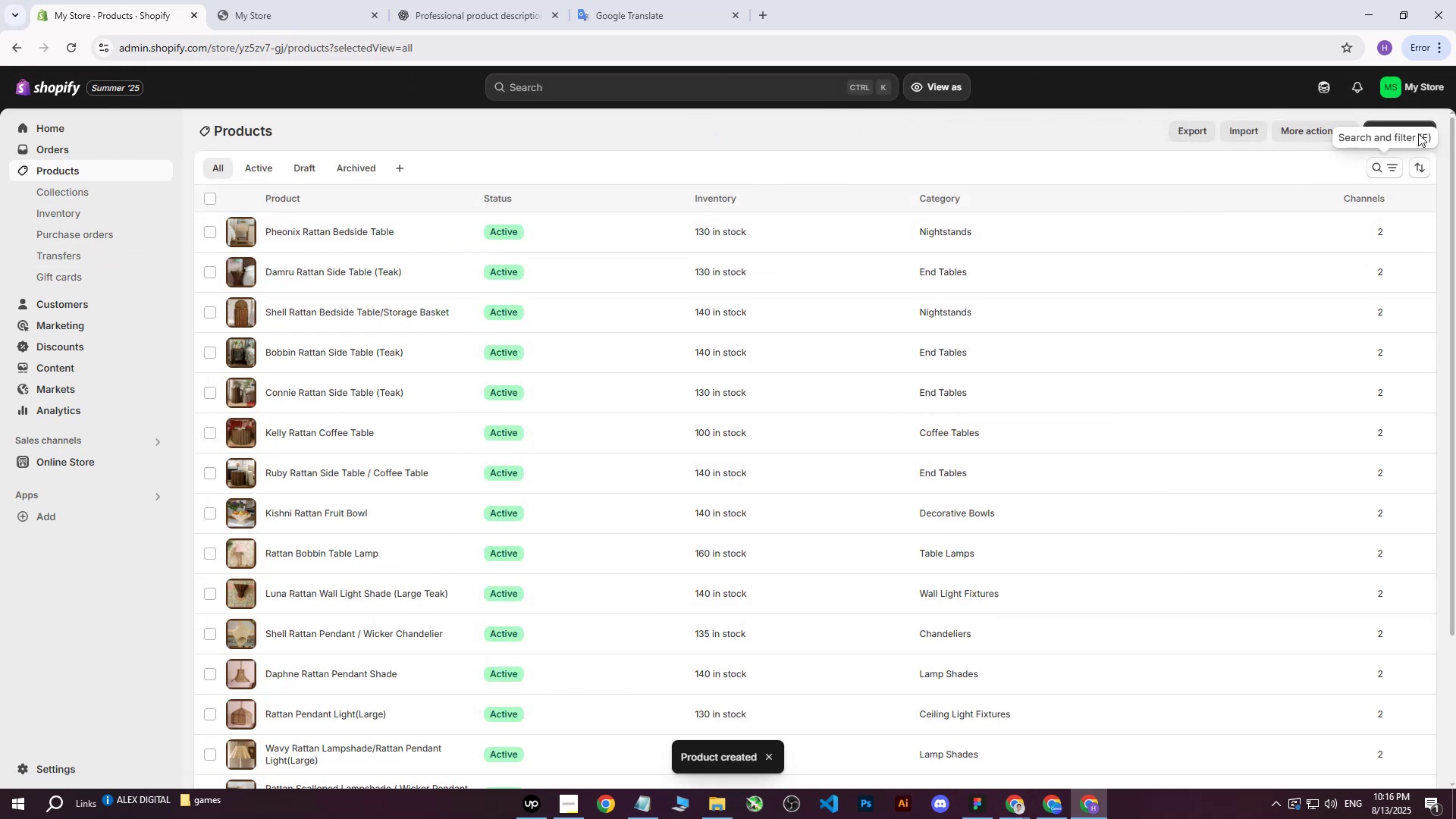 
left_click([1399, 121])
 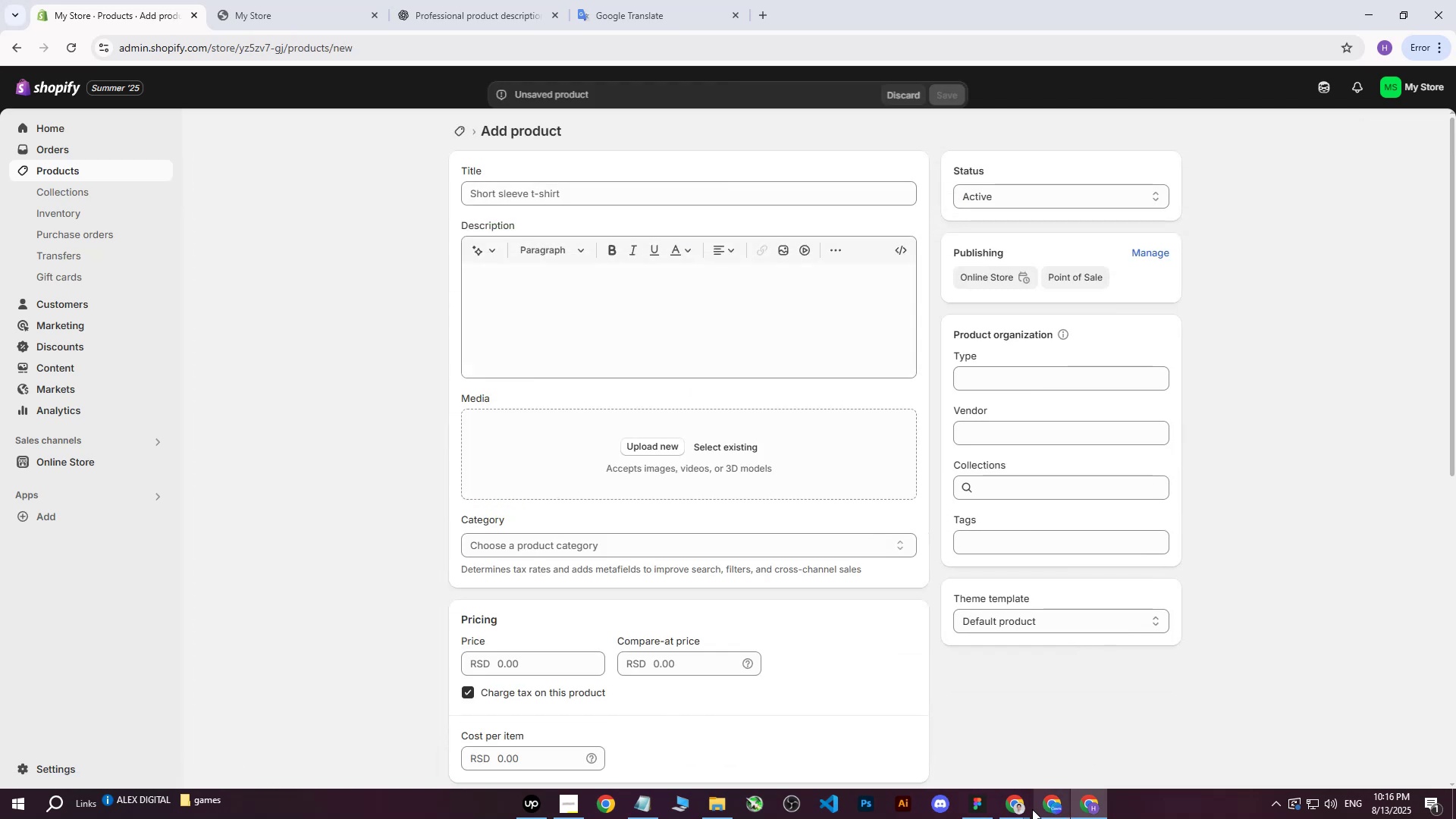 
left_click([1011, 806])
 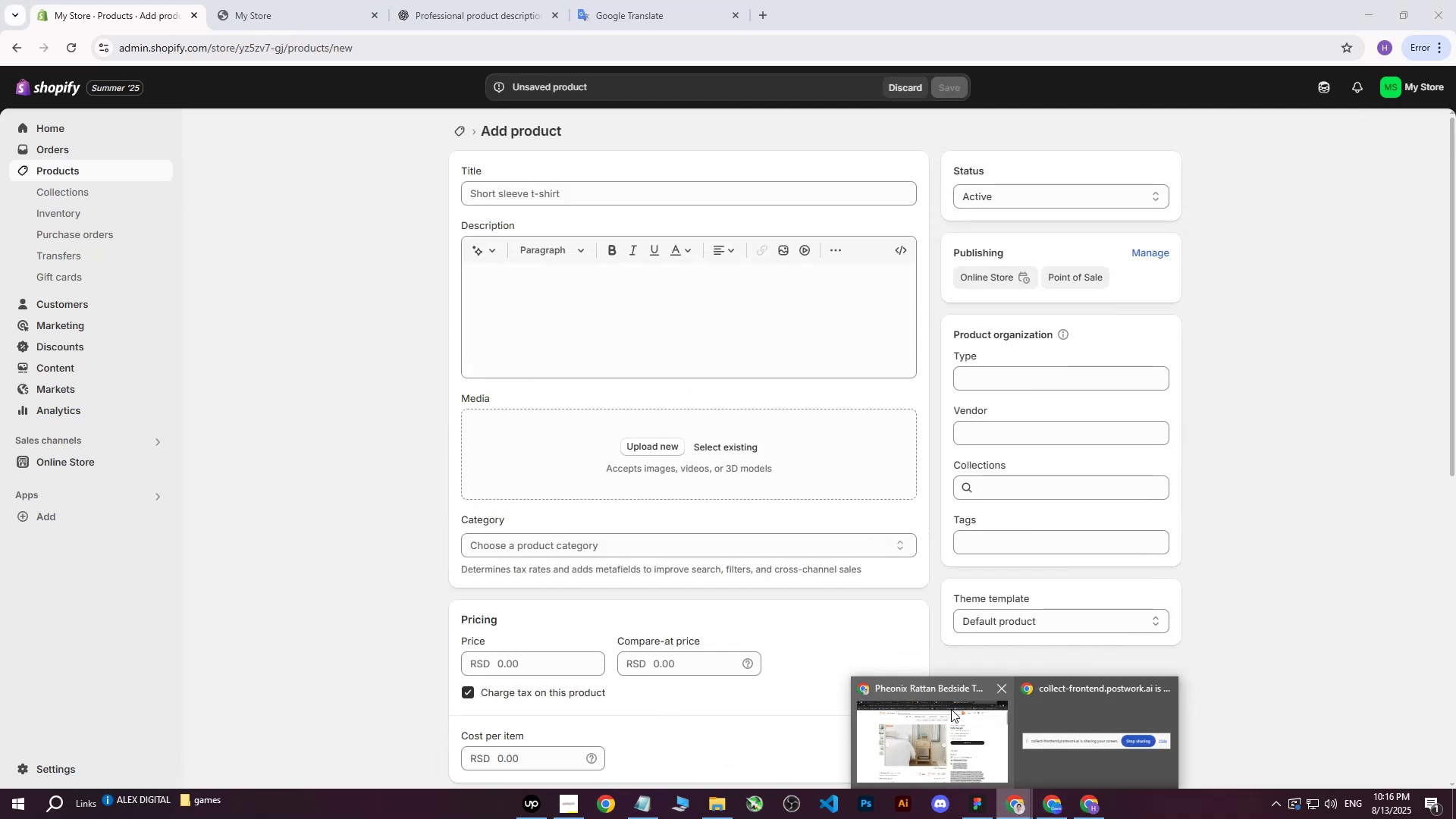 
left_click([959, 726])
 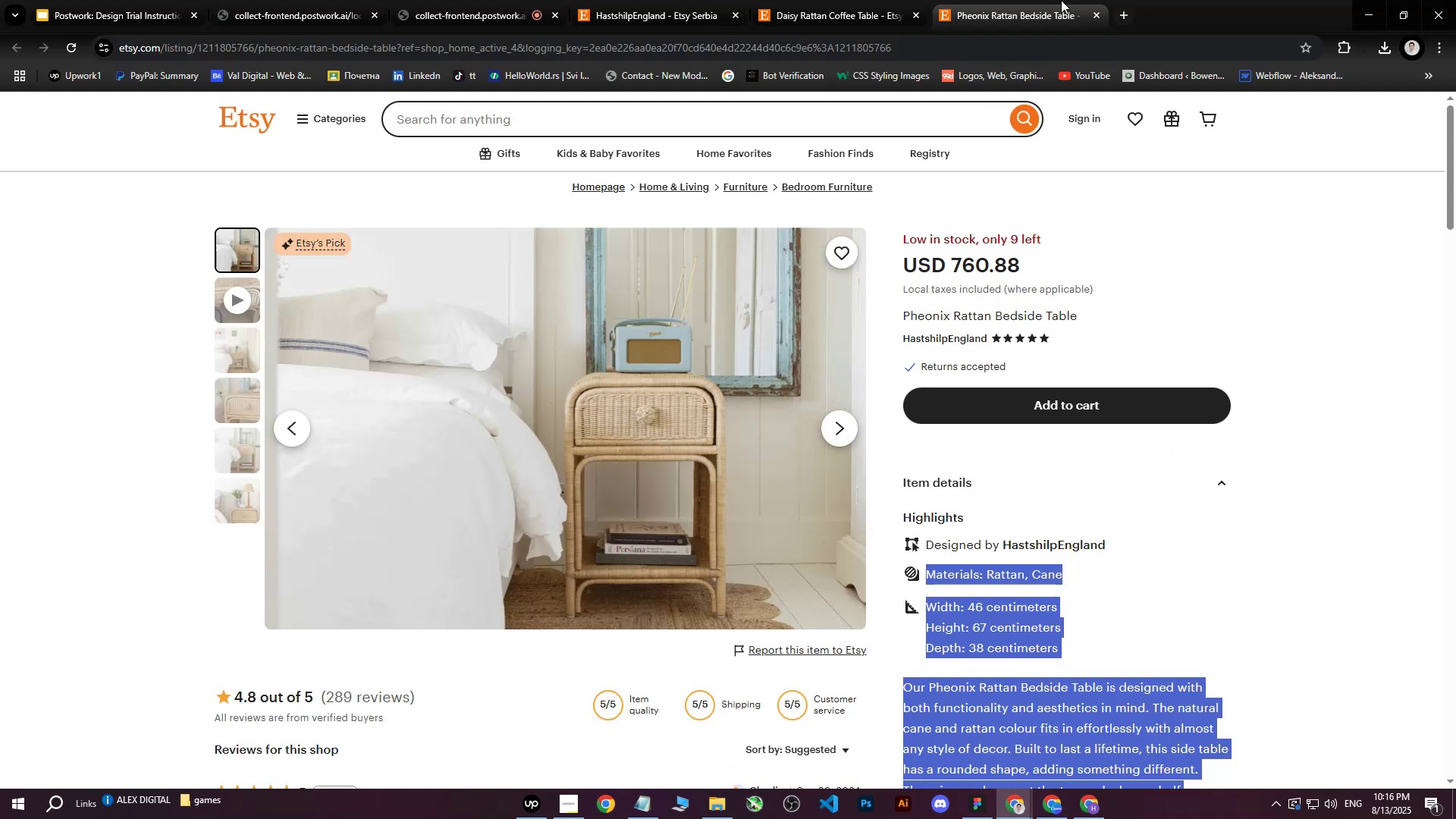 
scroll: coordinate [892, 411], scroll_direction: up, amount: 5.0
 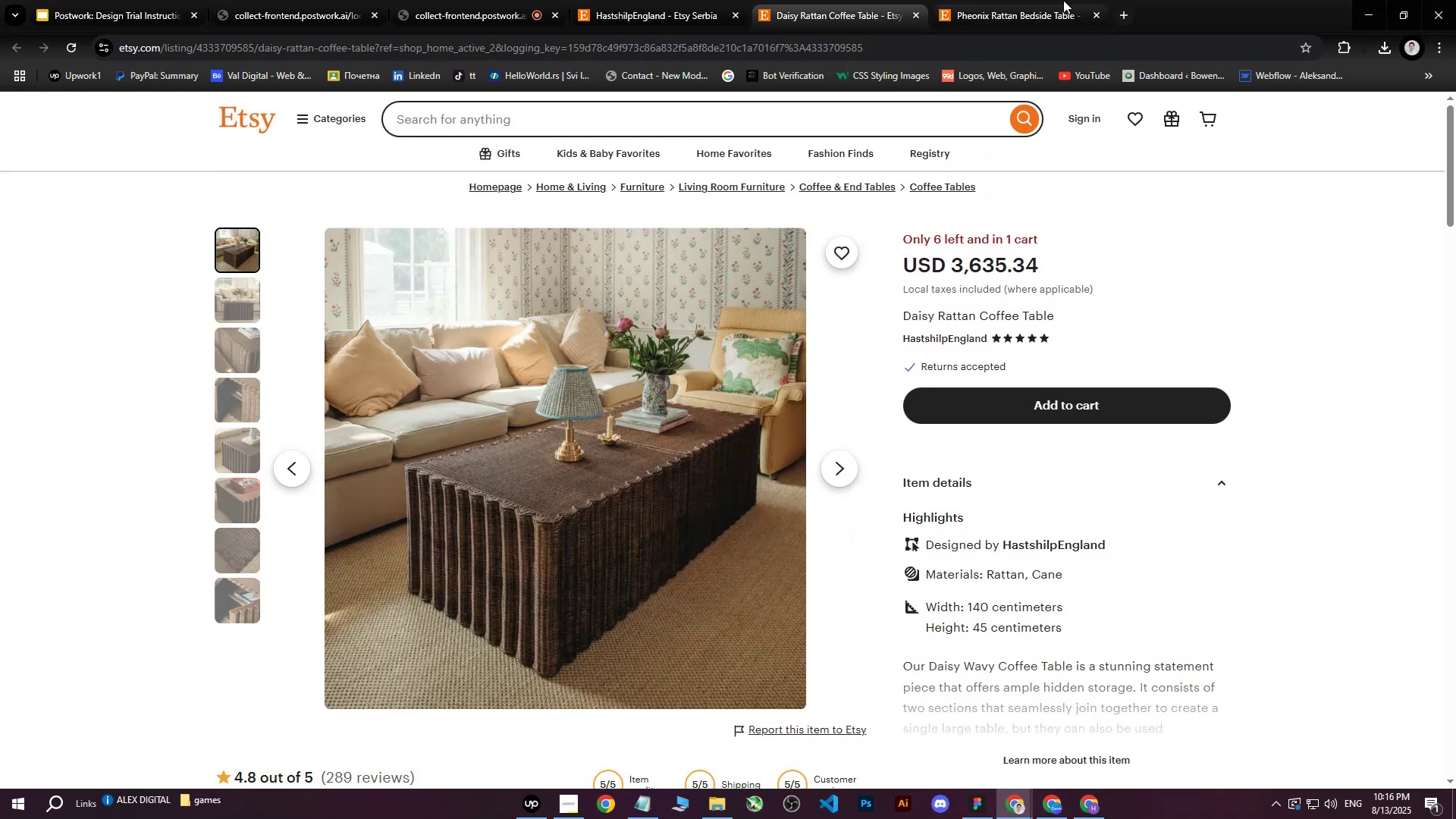 
double_click([1085, 4])
 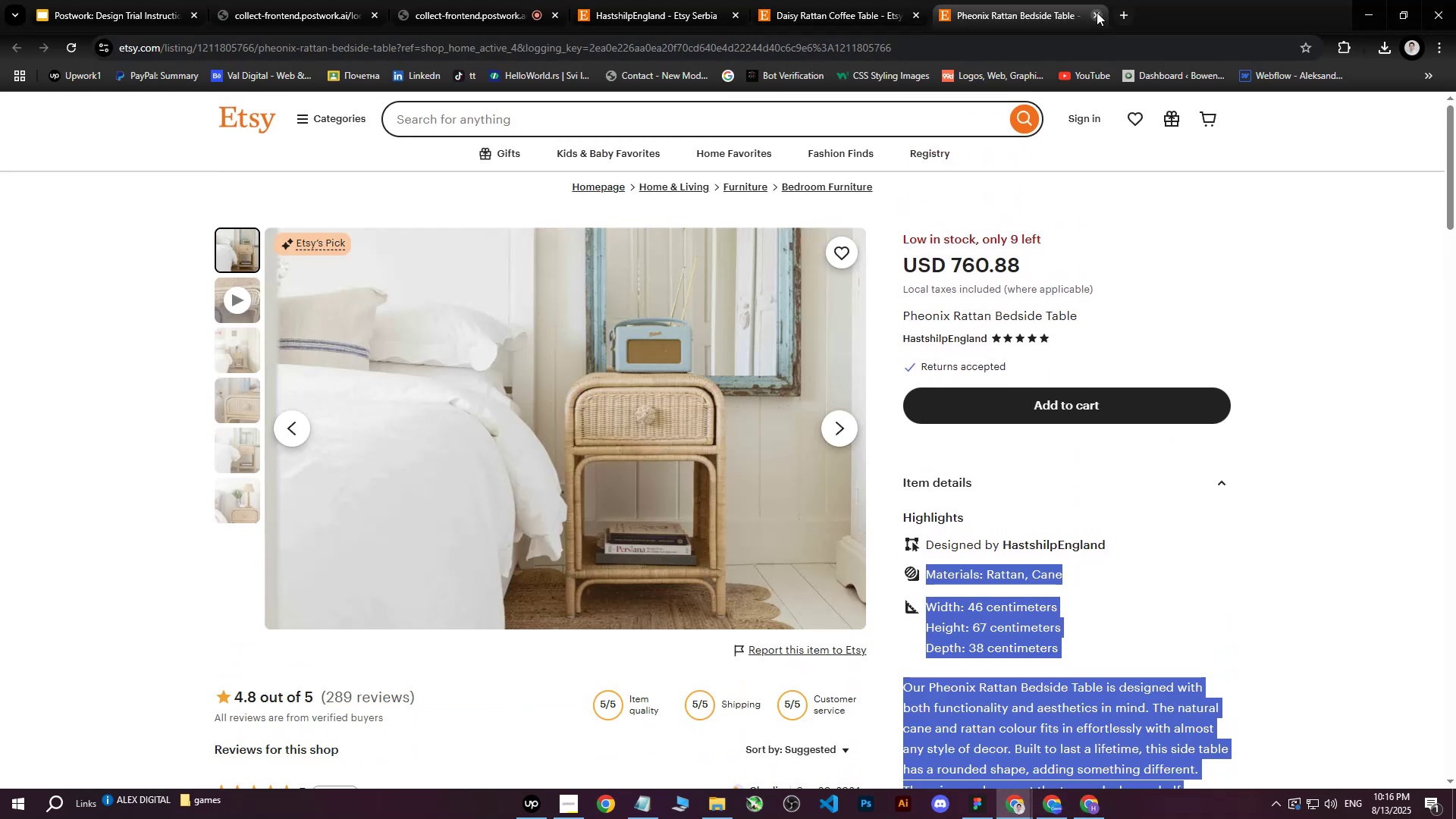 
triple_click([1097, 13])
 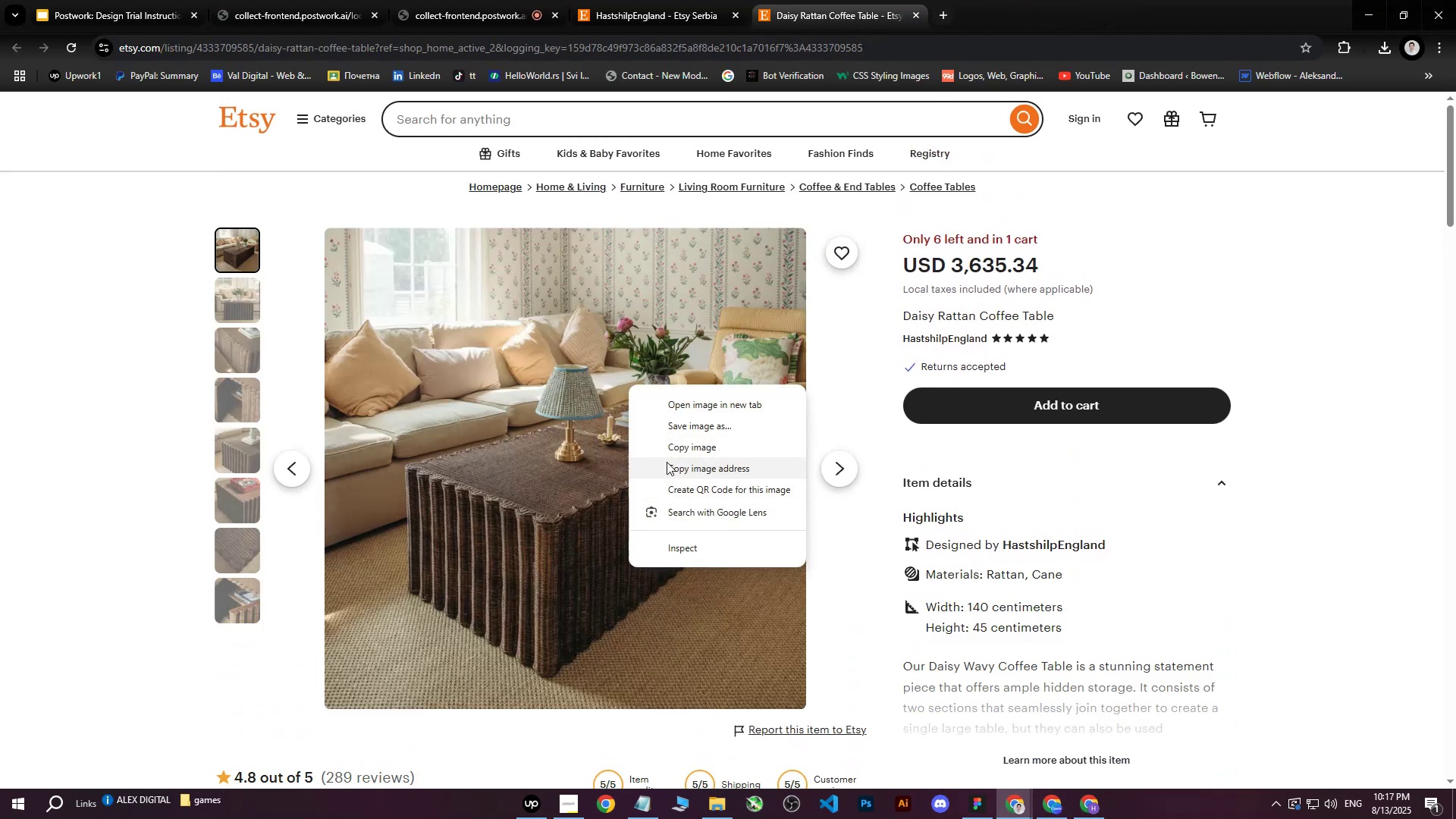 
left_click_drag(start_coordinate=[686, 546], to_coordinate=[1171, 557])
 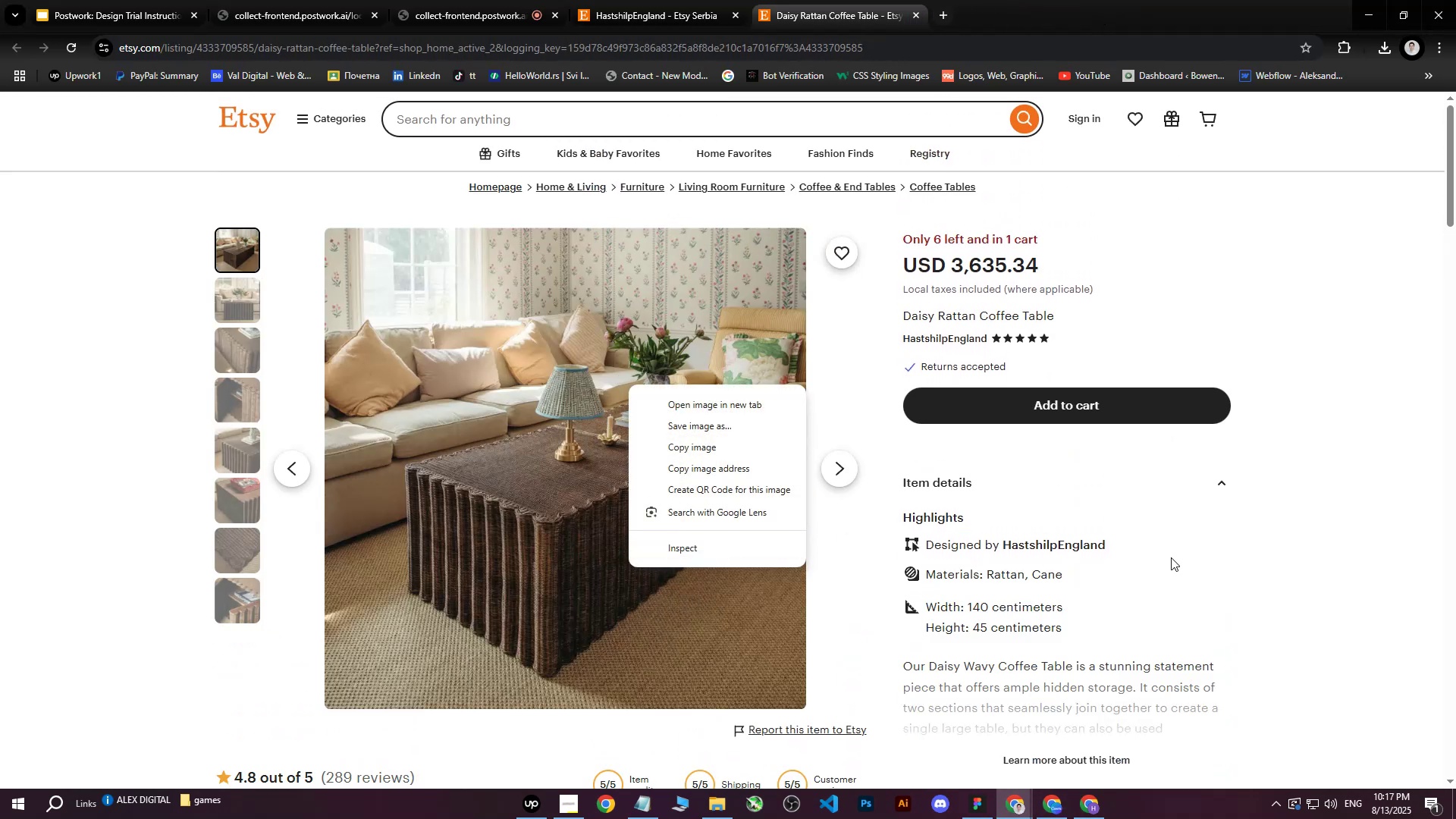 
left_click([1171, 557])
 